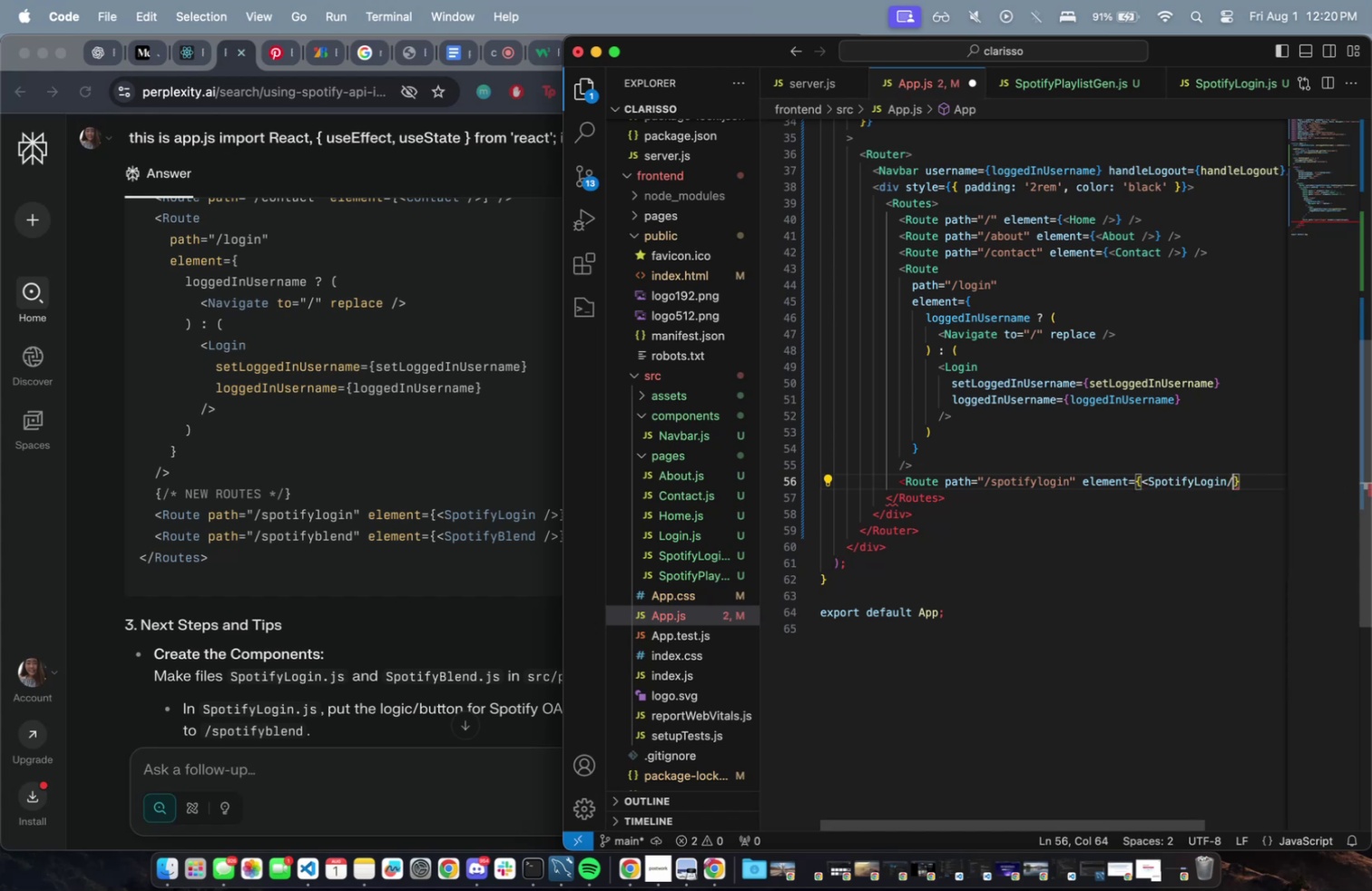 
key(Shift+ShiftLeft)
 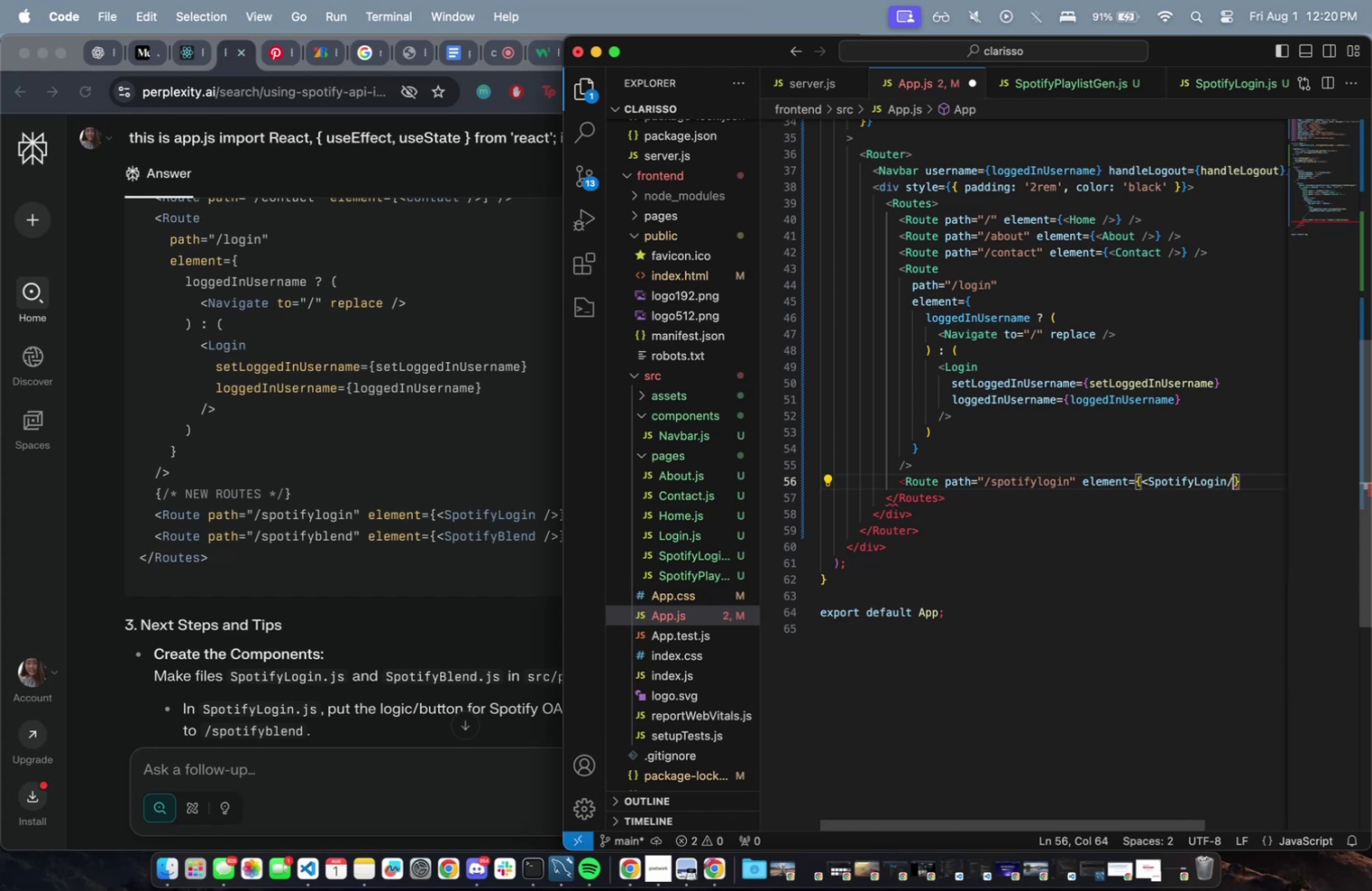 
key(Shift+Period)
 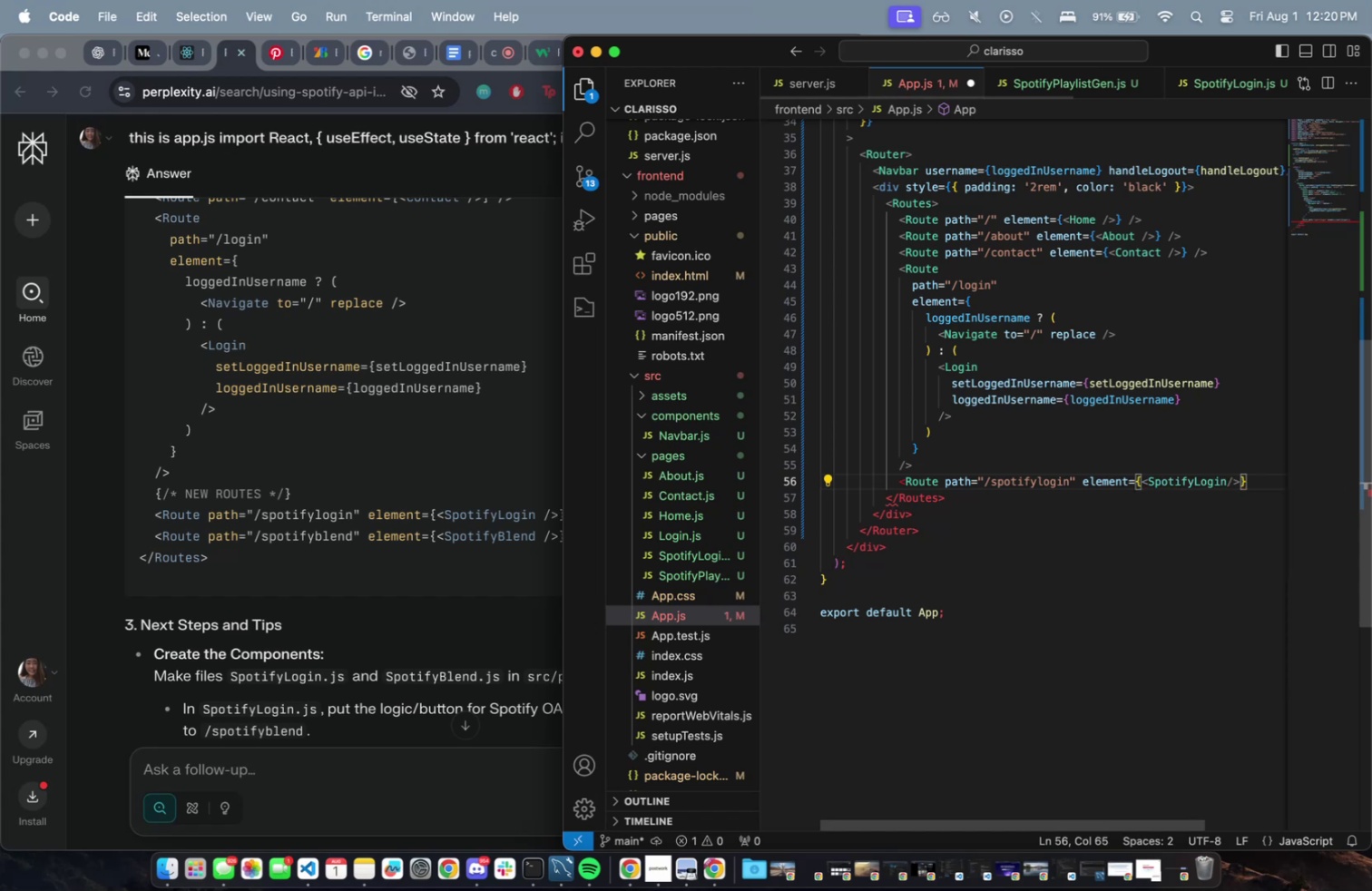 
key(ArrowRight)
 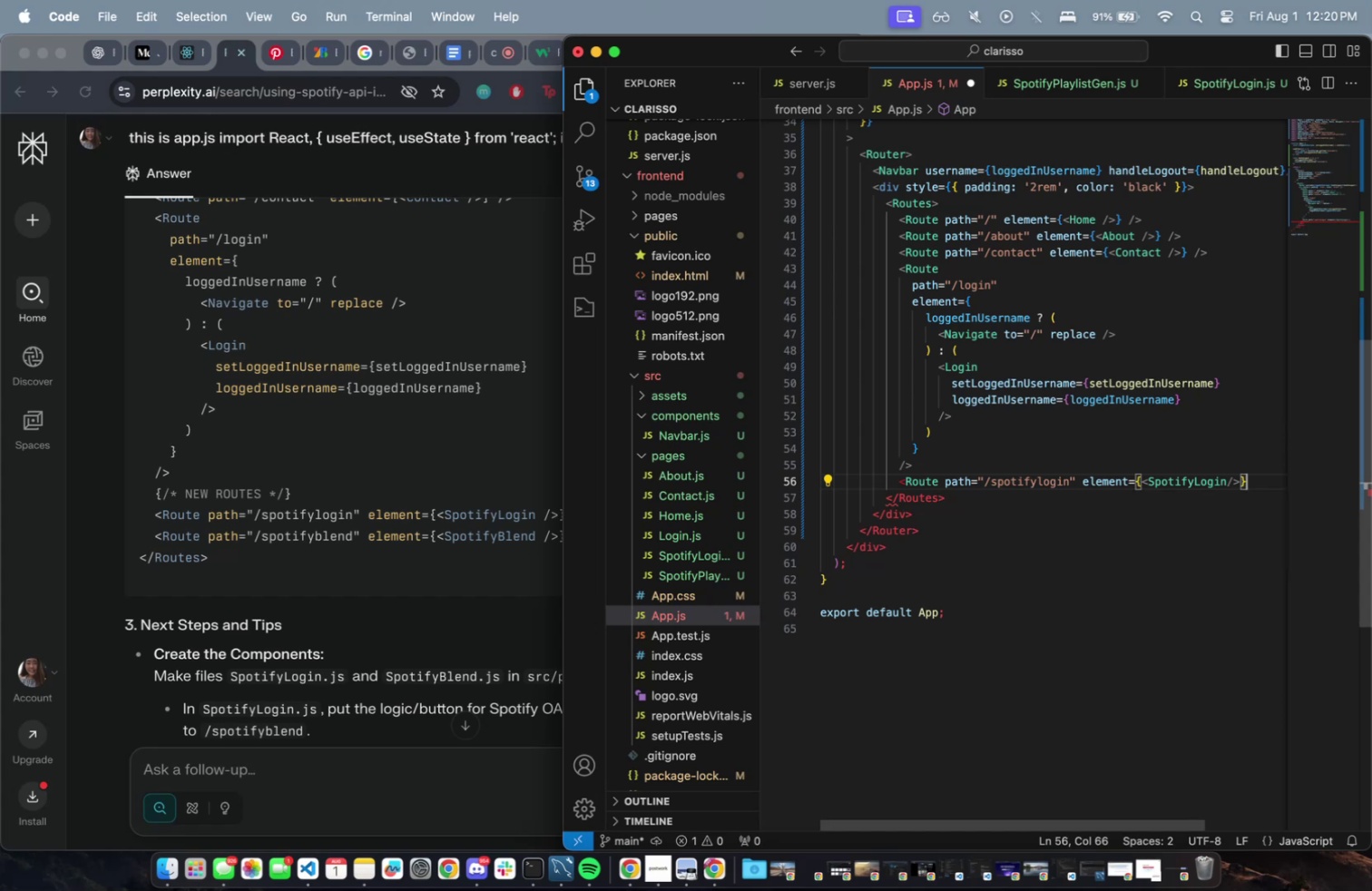 
wait(5.82)
 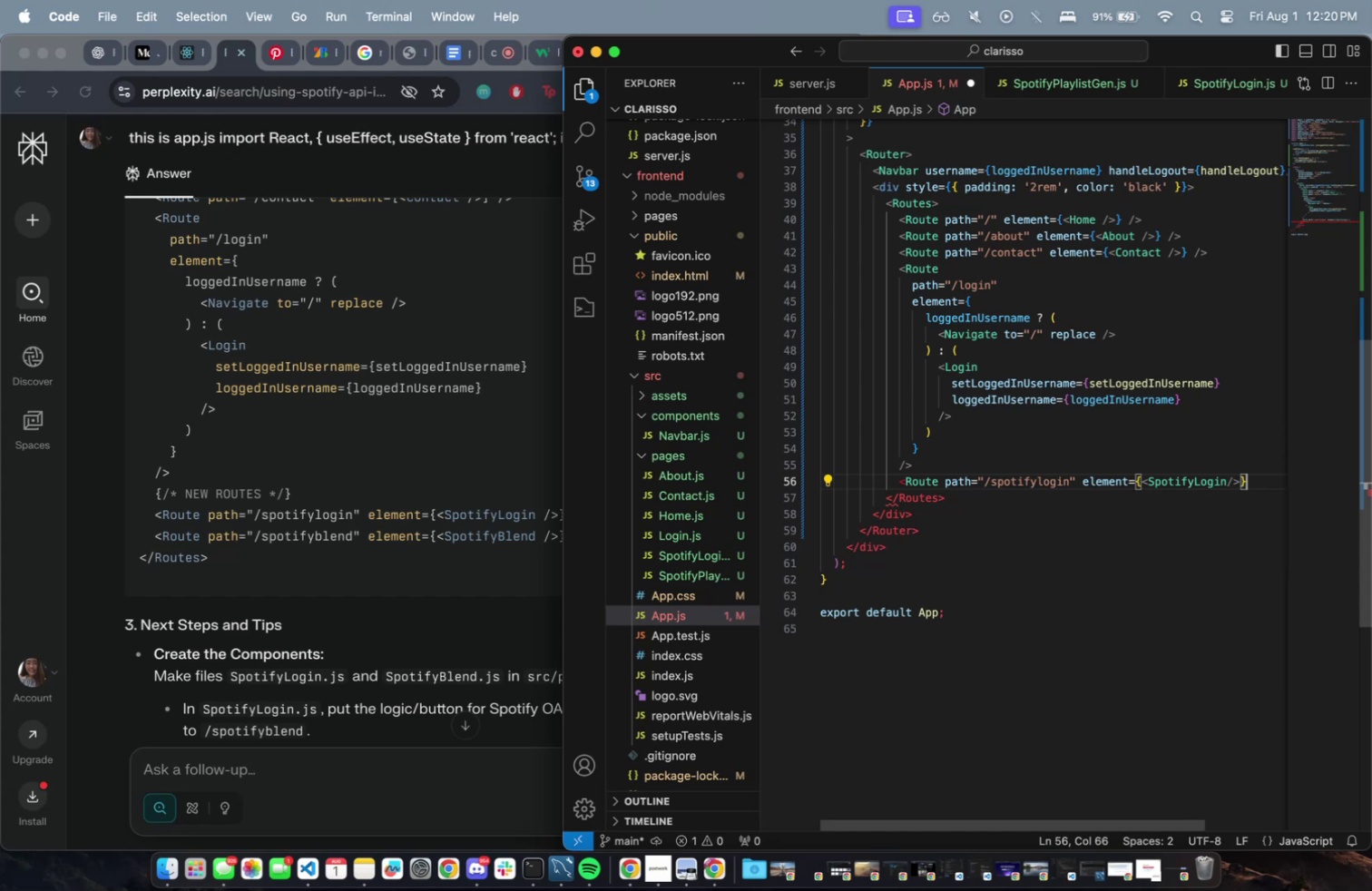 
key(ArrowRight)
 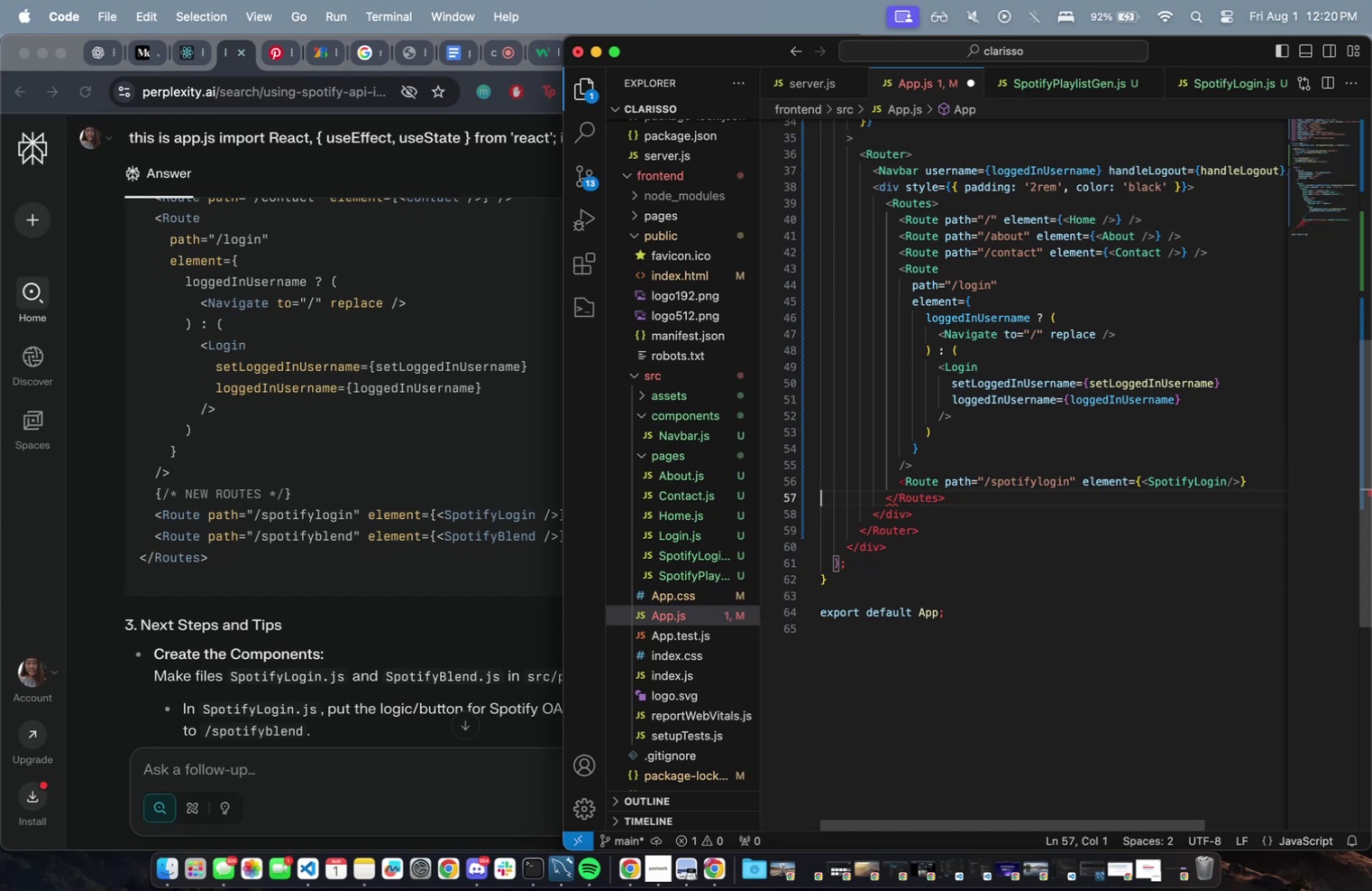 
key(ArrowLeft)
 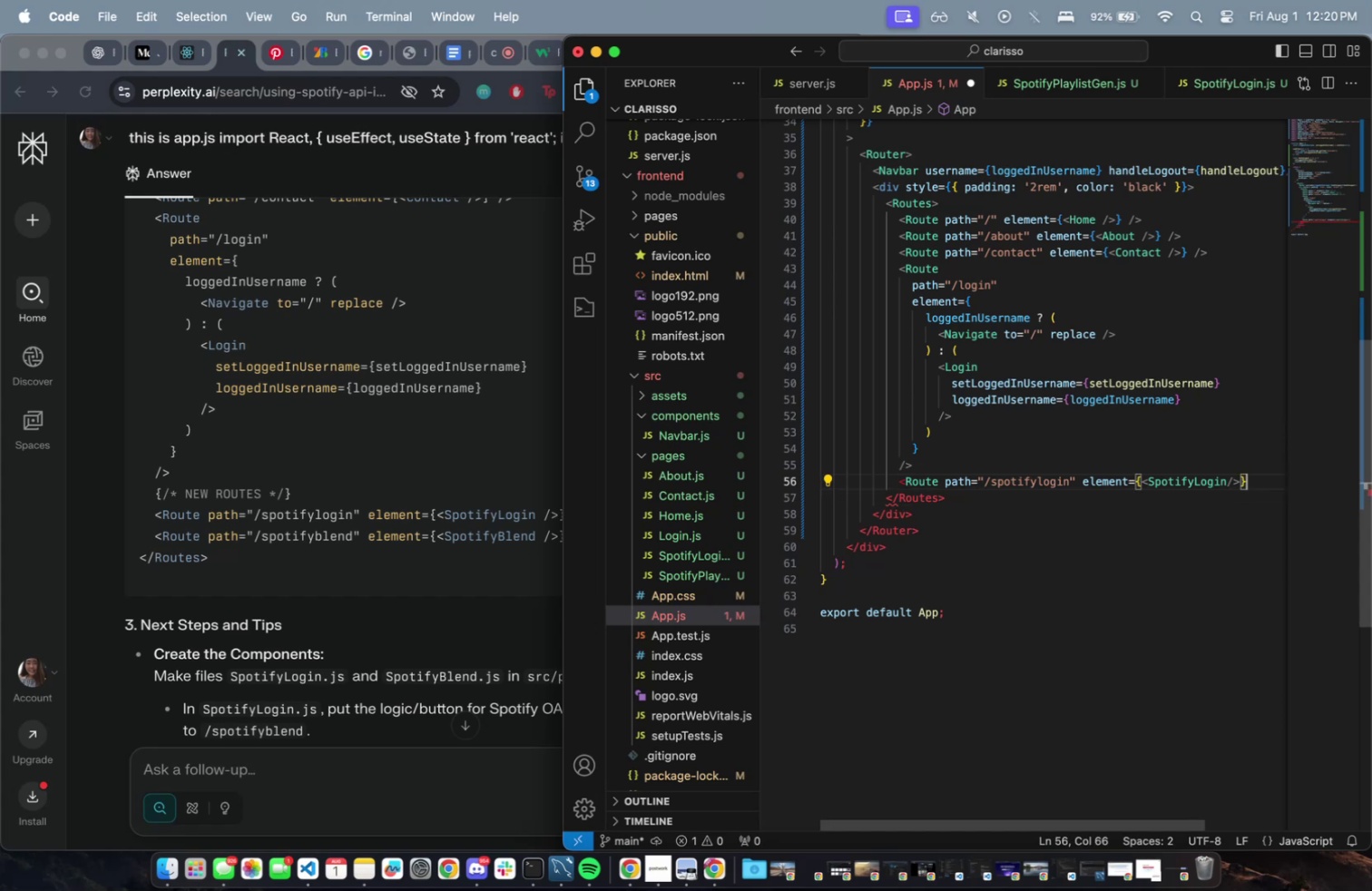 
key(Space)
 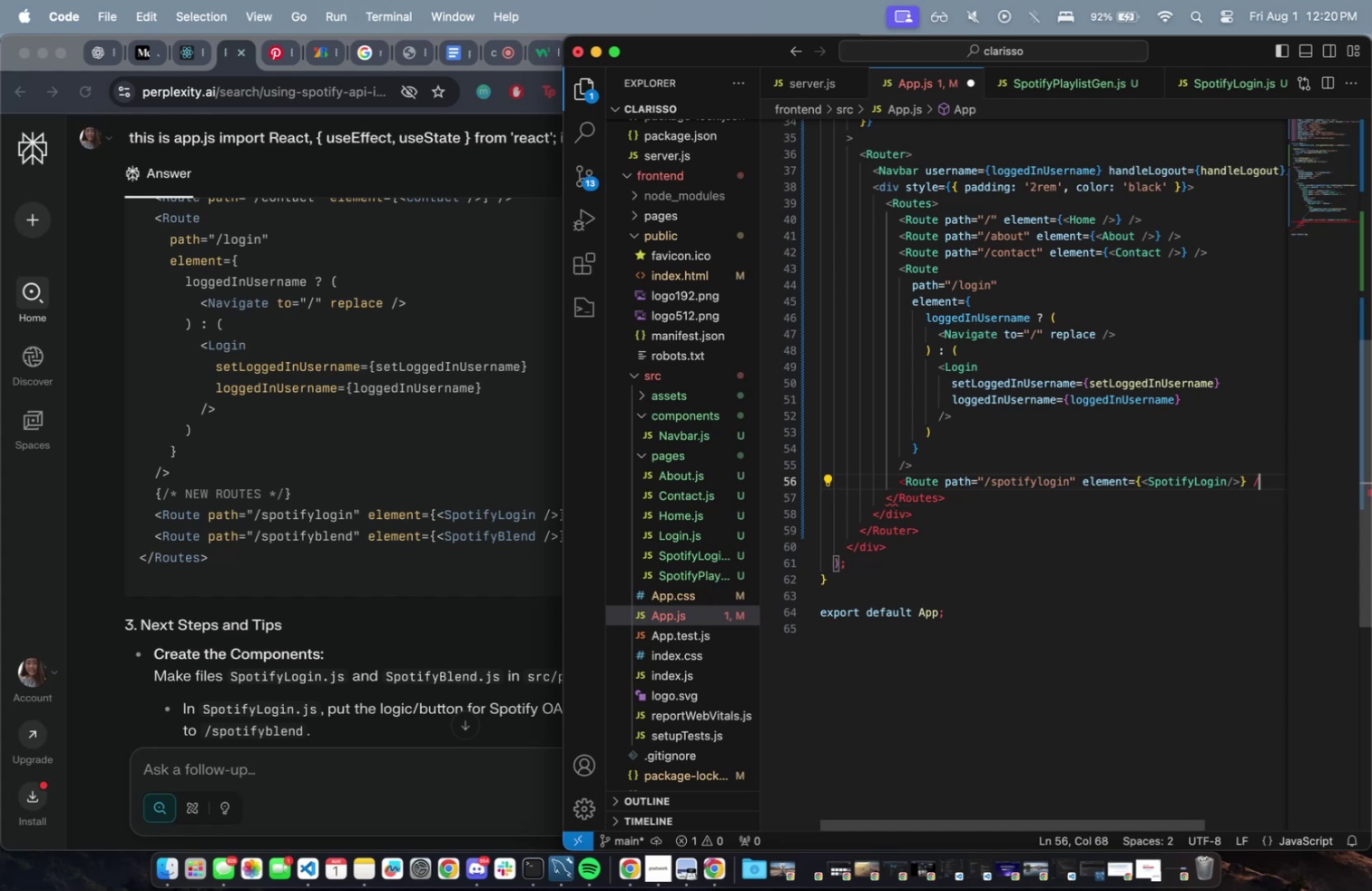 
key(Slash)
 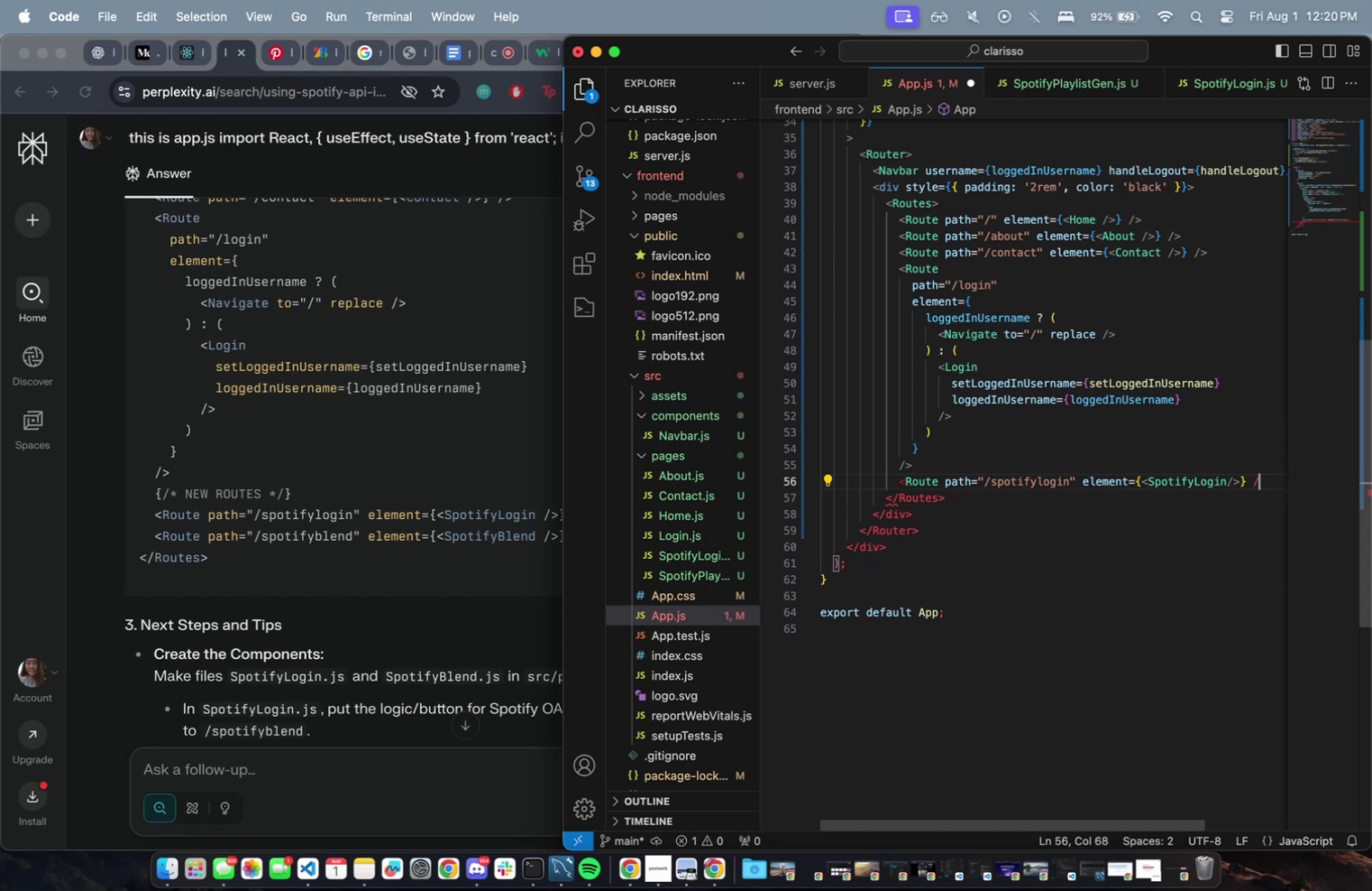 
key(Shift+ShiftLeft)
 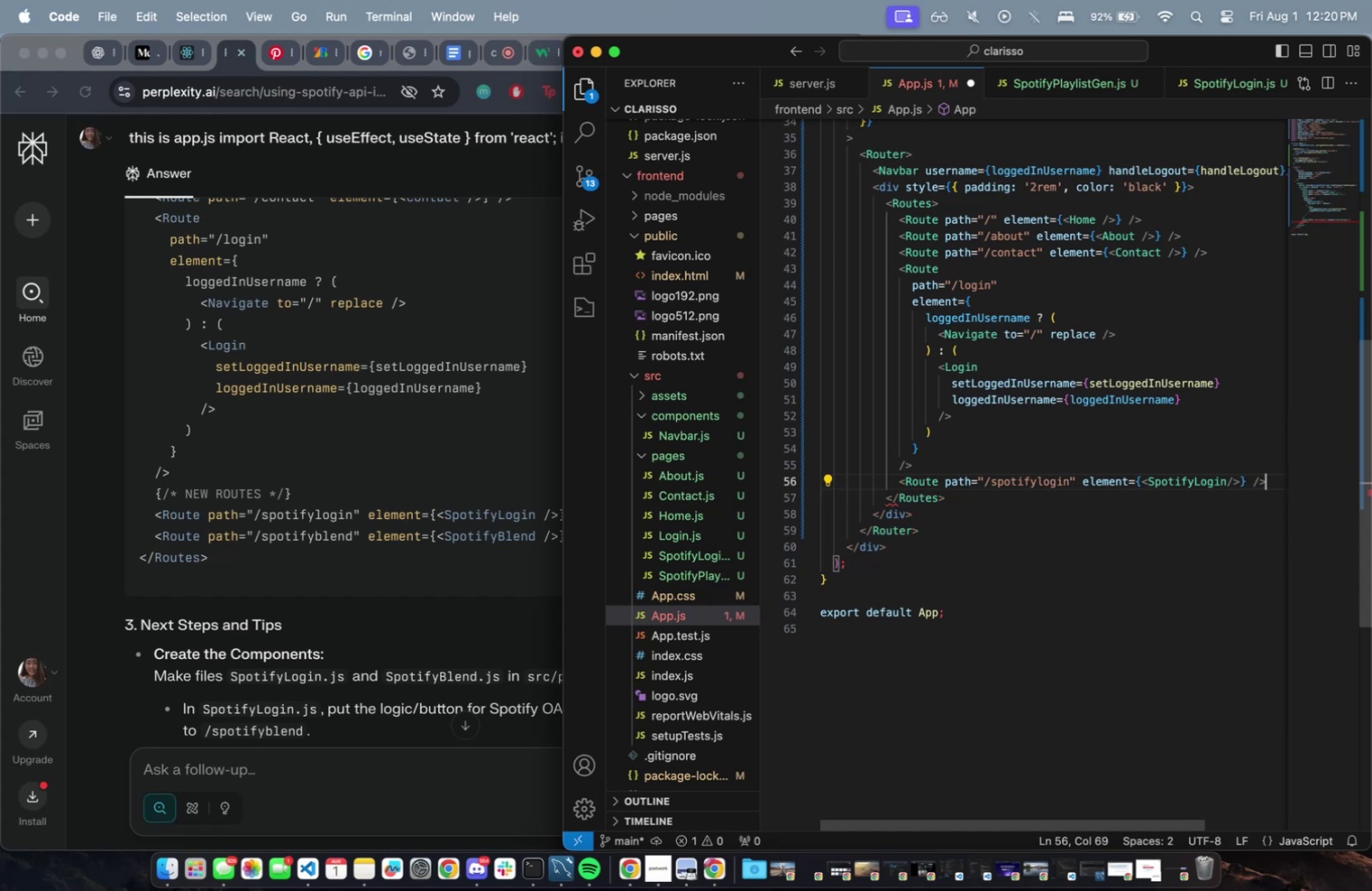 
key(Shift+Period)
 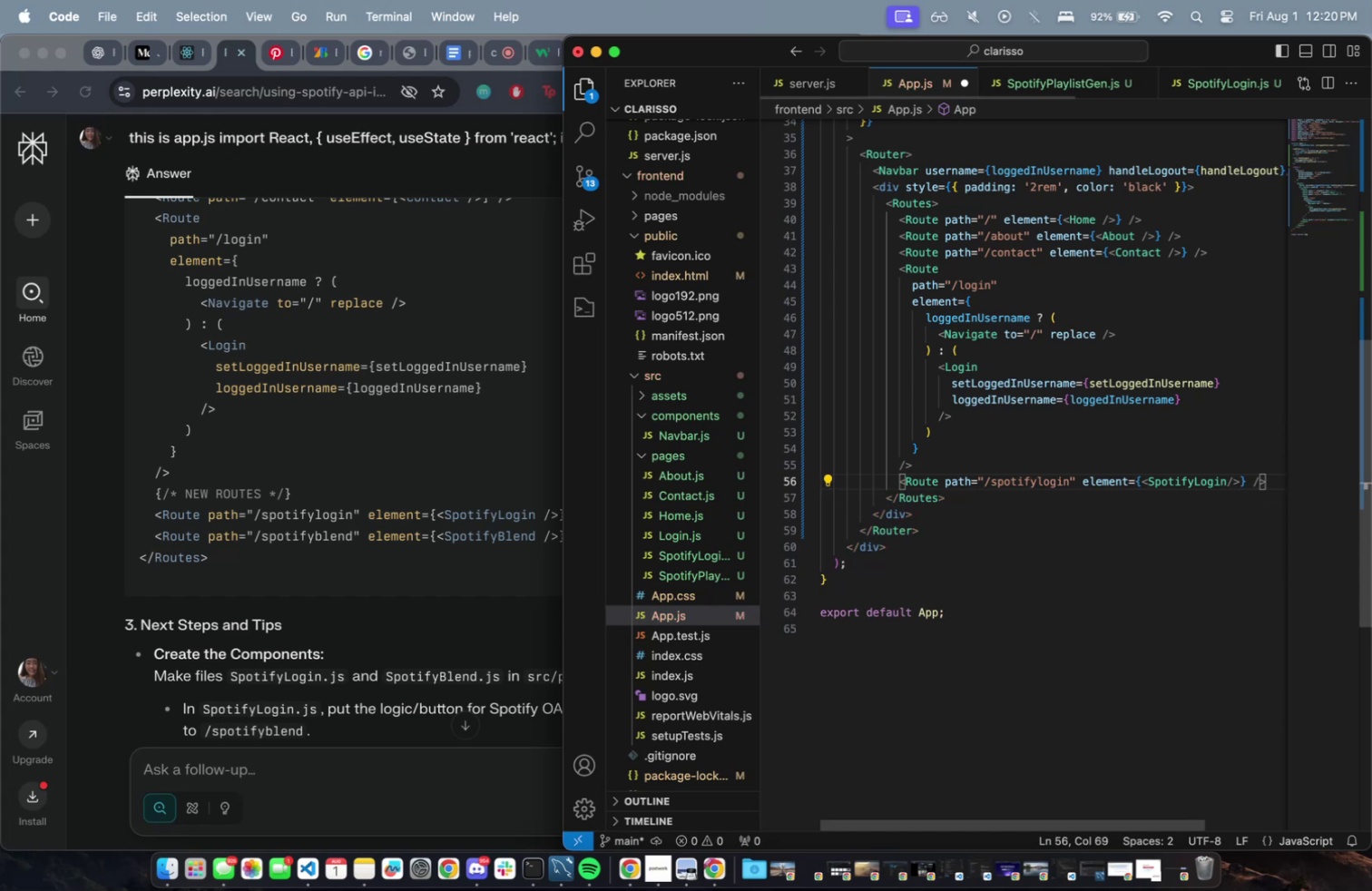 
key(Enter)
 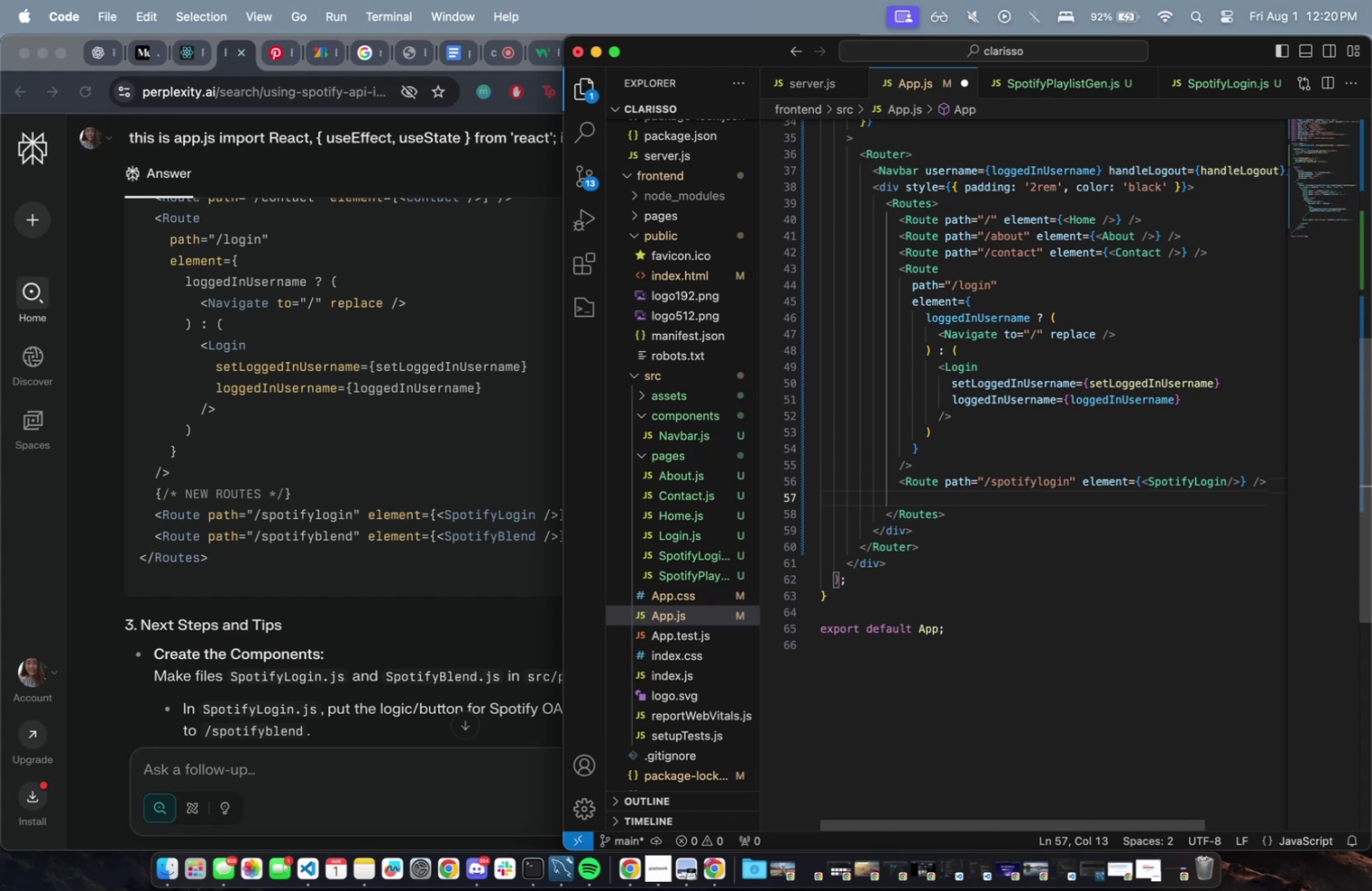 
key(Meta+CommandLeft)
 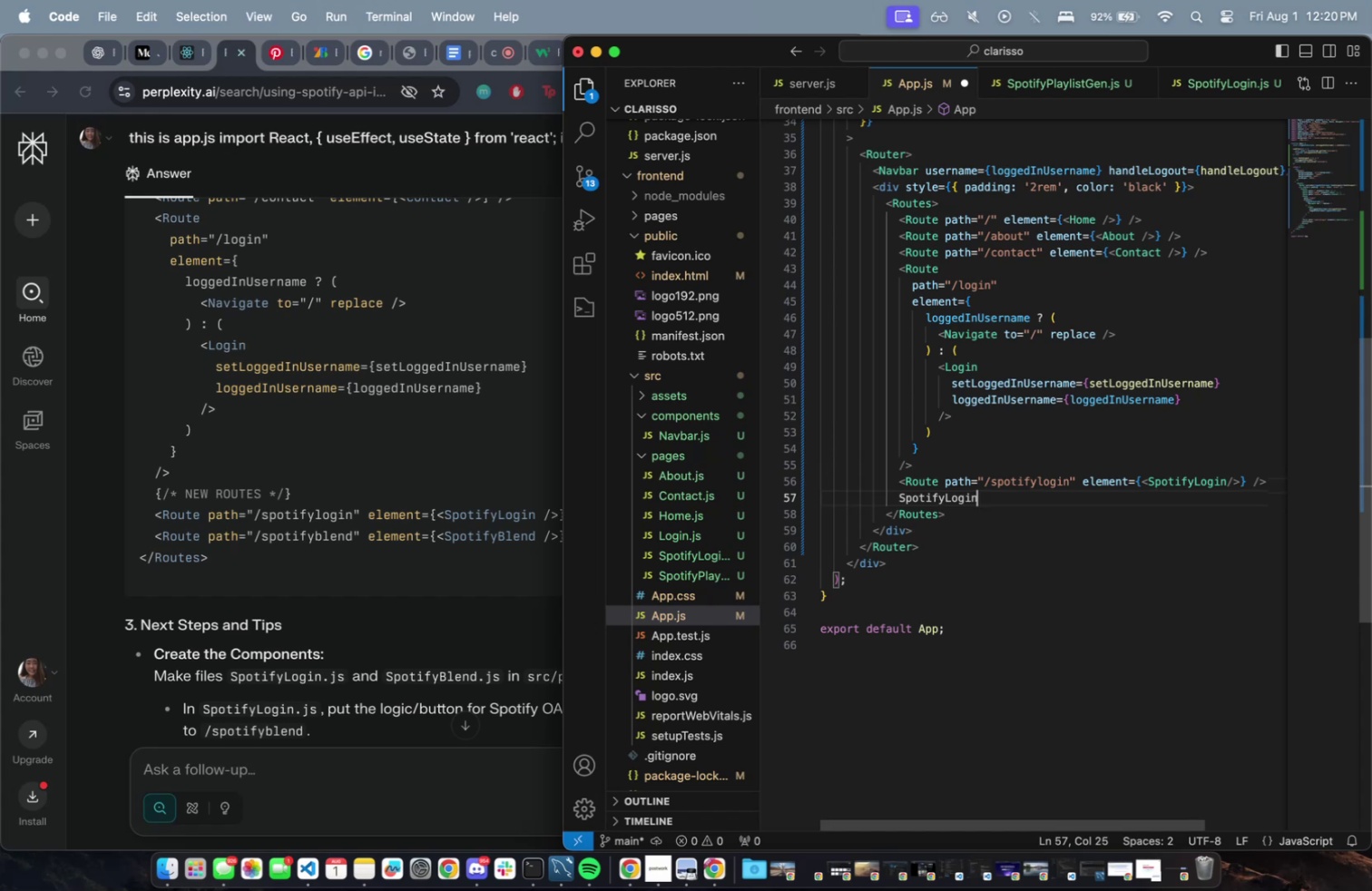 
key(Meta+V)
 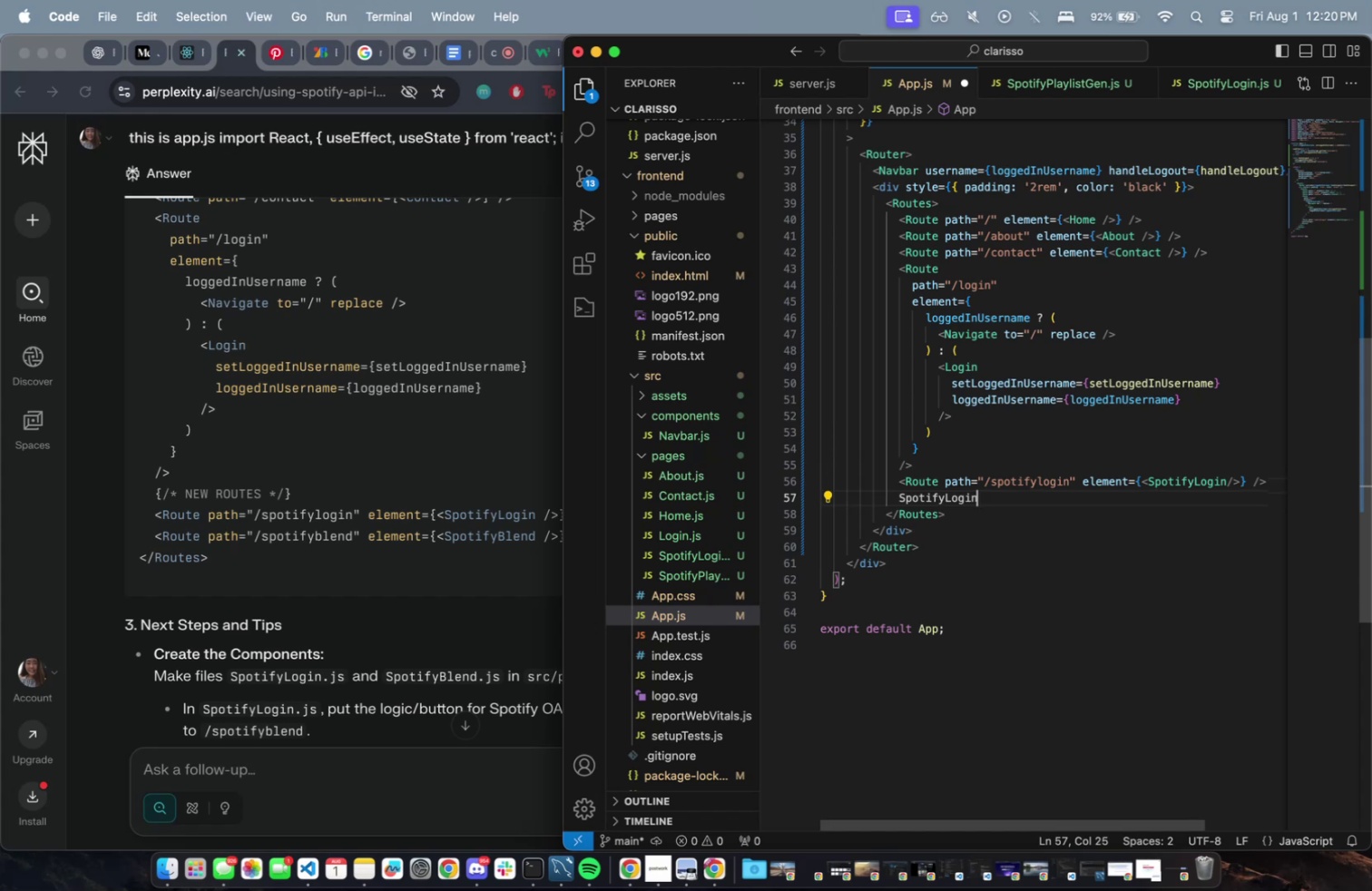 
key(Meta+CommandLeft)
 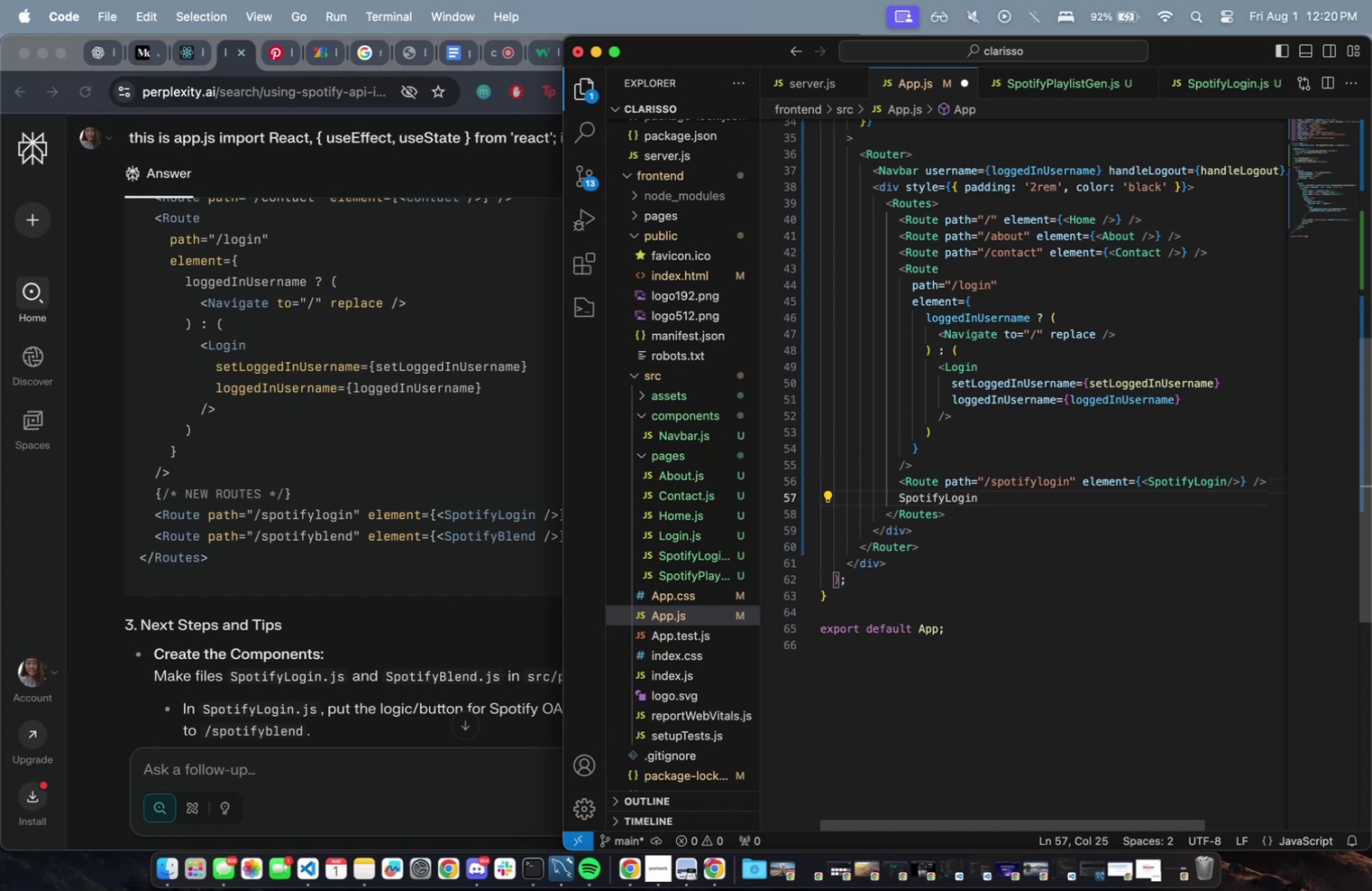 
key(Meta+CommandLeft)
 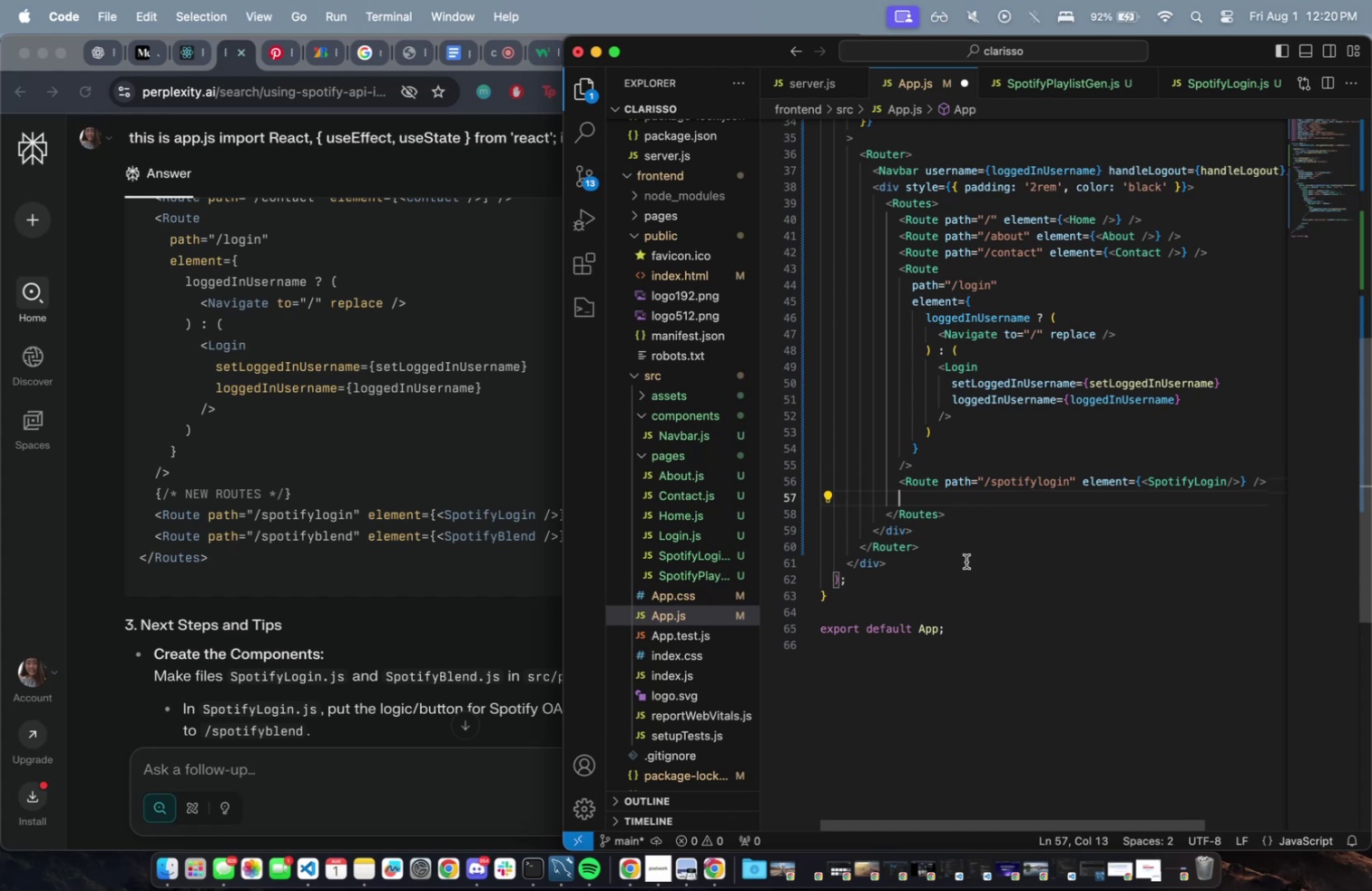 
key(Meta+Z)
 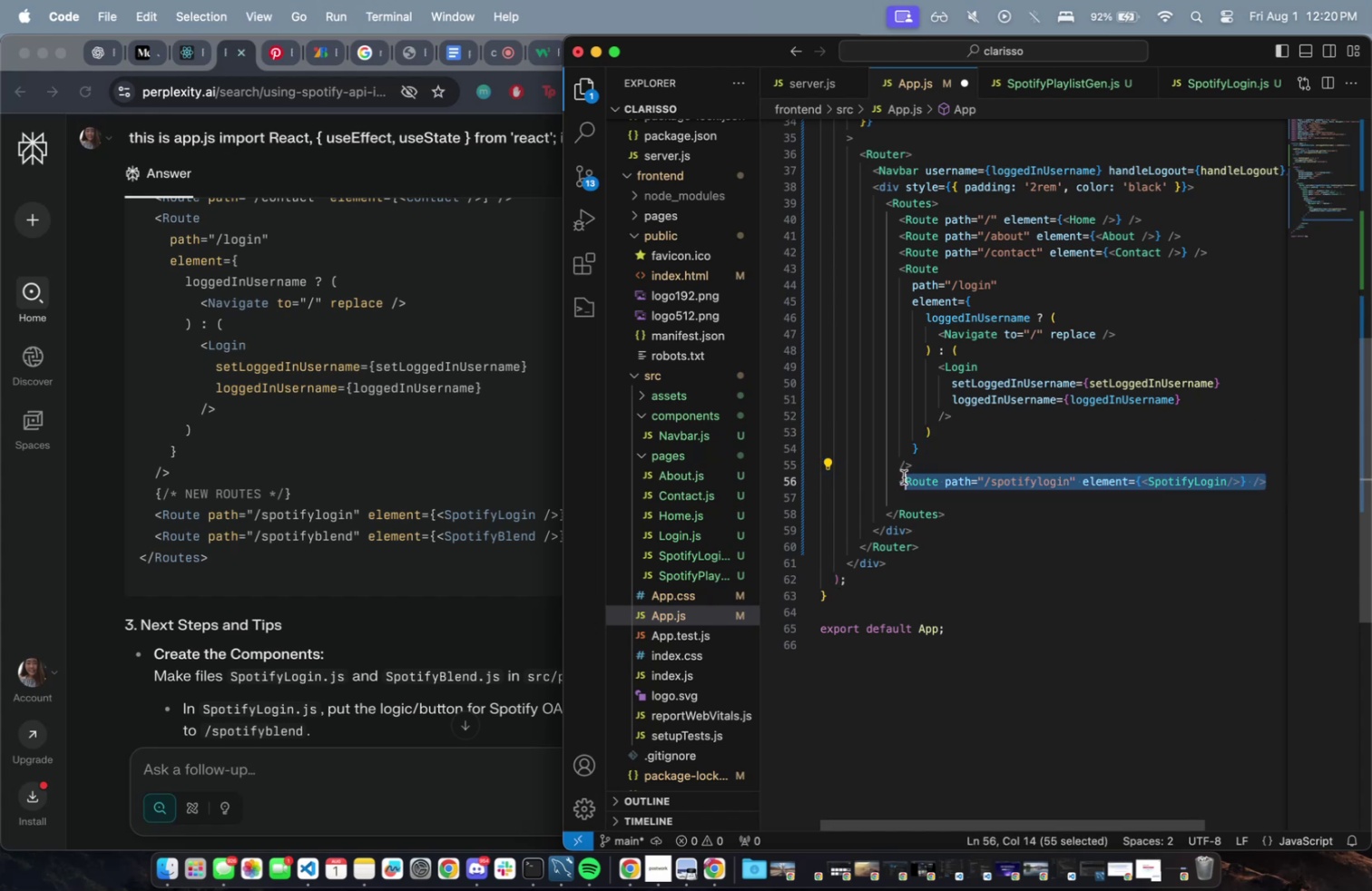 
key(Meta+CommandLeft)
 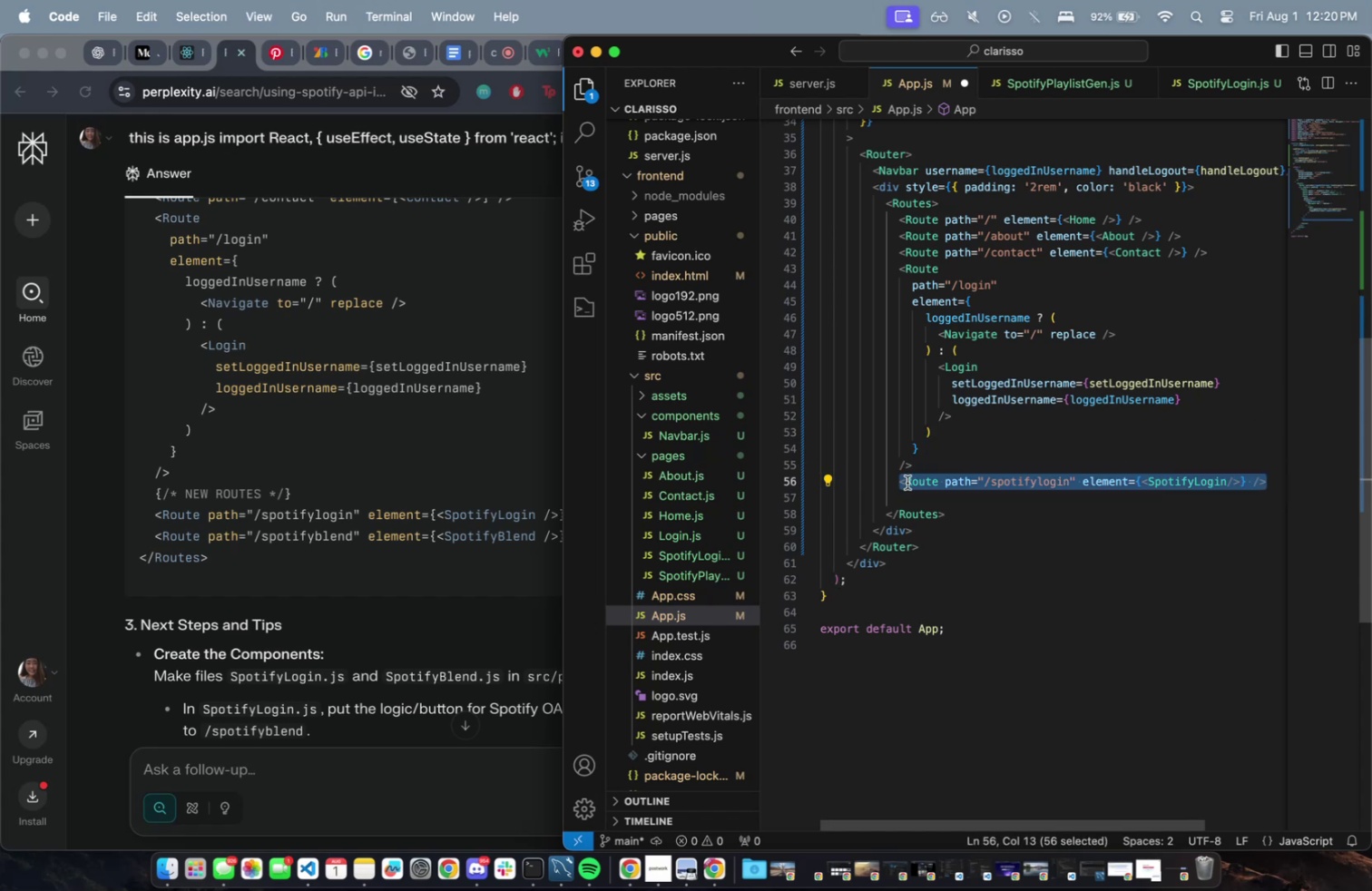 
key(Meta+C)
 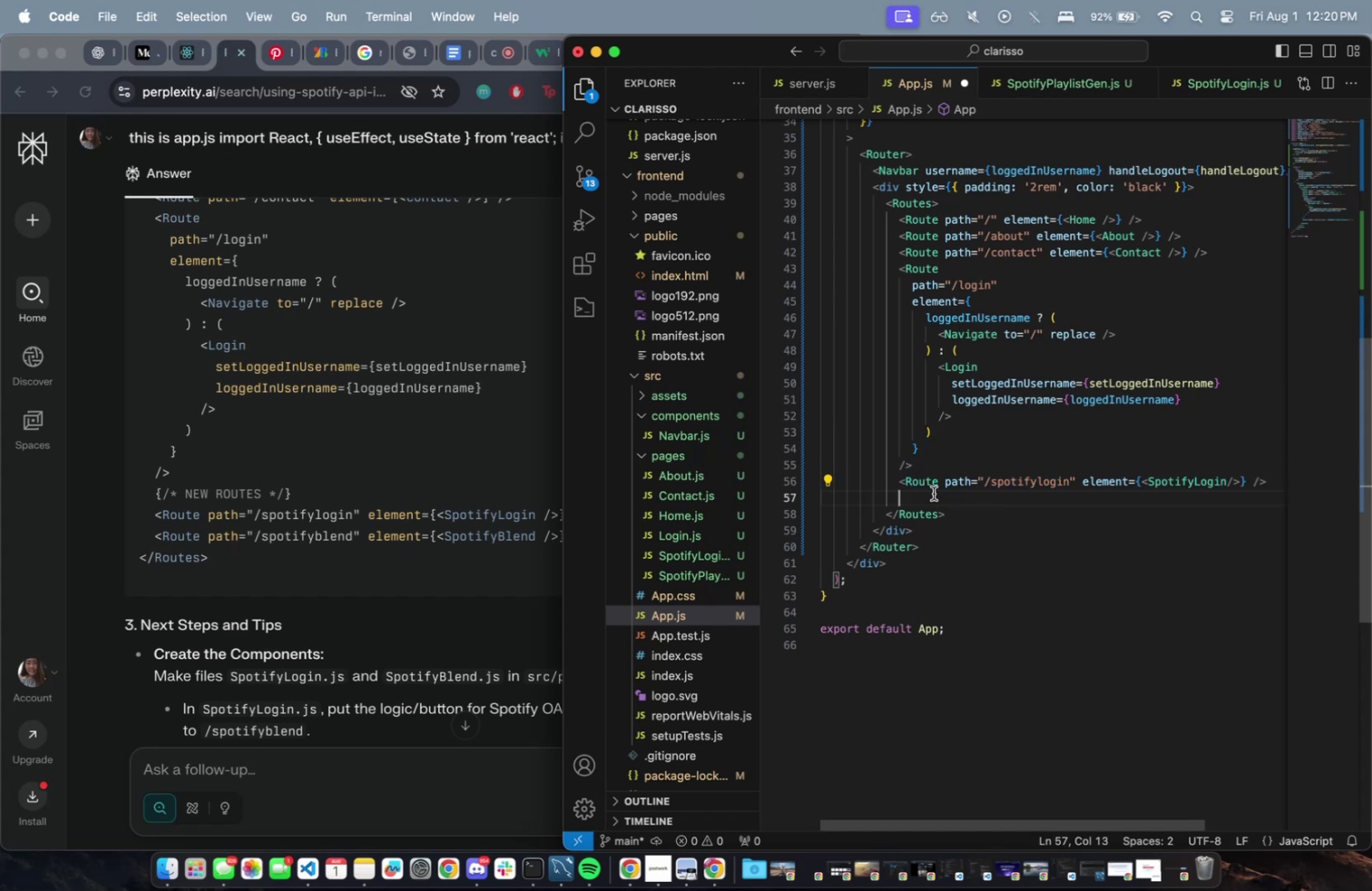 
key(Meta+CommandLeft)
 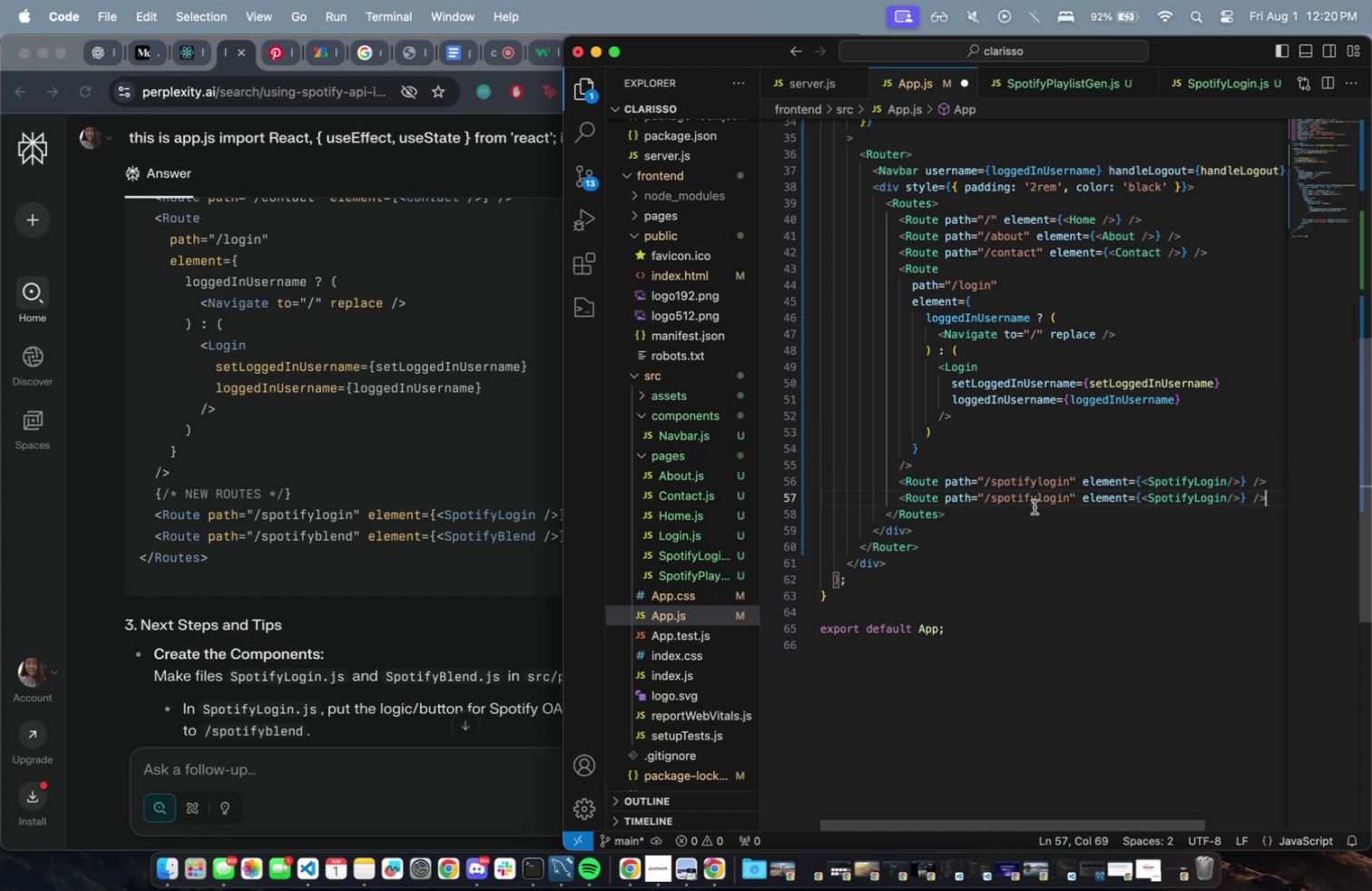 
key(Meta+V)
 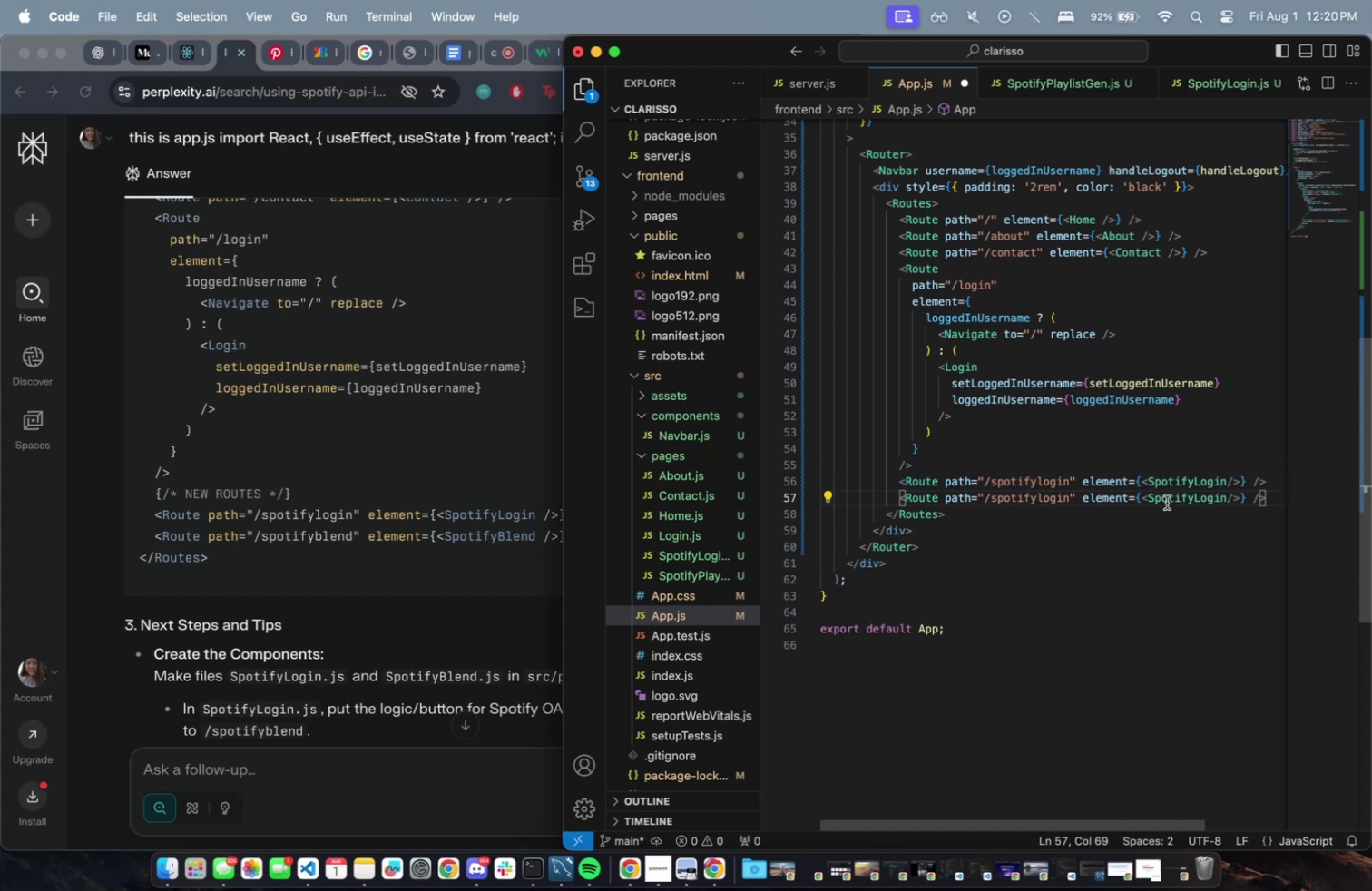 
left_click([1168, 502])
 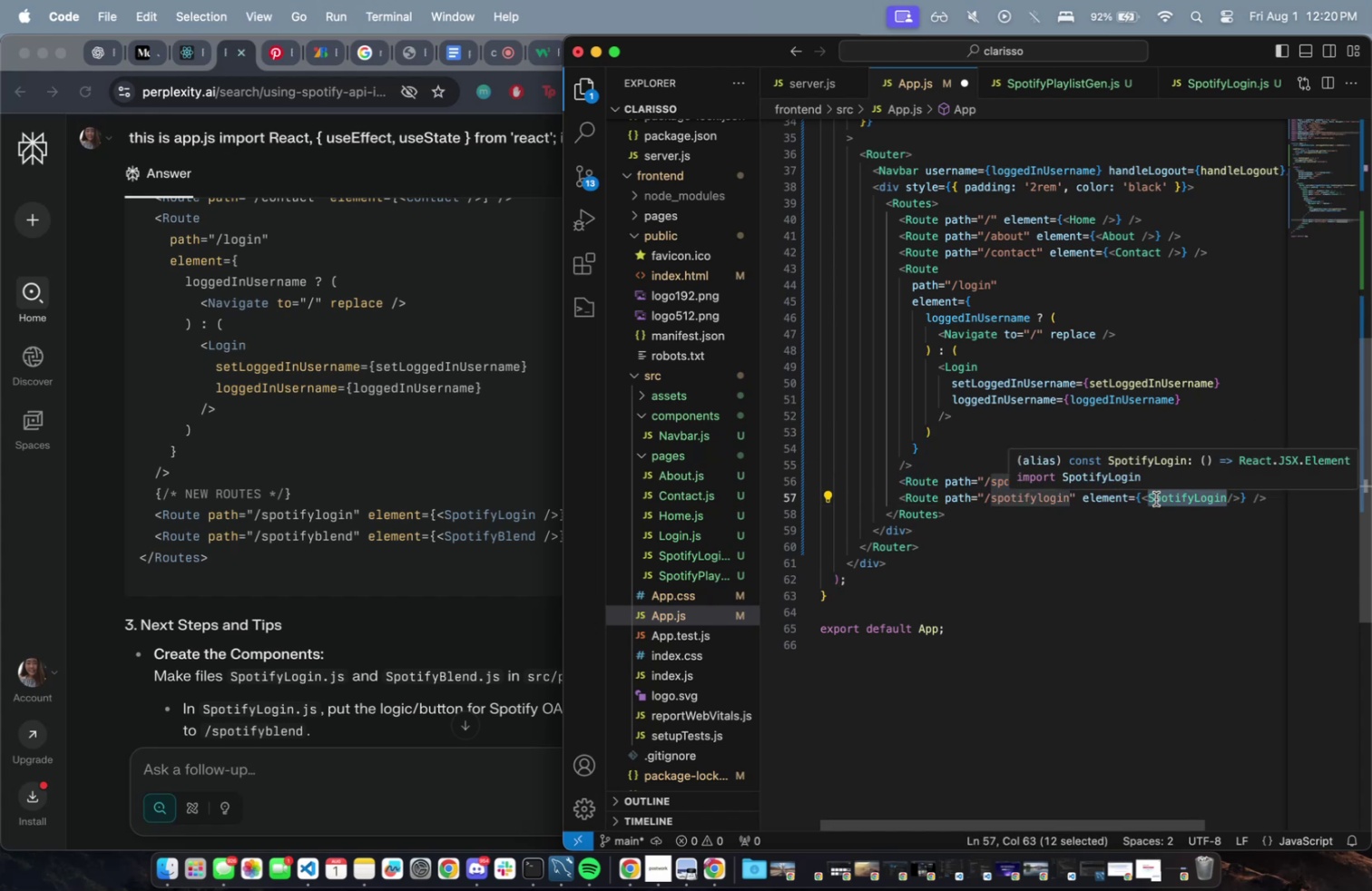 
type(spot)
 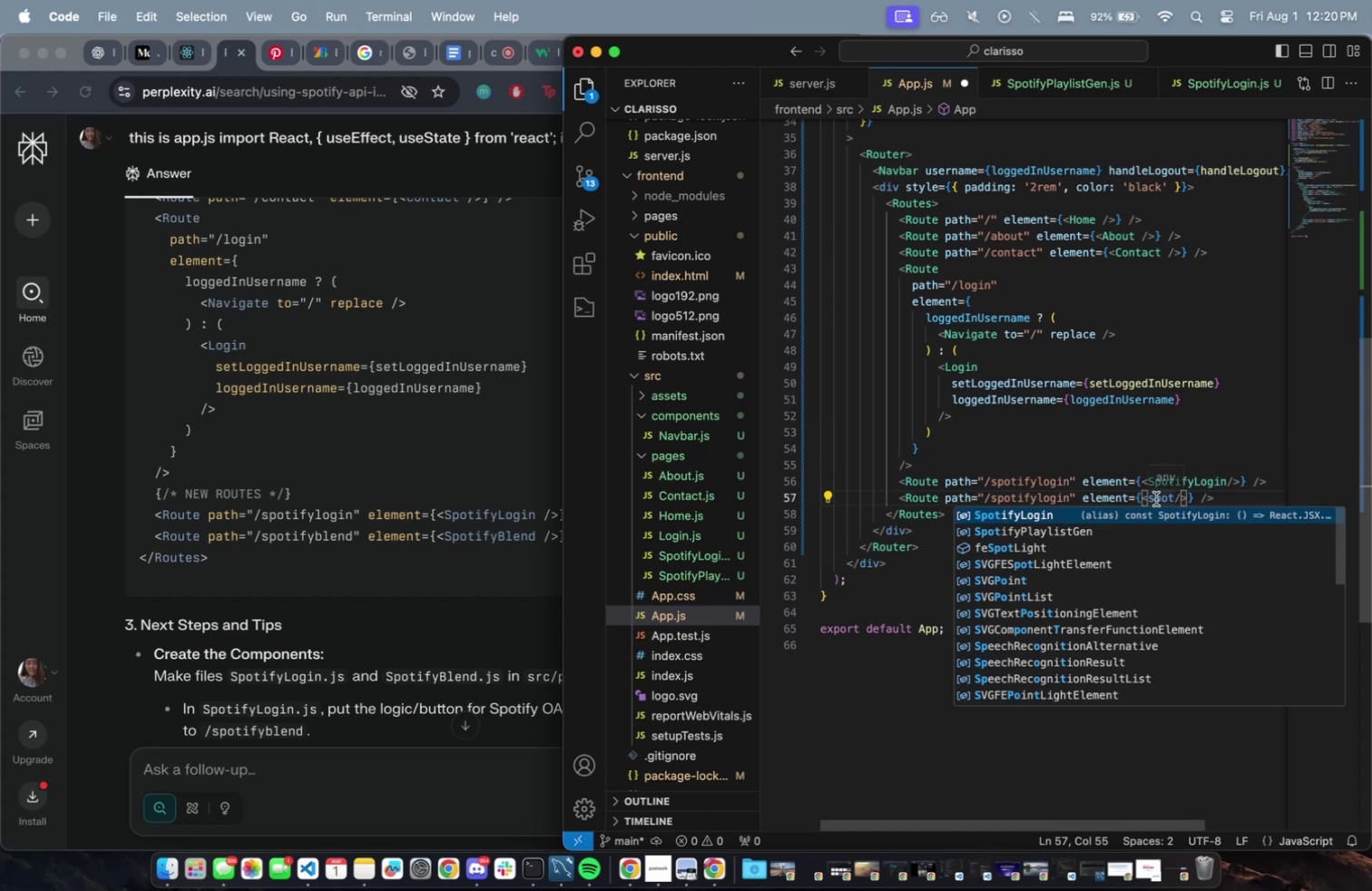 
key(ArrowDown)
 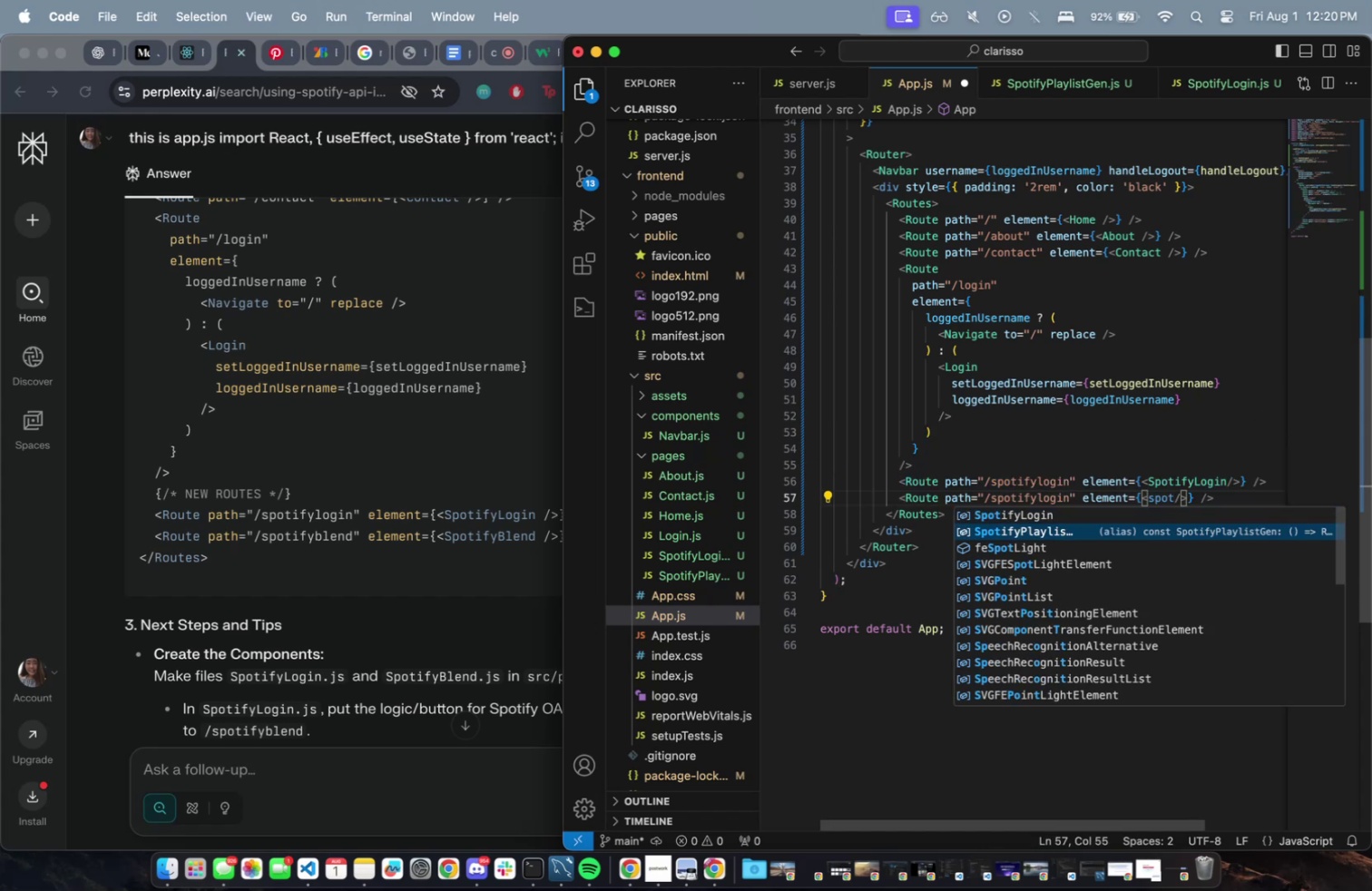 
key(Enter)
 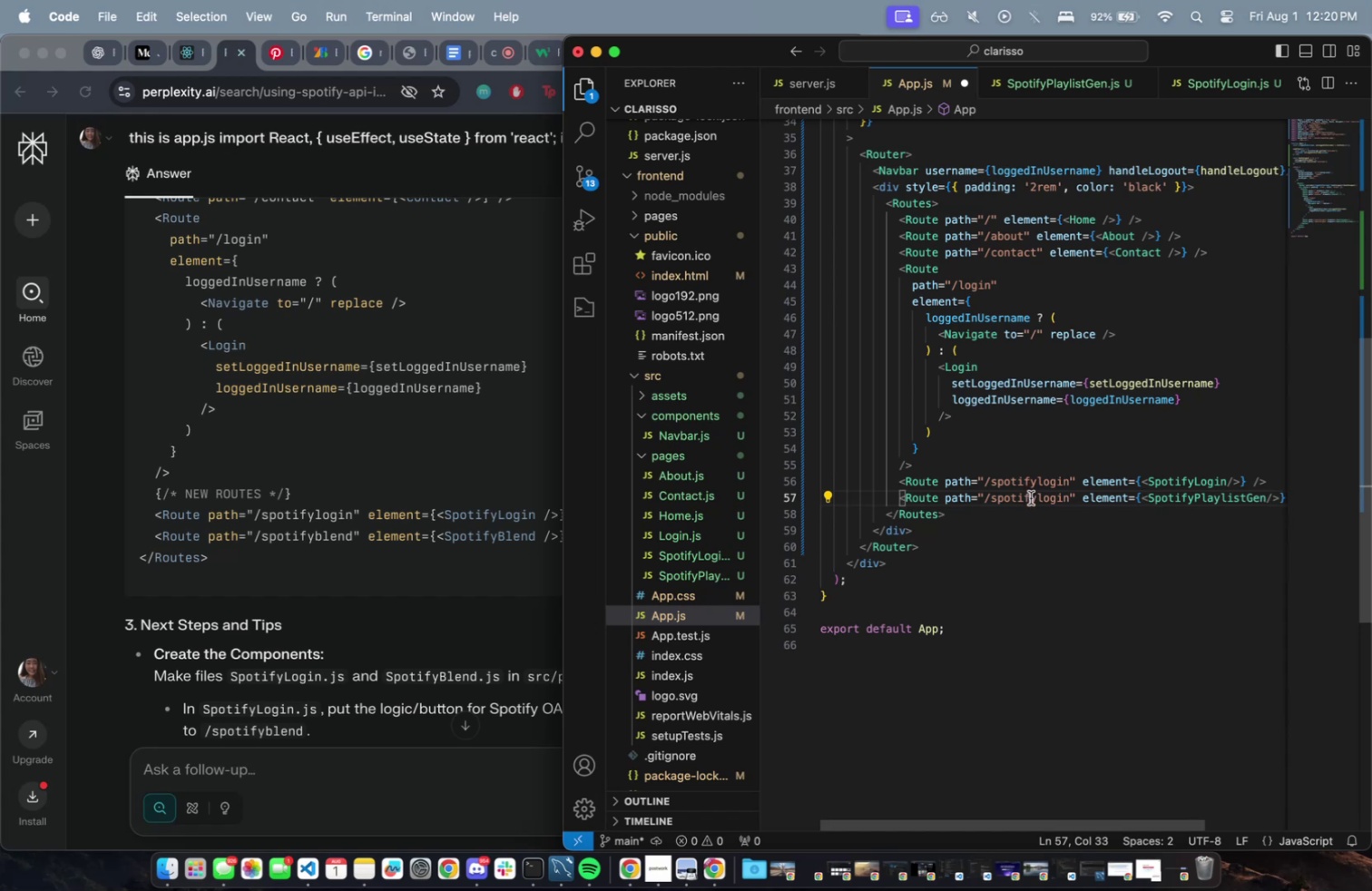 
triple_click([1049, 497])
 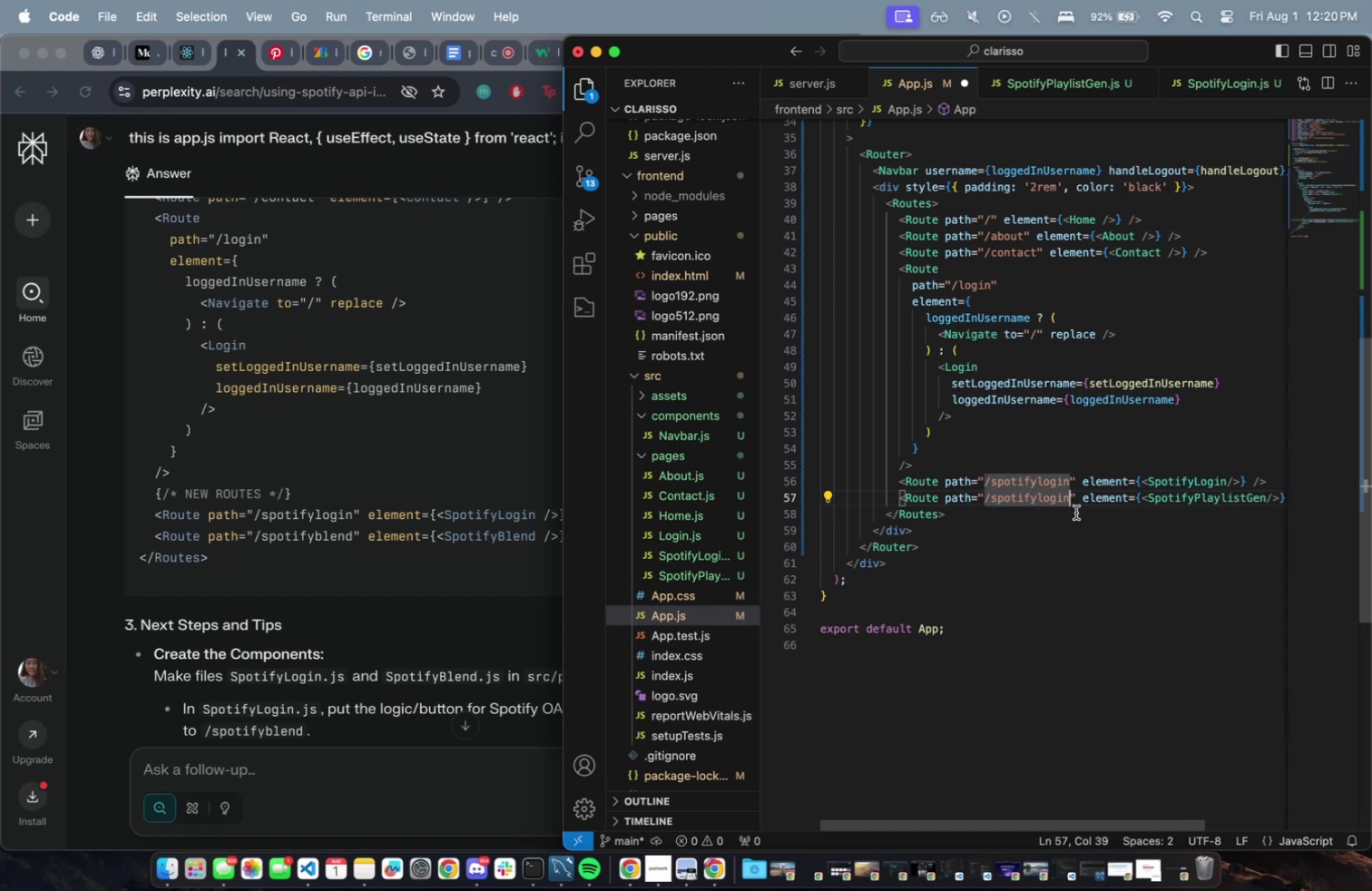 
key(Backspace)
key(Backspace)
key(Backspace)
key(Backspace)
key(Backspace)
type(p)
key(Backspace)
key(Backspace)
type(u)
key(Backspace)
type(u)
key(Backspace)
type(yplaylistgen)
 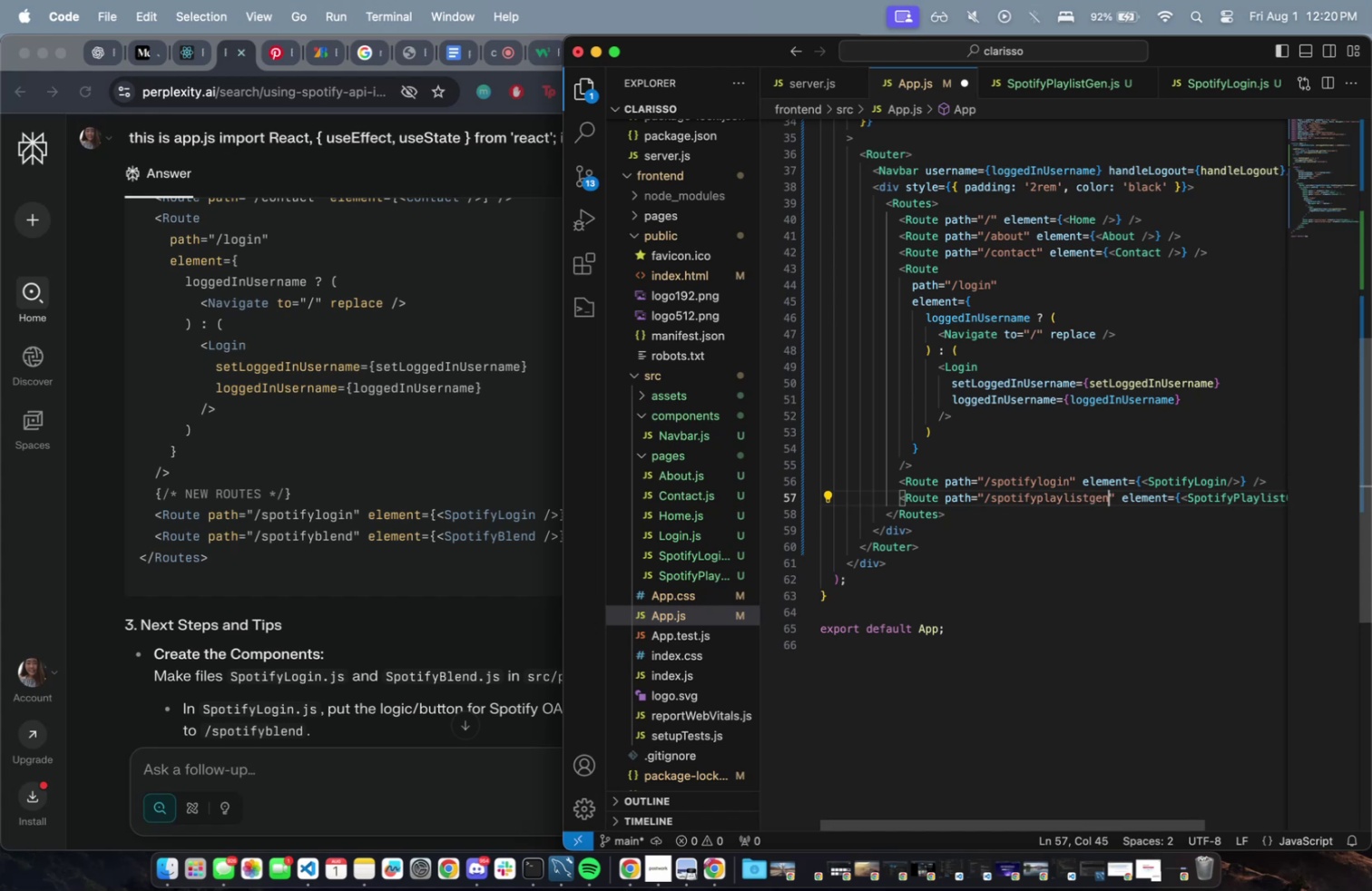 
key(Meta+CommandLeft)
 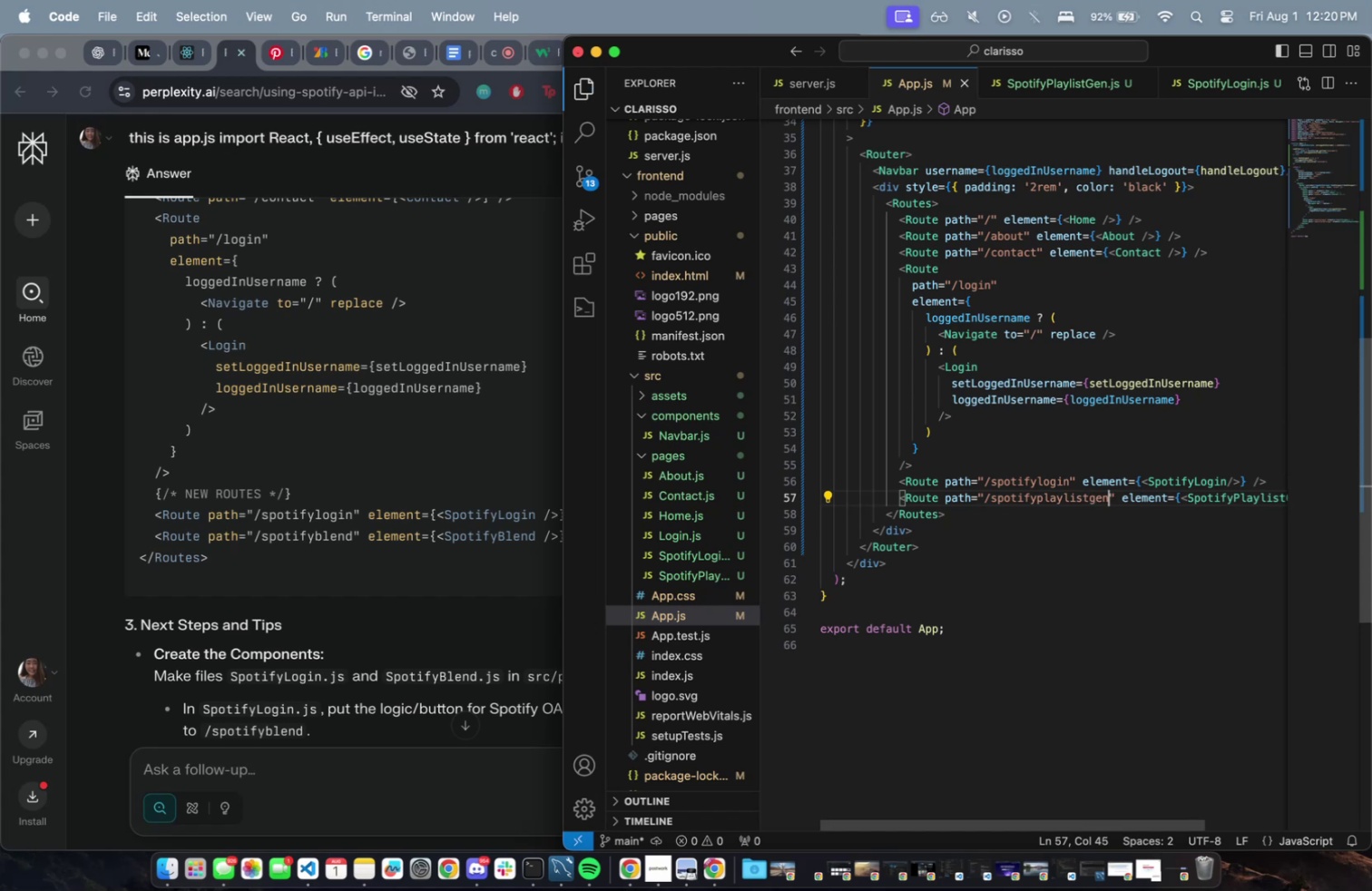 
key(Meta+S)
 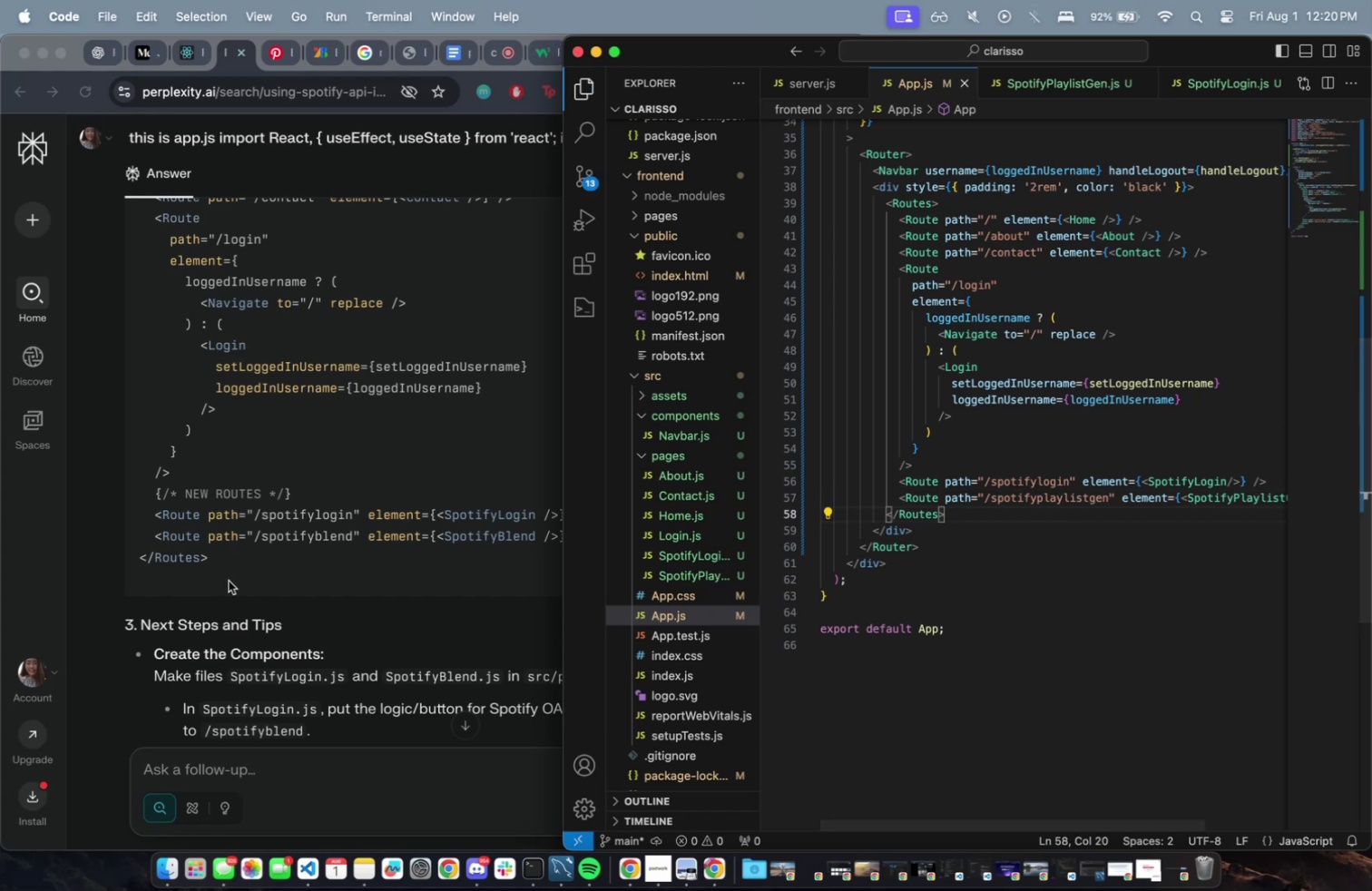 
scroll: coordinate [446, 629], scroll_direction: down, amount: 8.0
 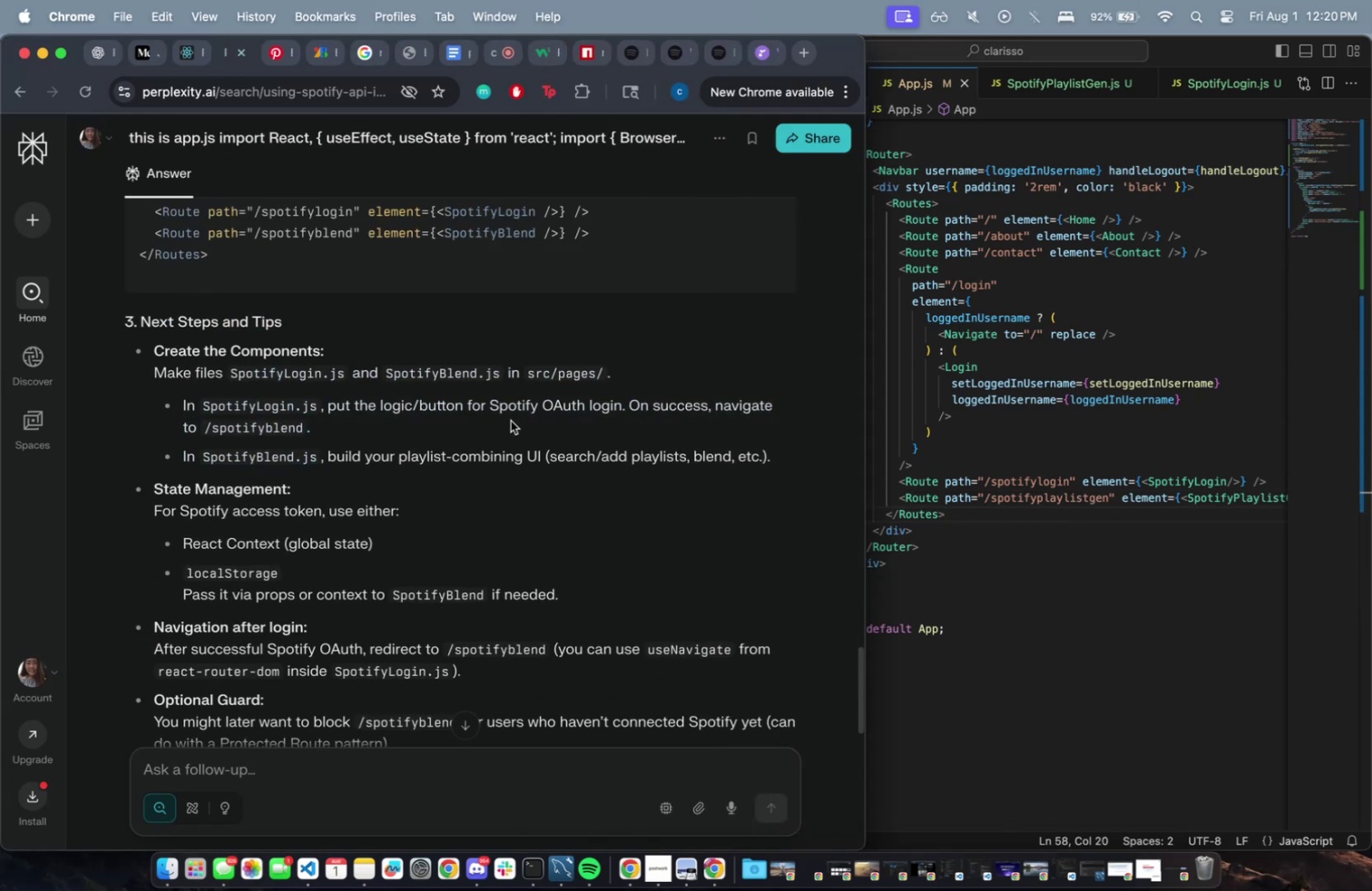 
wait(5.33)
 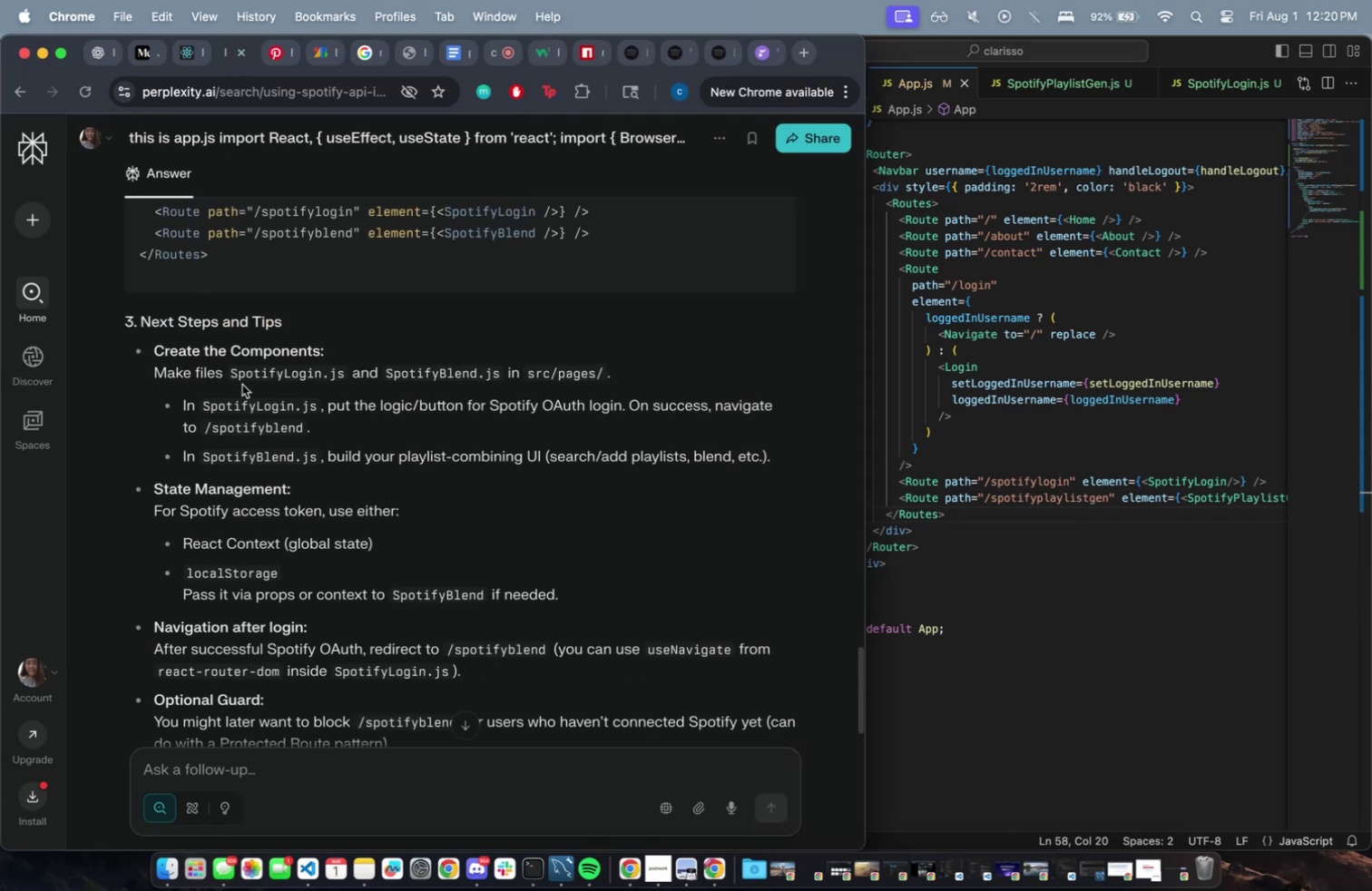 
scroll: coordinate [495, 558], scroll_direction: down, amount: 22.0
 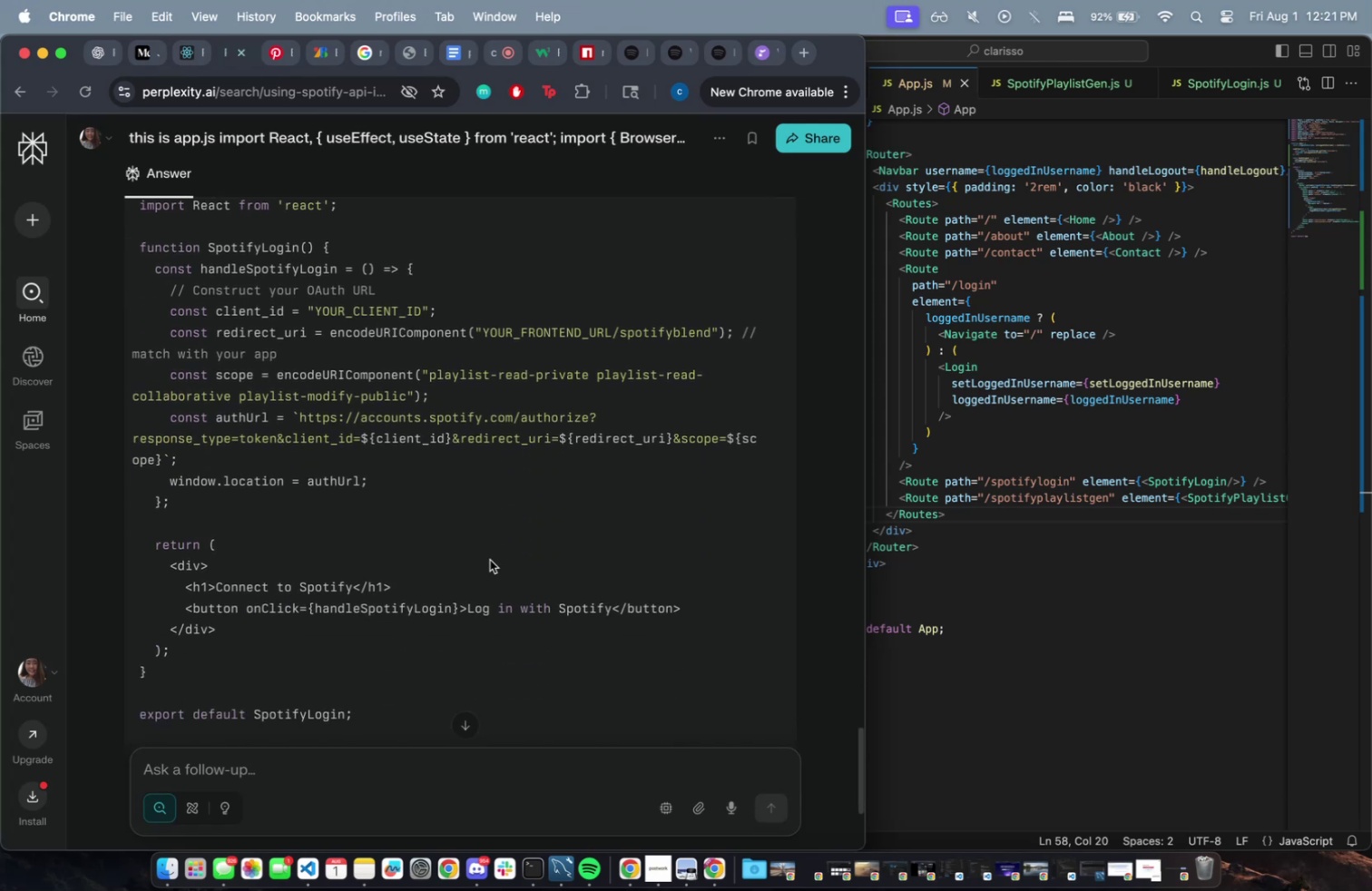 
wait(5.27)
 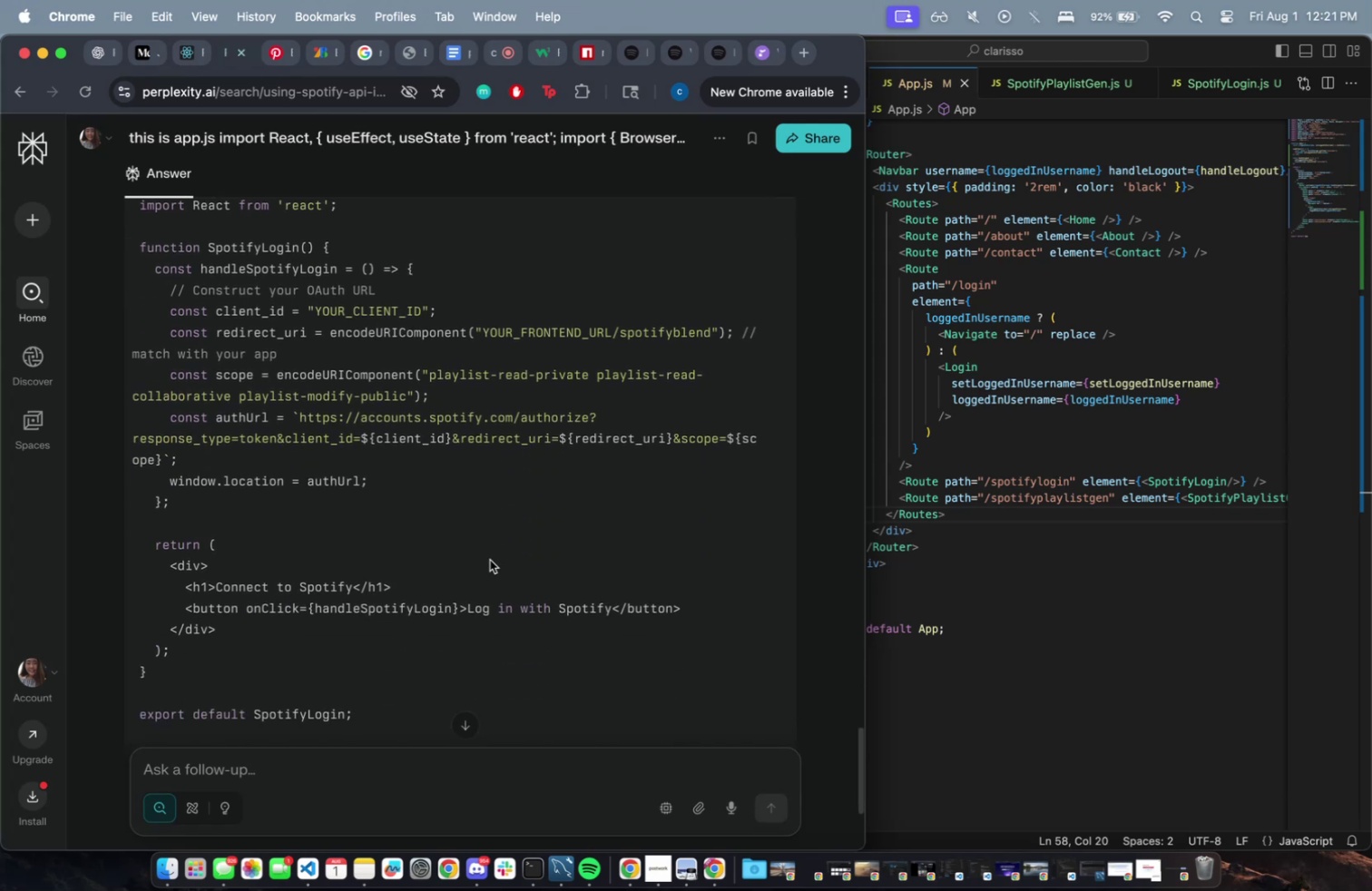 
scroll: coordinate [473, 544], scroll_direction: down, amount: 10.0
 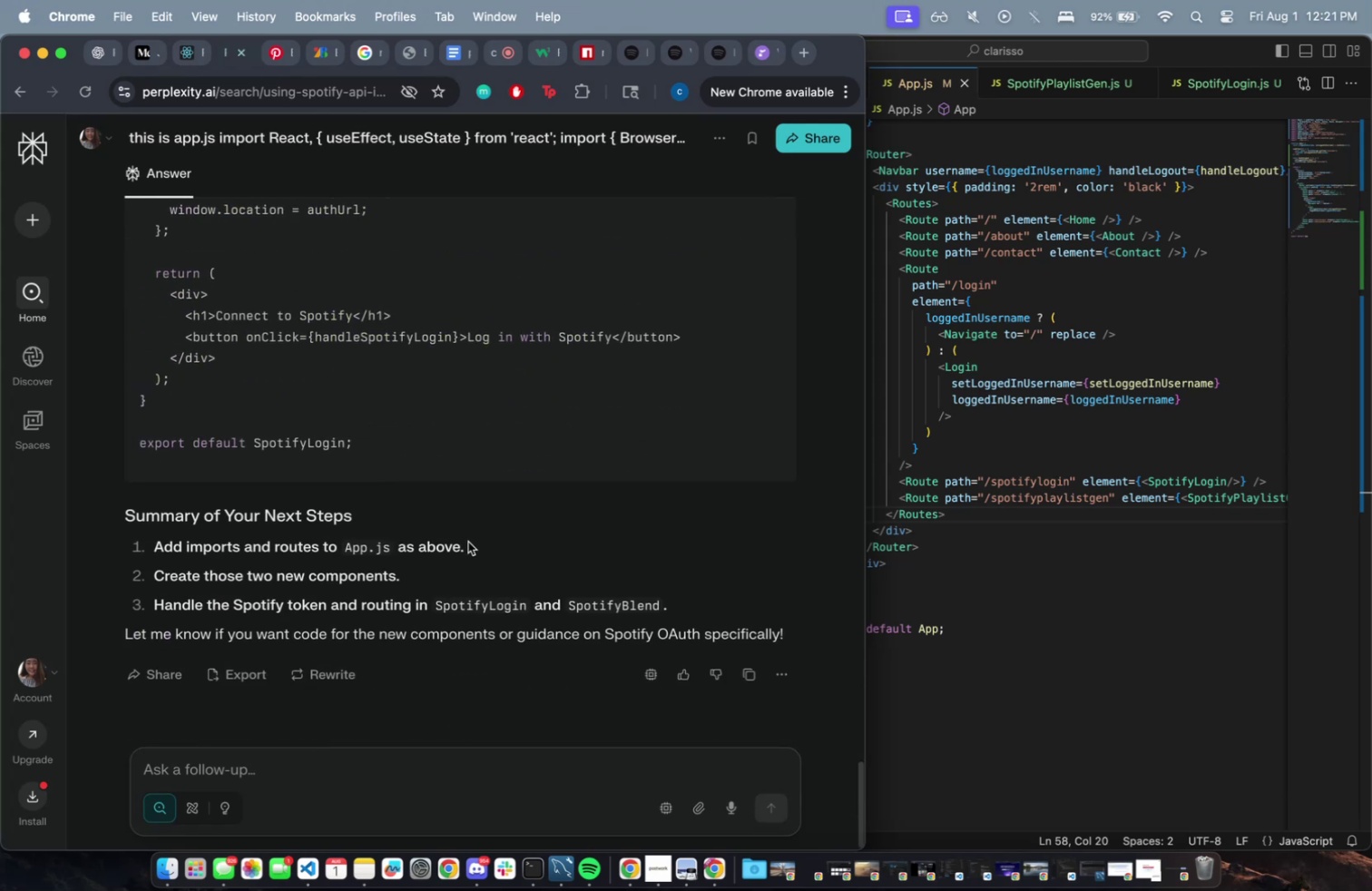 
scroll: coordinate [545, 345], scroll_direction: up, amount: 26.0
 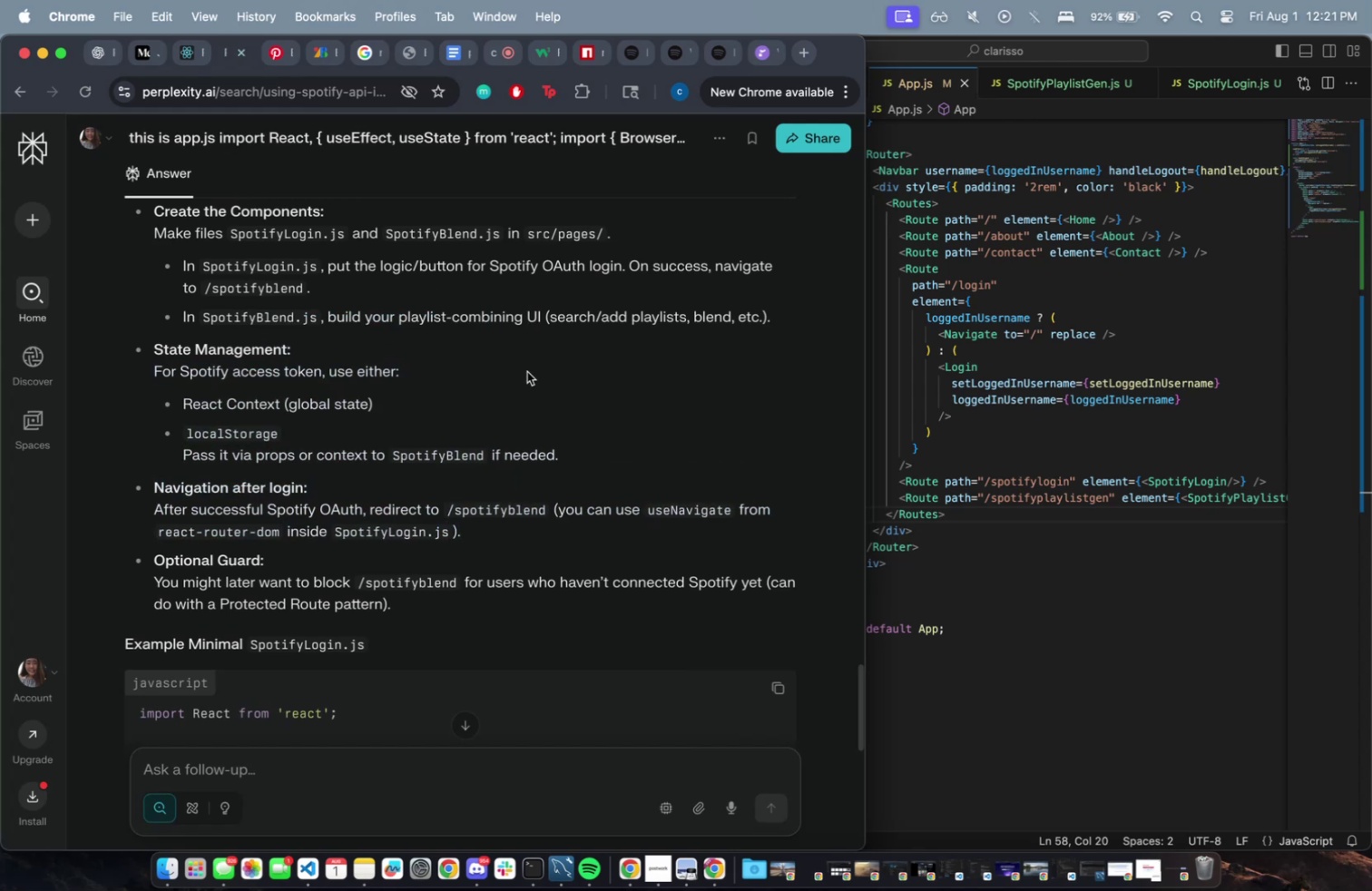 
wait(5.89)
 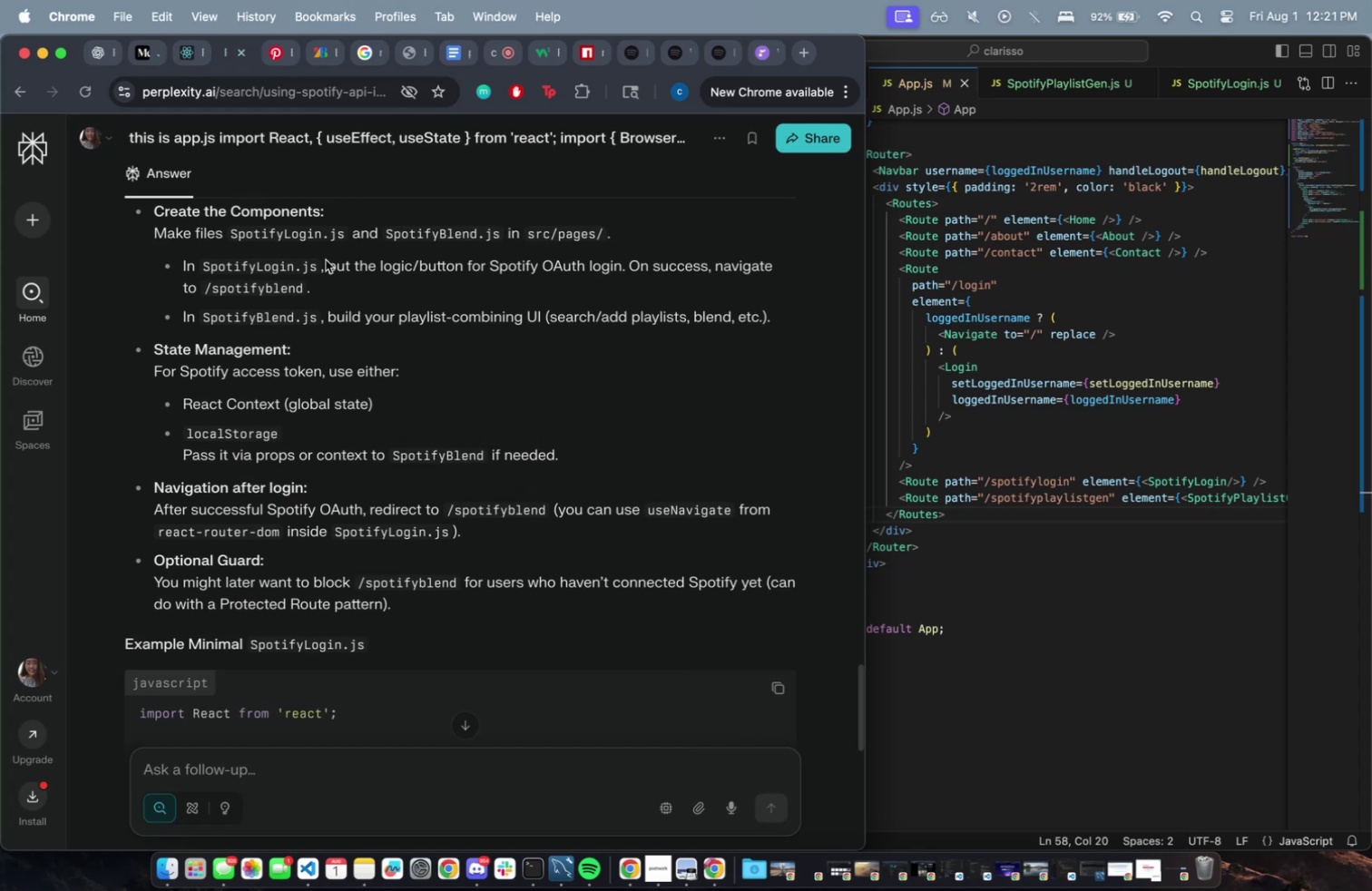 
scroll: coordinate [535, 421], scroll_direction: up, amount: 9.0
 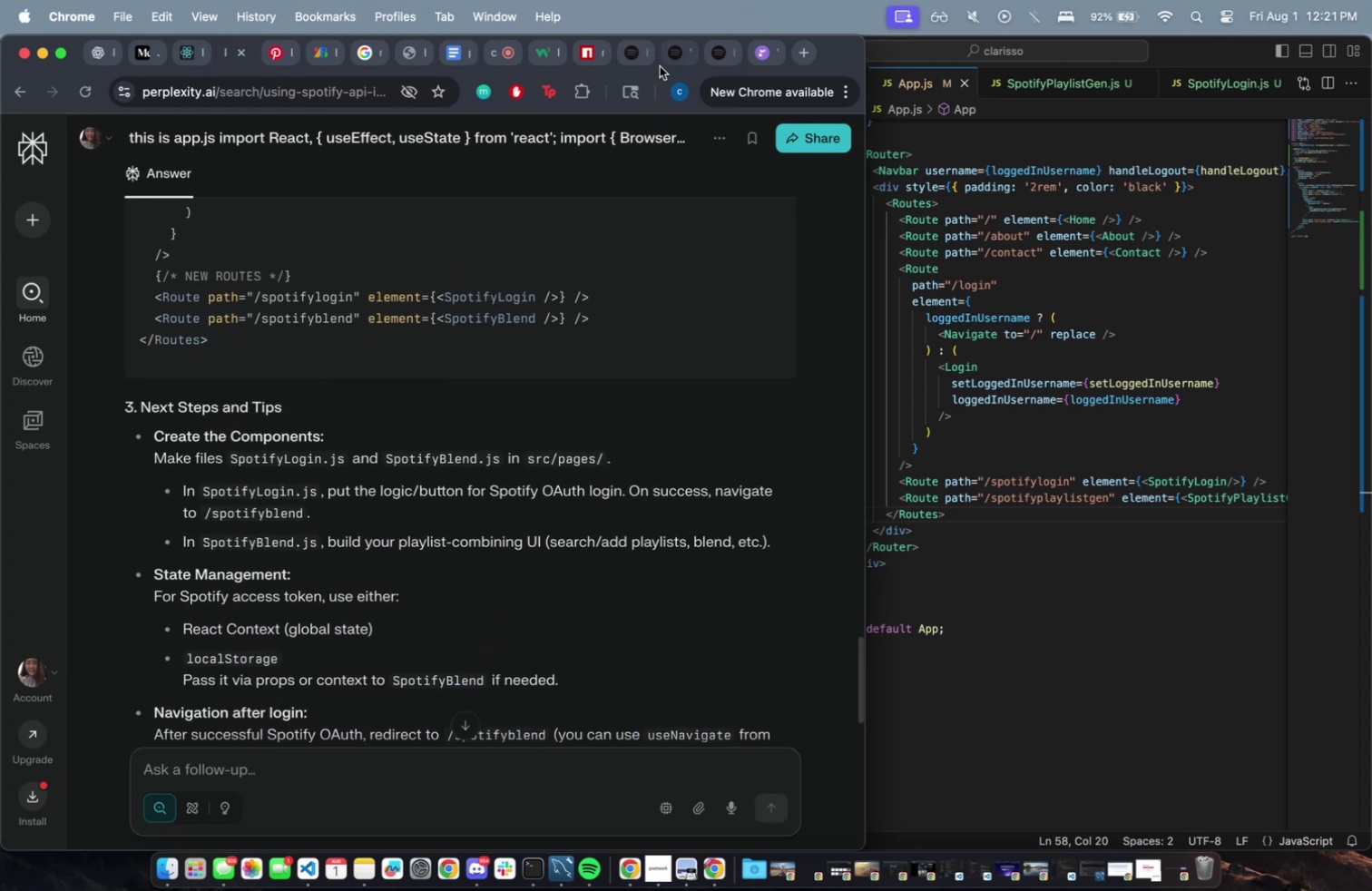 
left_click([632, 57])
 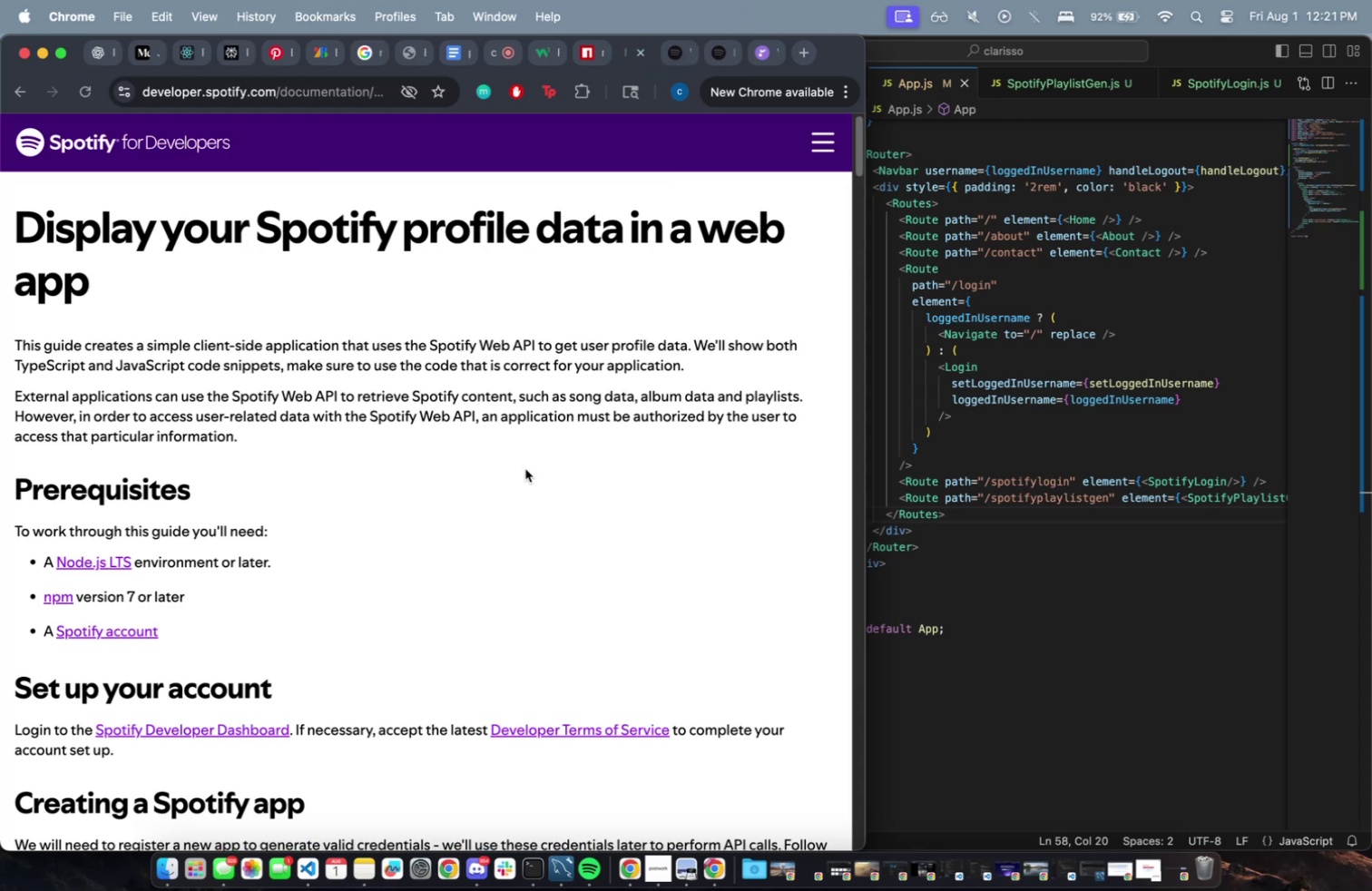 
scroll: coordinate [376, 693], scroll_direction: down, amount: 5.0
 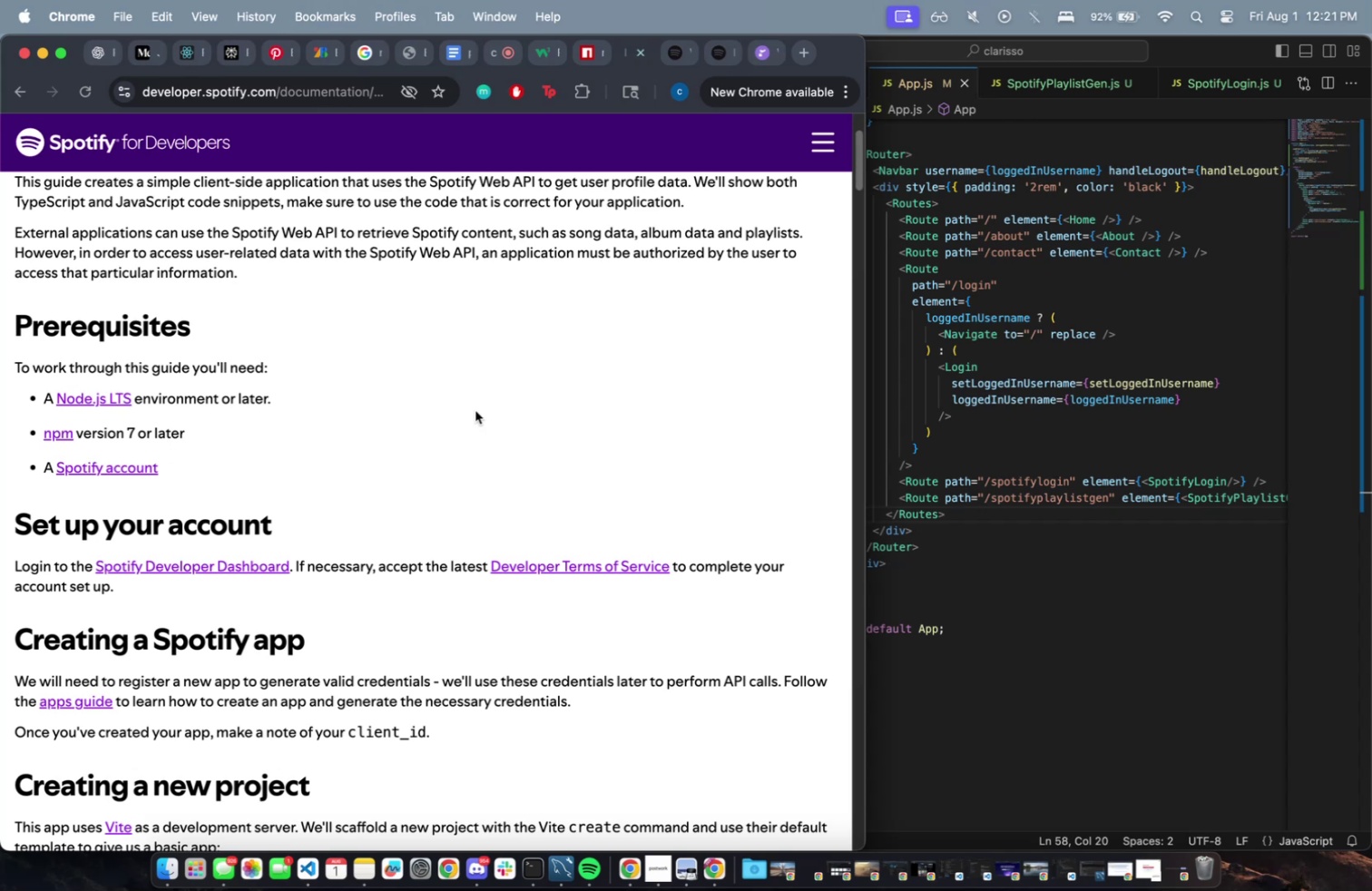 
left_click([383, 379])
 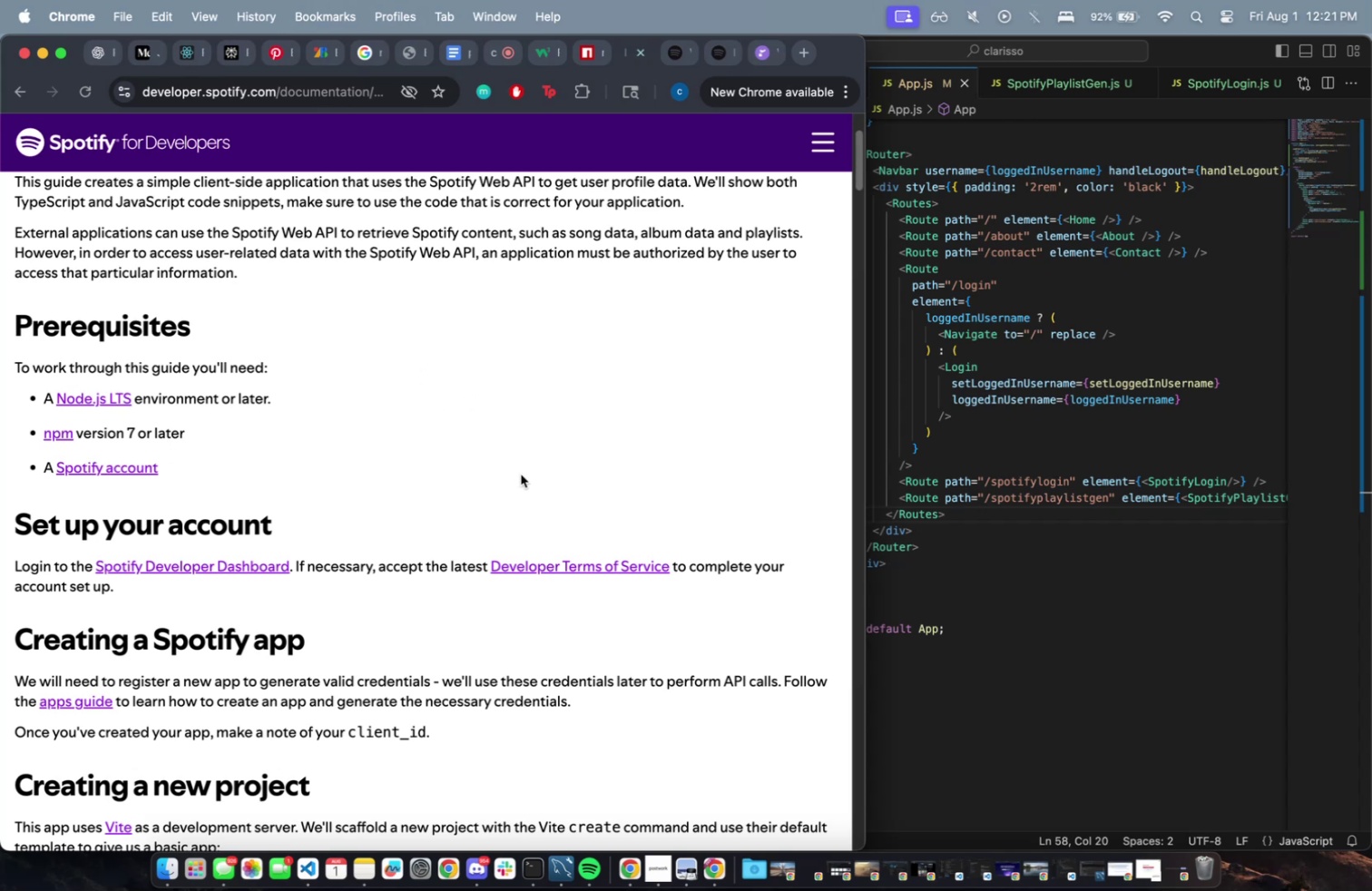 
scroll: coordinate [519, 474], scroll_direction: up, amount: 26.0
 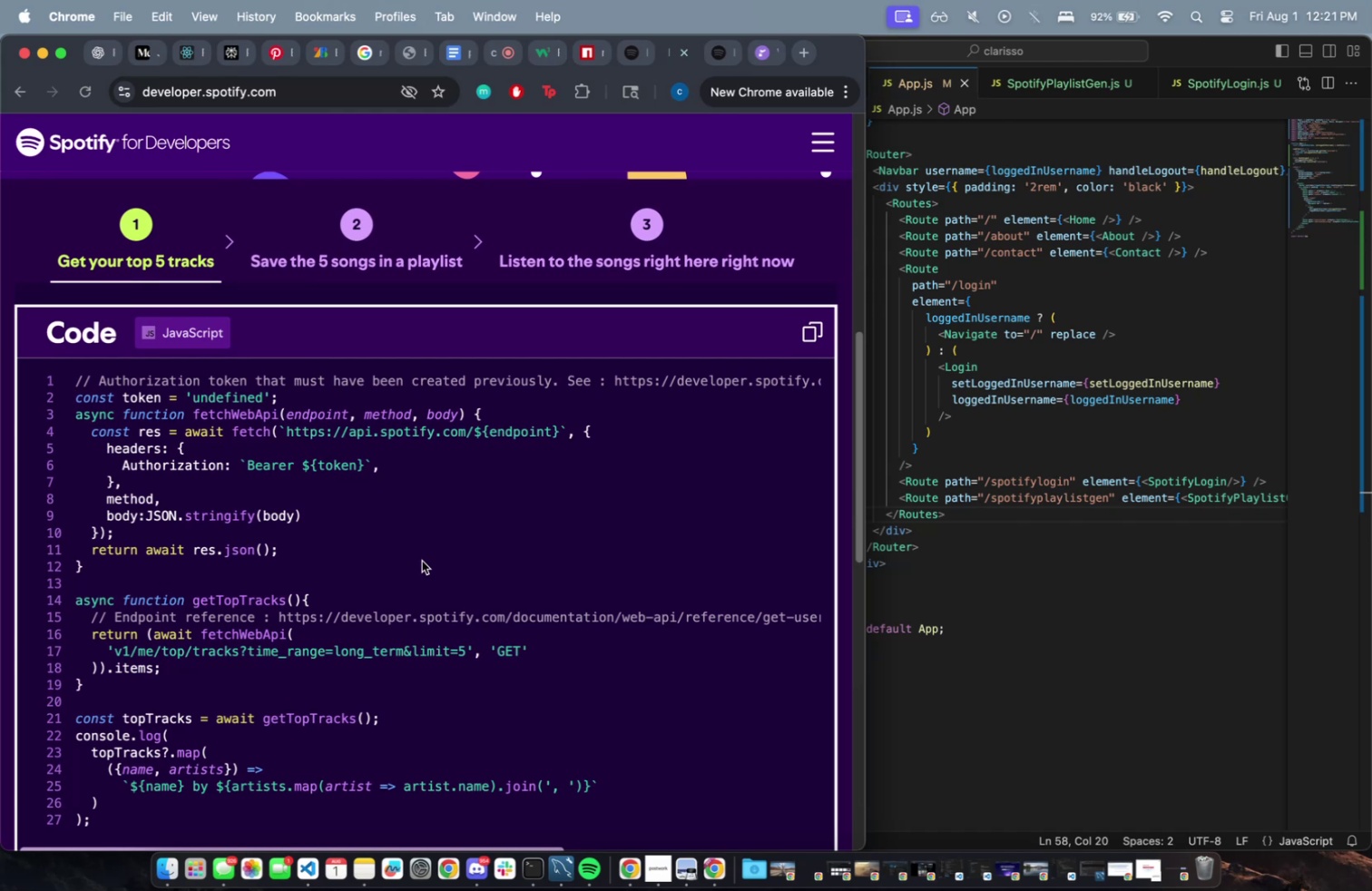 
wait(13.92)
 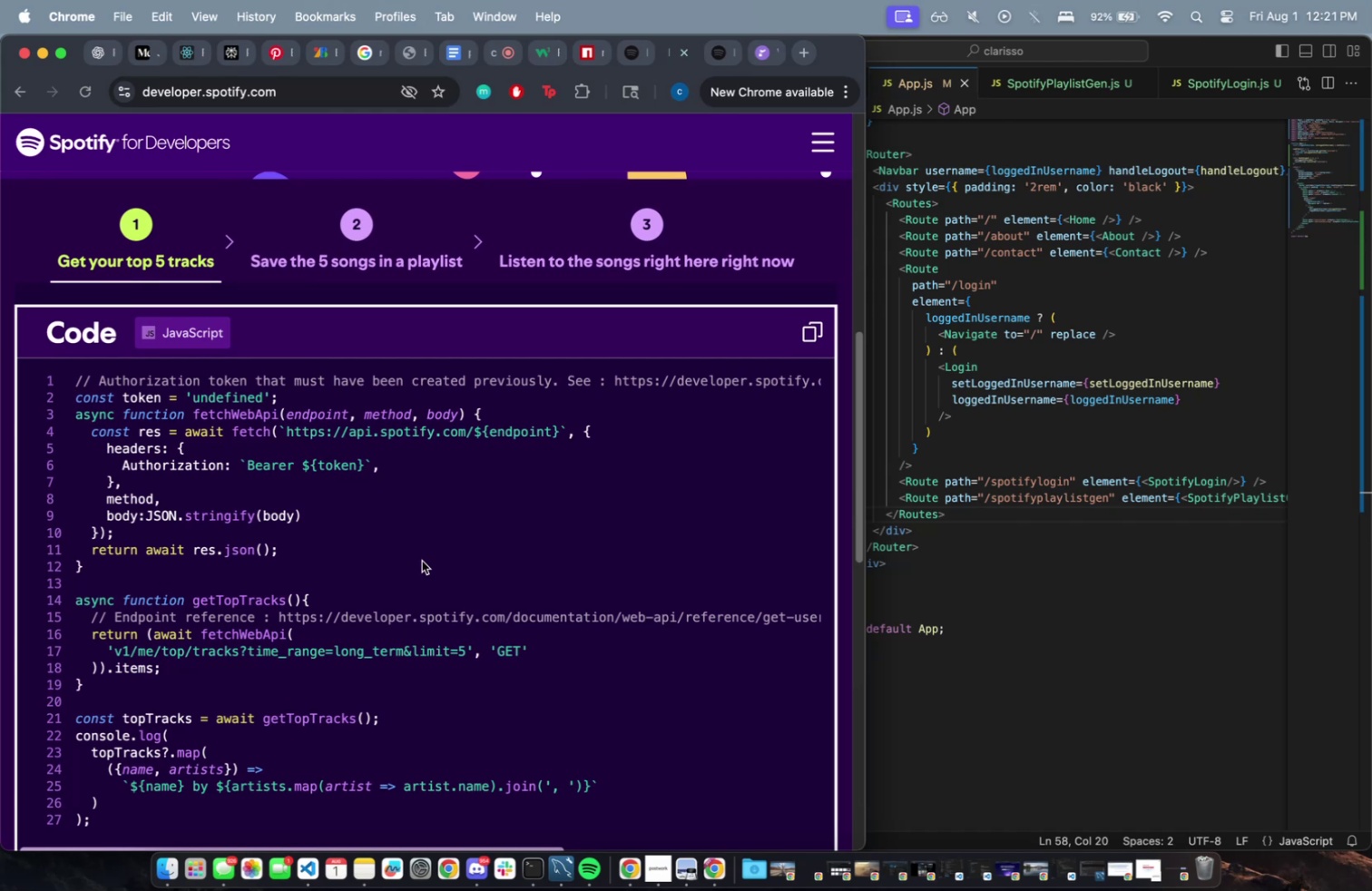 
scroll: coordinate [524, 504], scroll_direction: down, amount: 12.0
 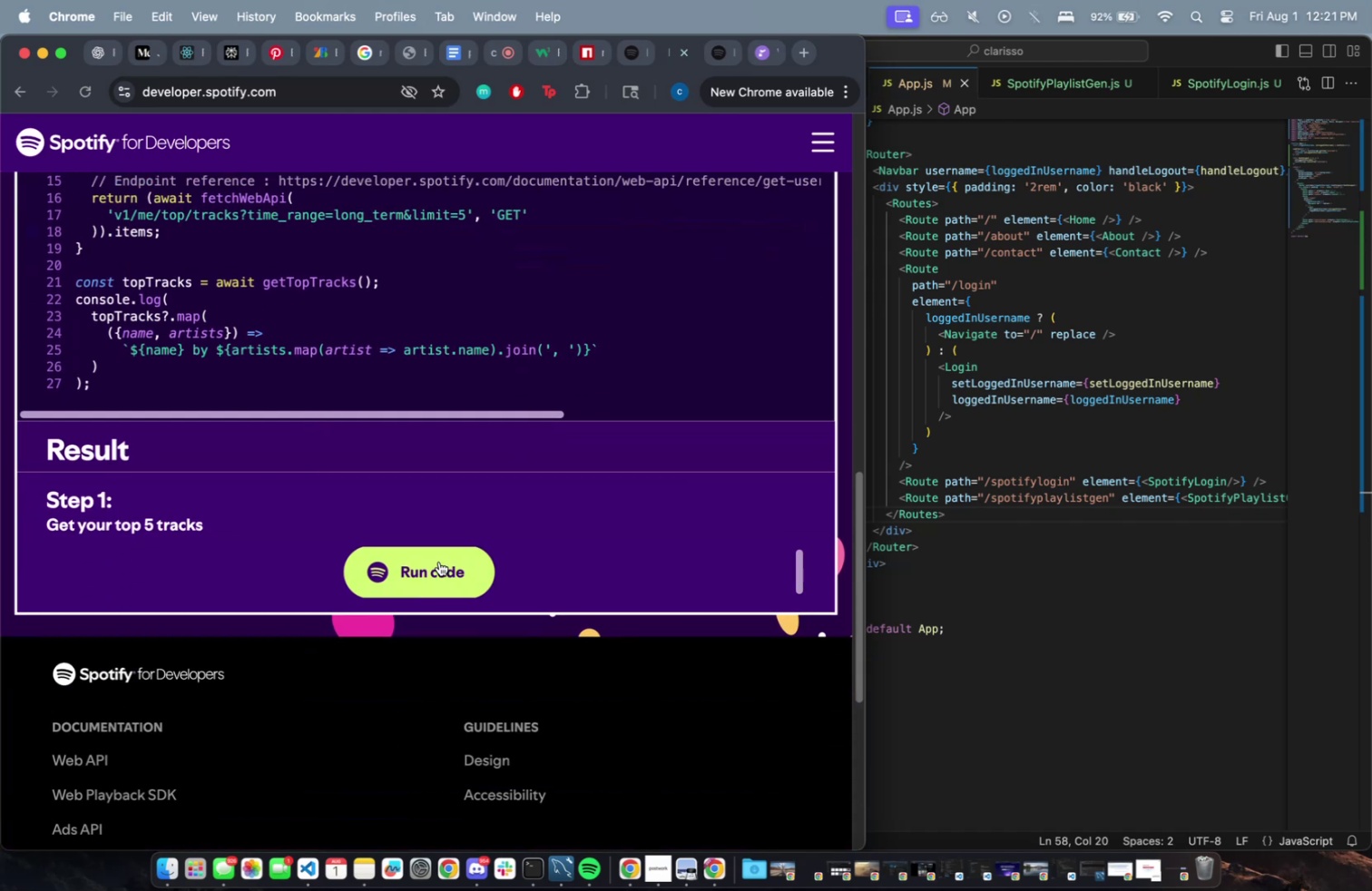 
left_click([440, 561])
 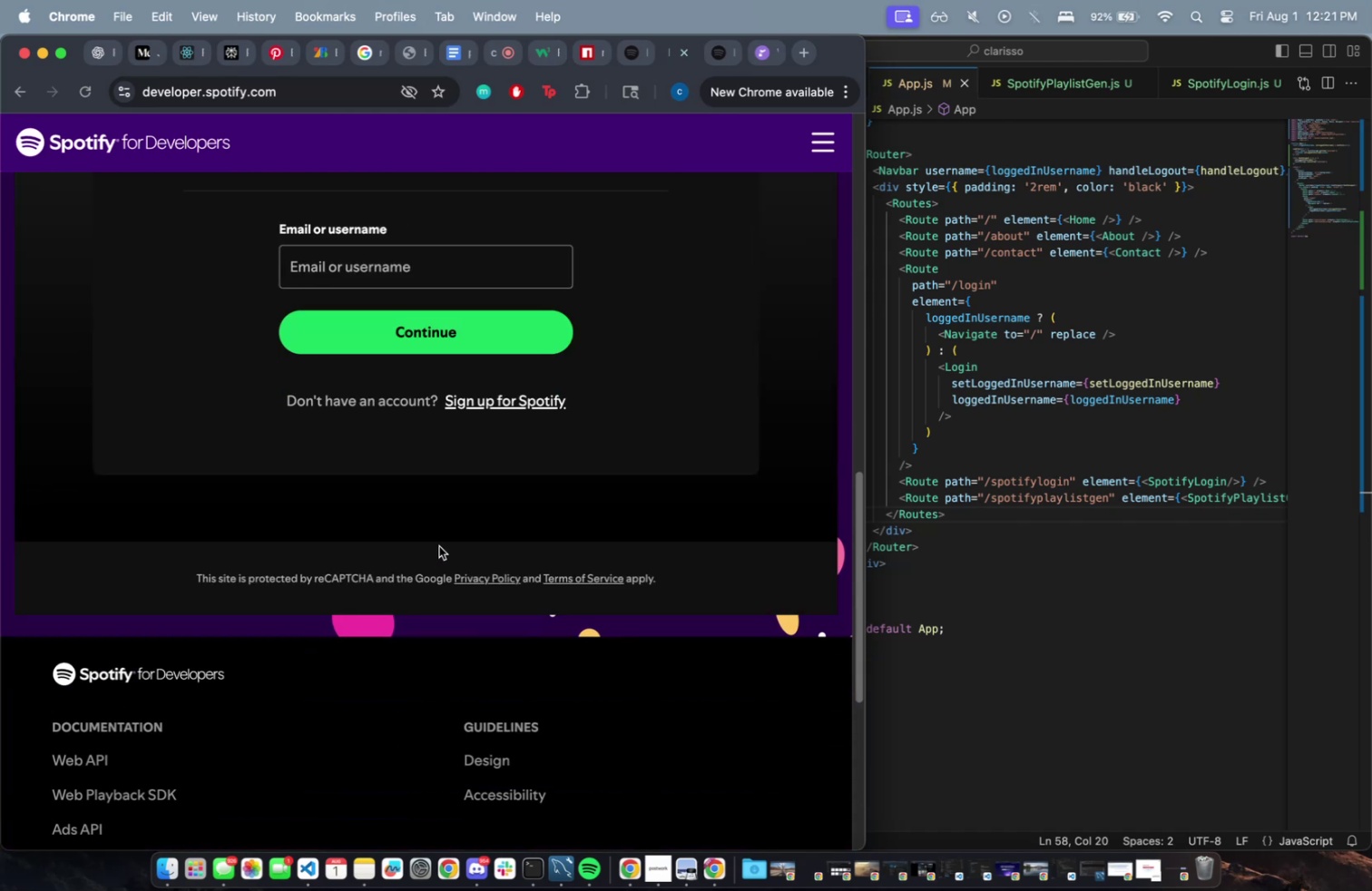 
scroll: coordinate [455, 530], scroll_direction: up, amount: 19.0
 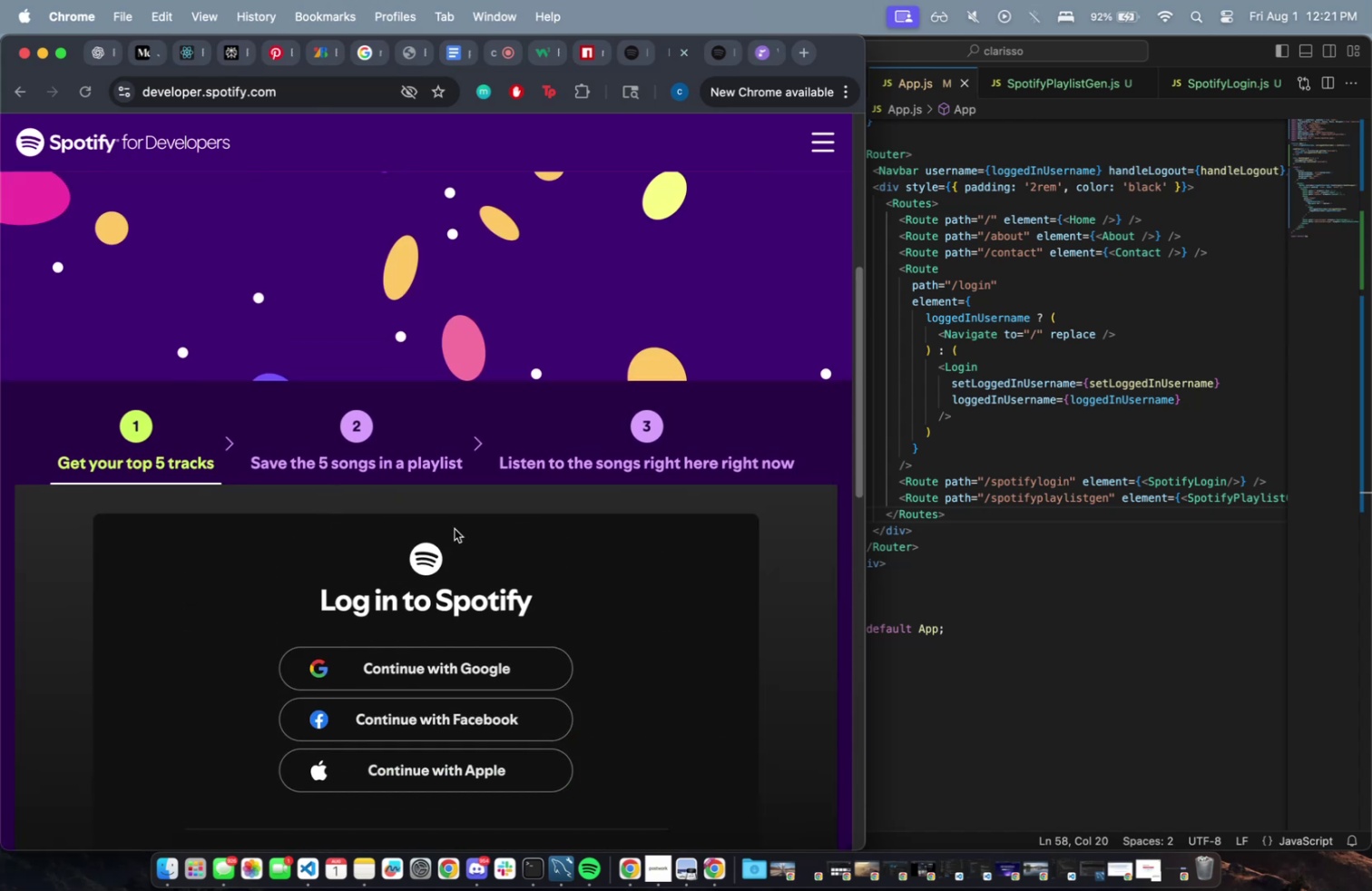 
scroll: coordinate [455, 526], scroll_direction: down, amount: 8.0
 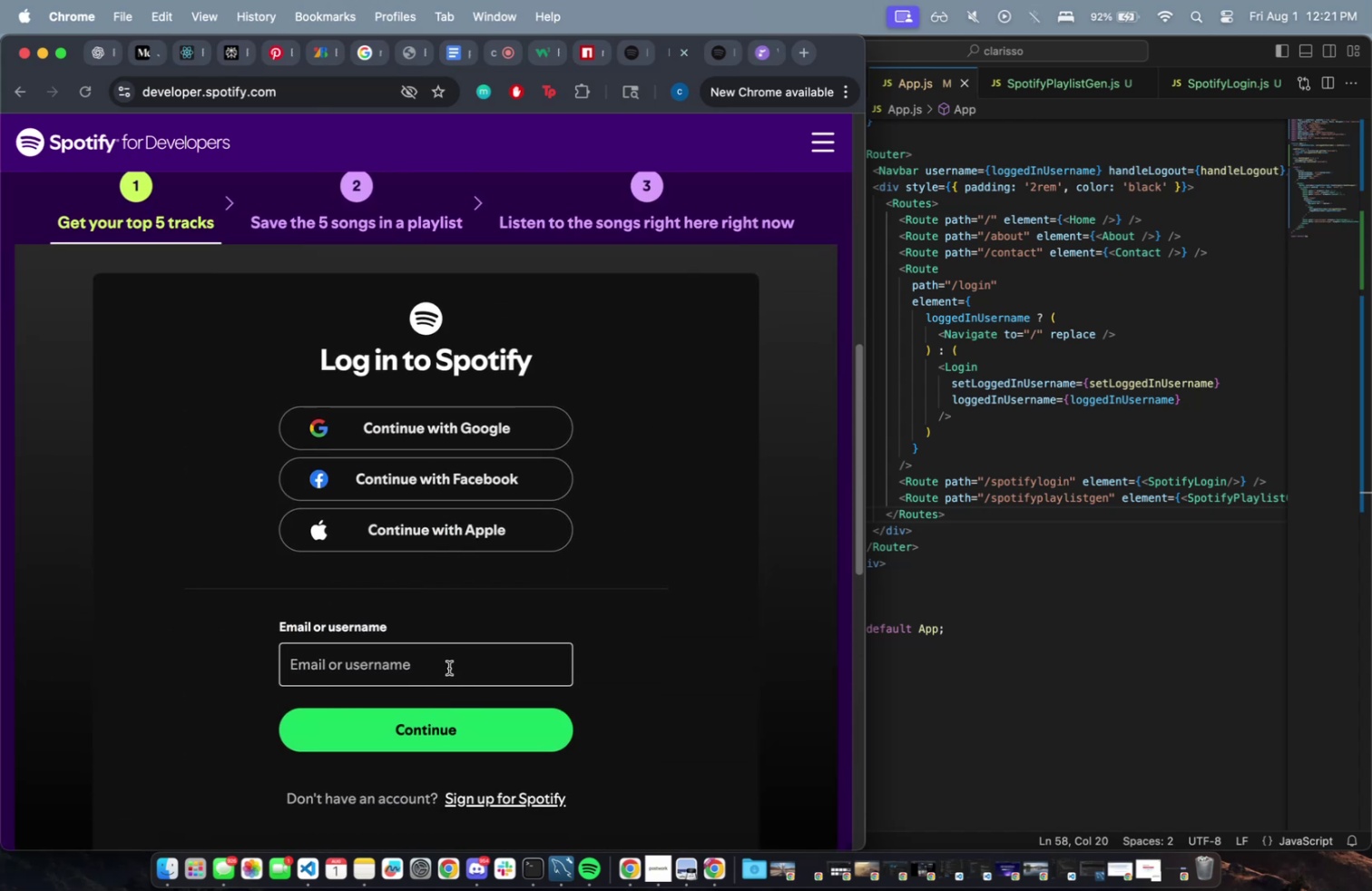 
left_click([449, 667])
 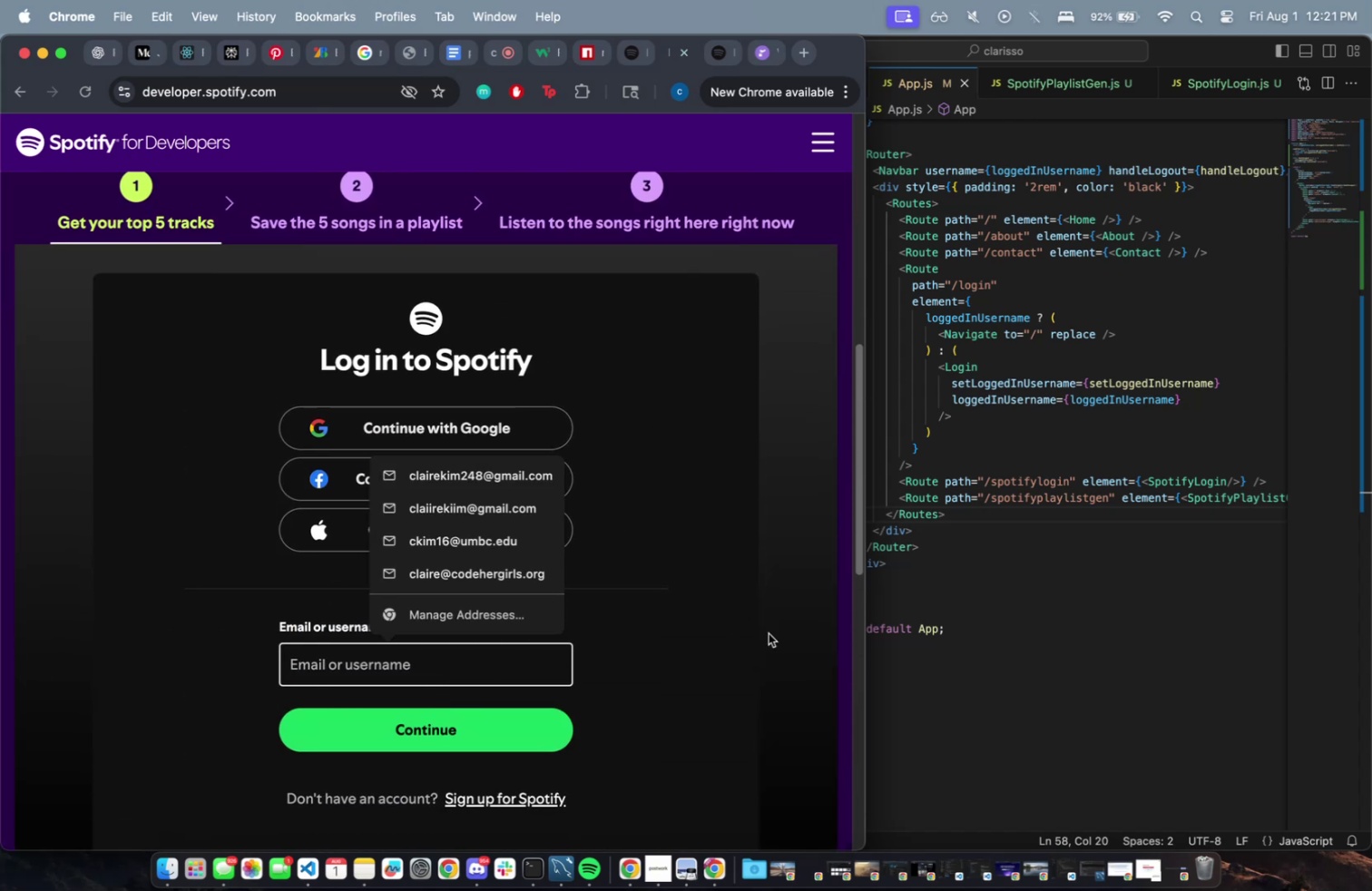 
left_click([759, 622])
 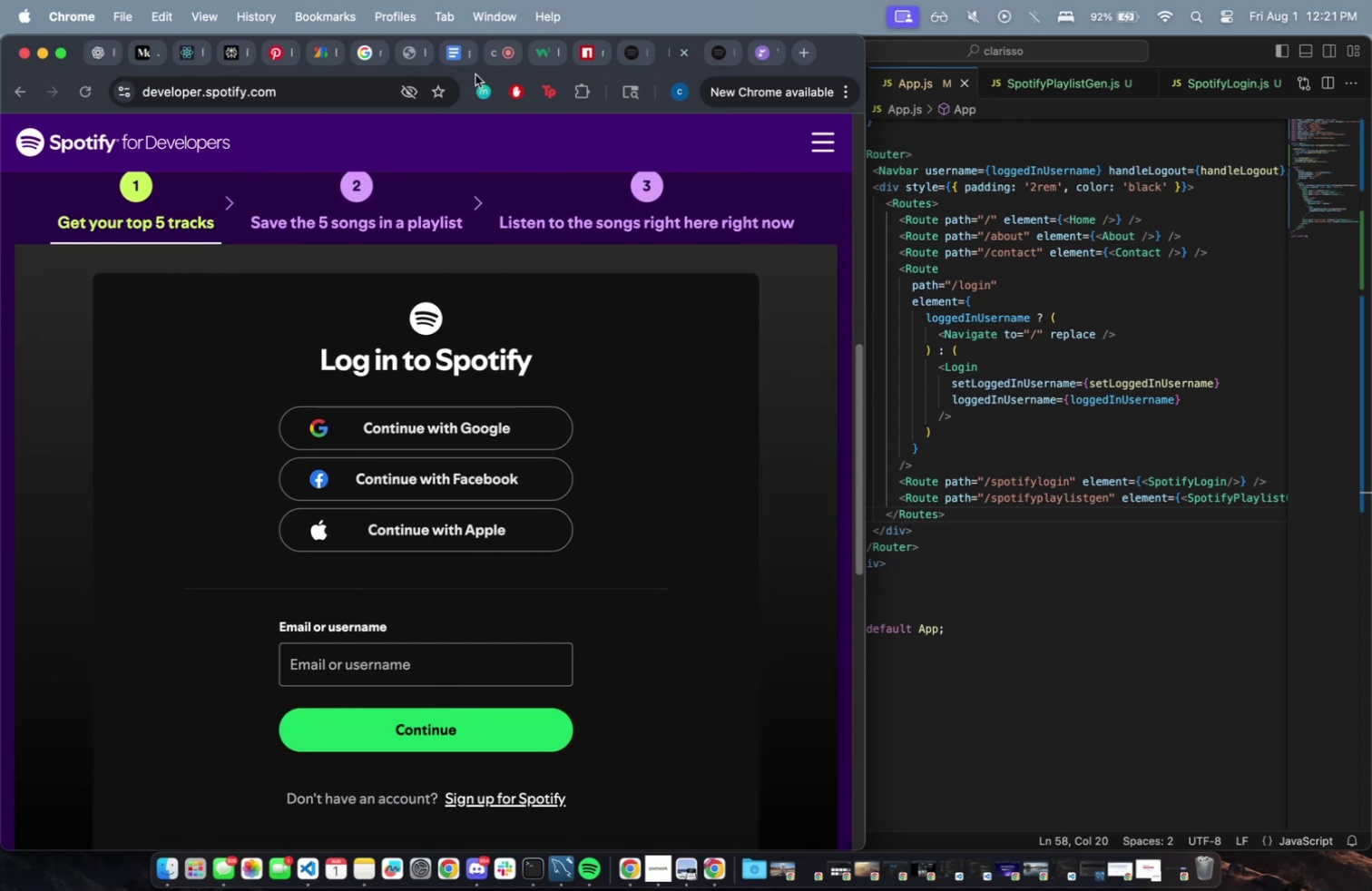 
scroll: coordinate [327, 295], scroll_direction: up, amount: 5.0
 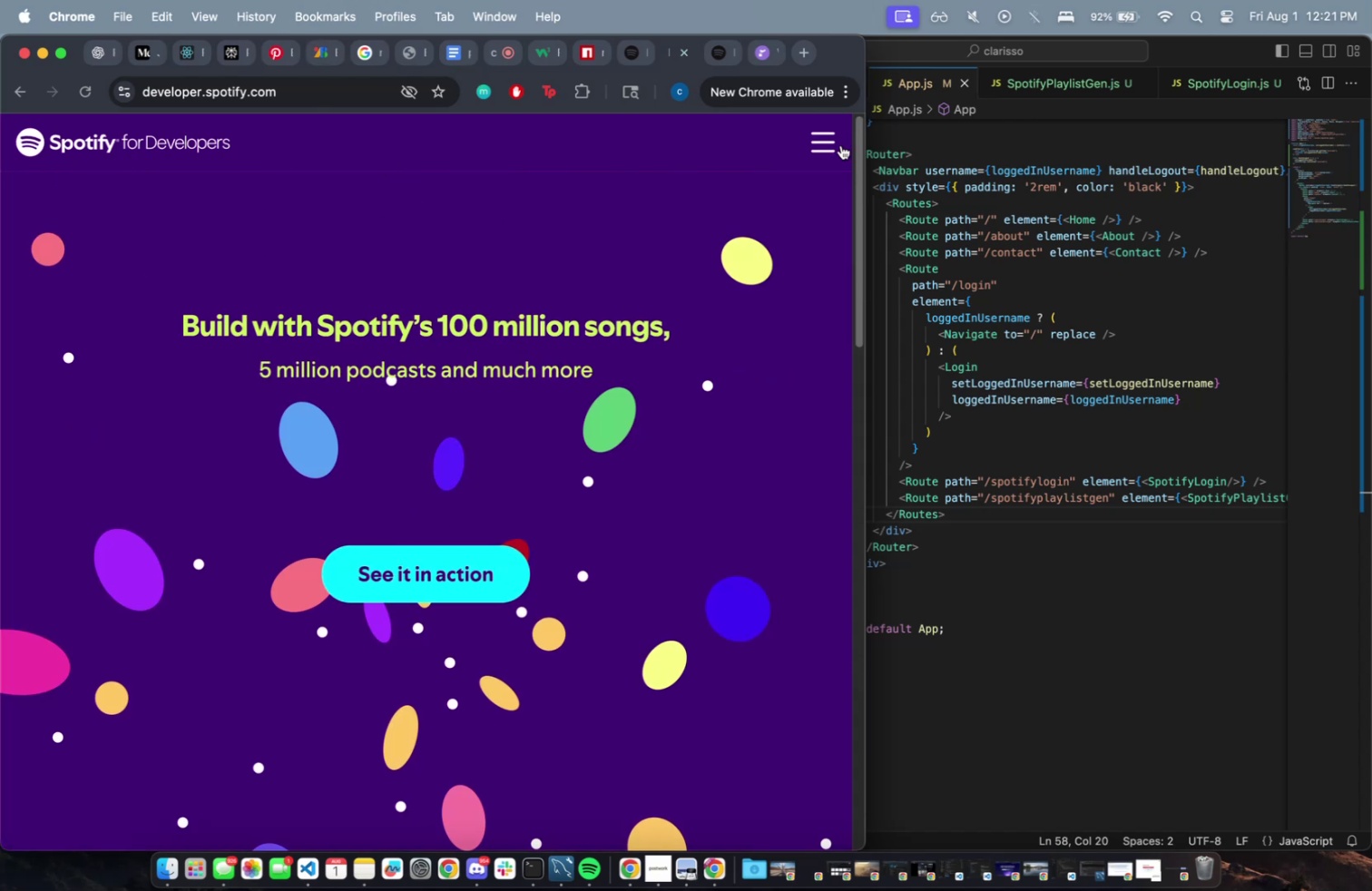 
double_click([839, 145])
 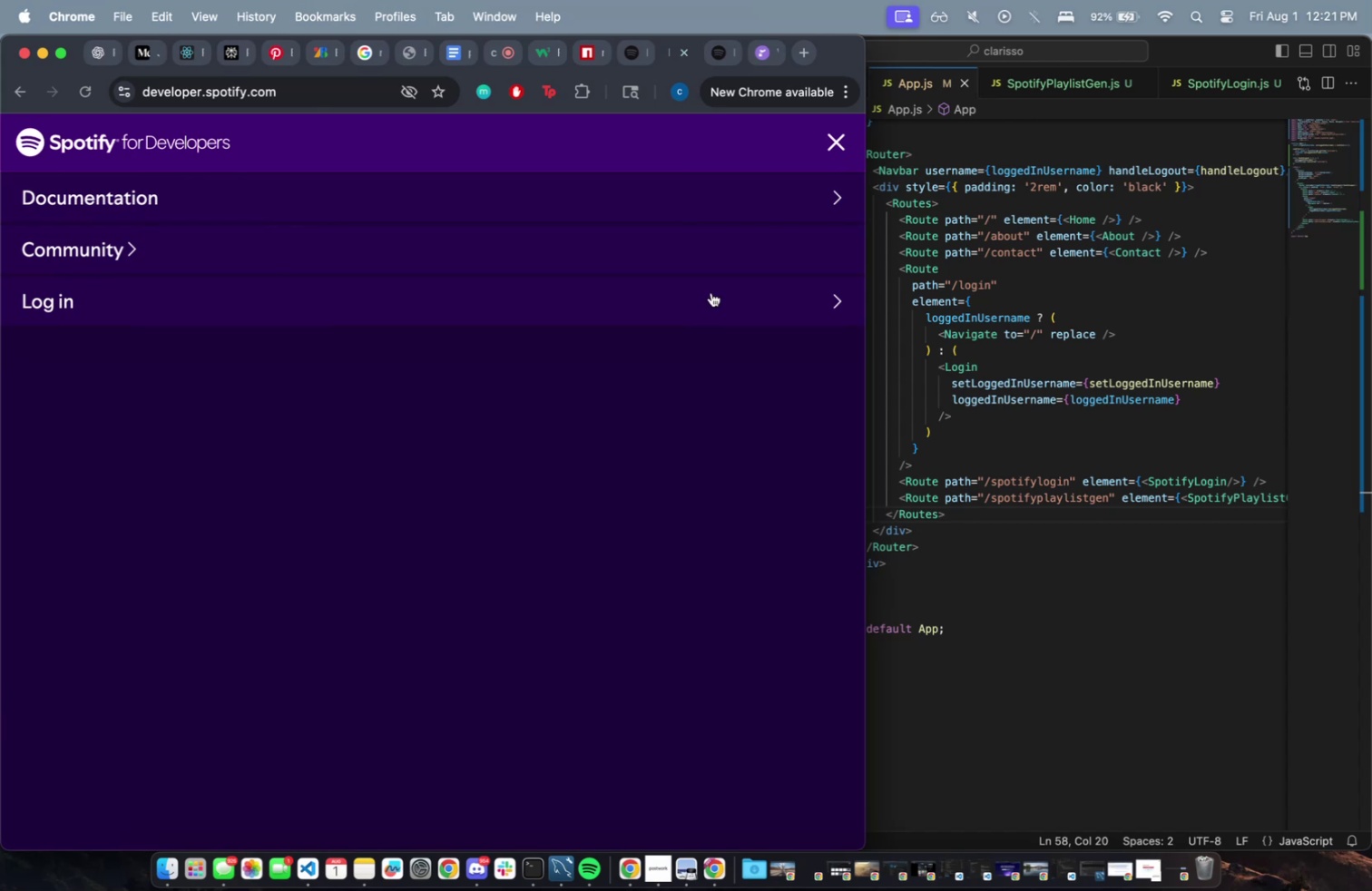 
left_click([711, 296])
 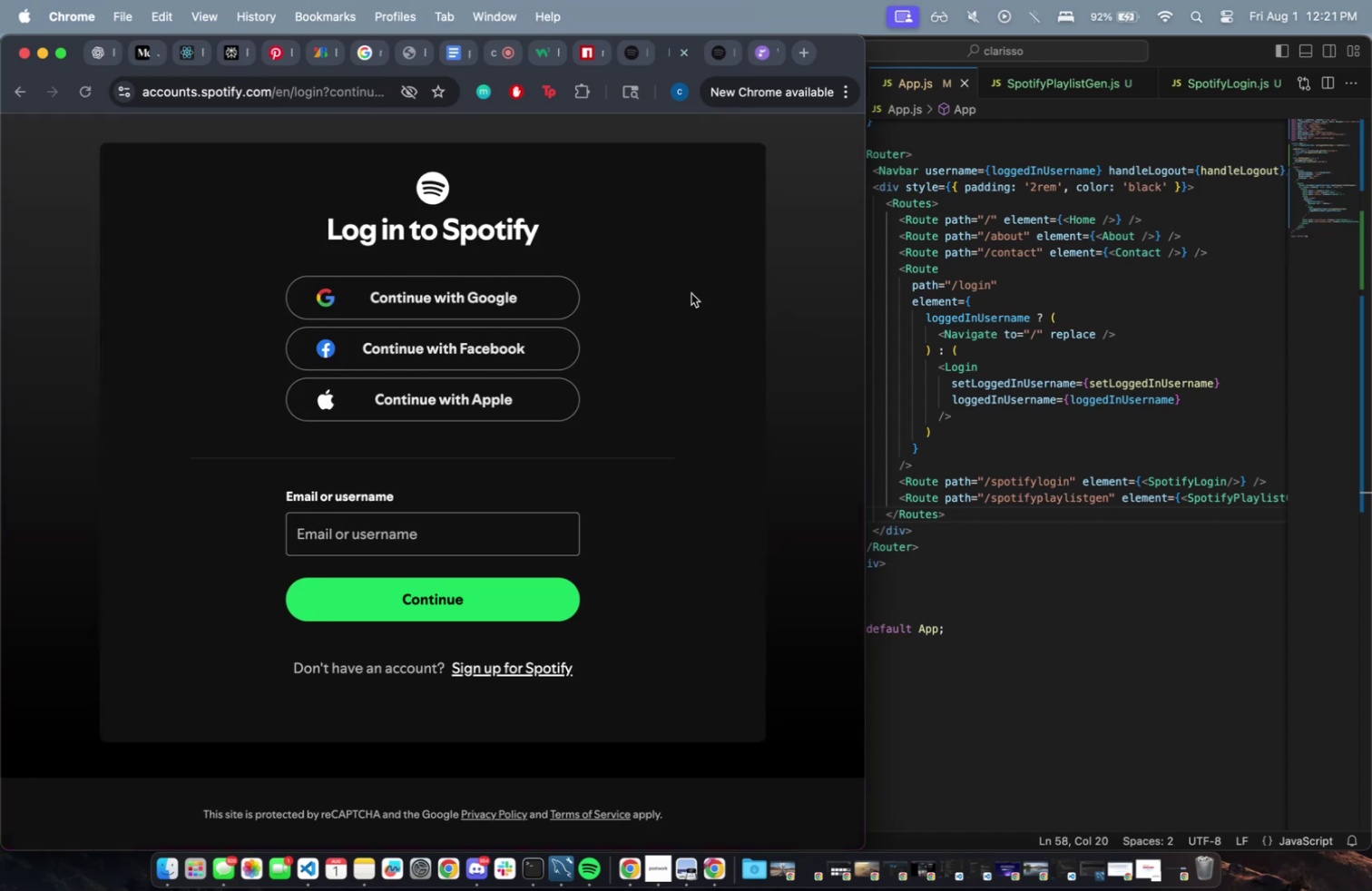 
left_click([728, 231])
 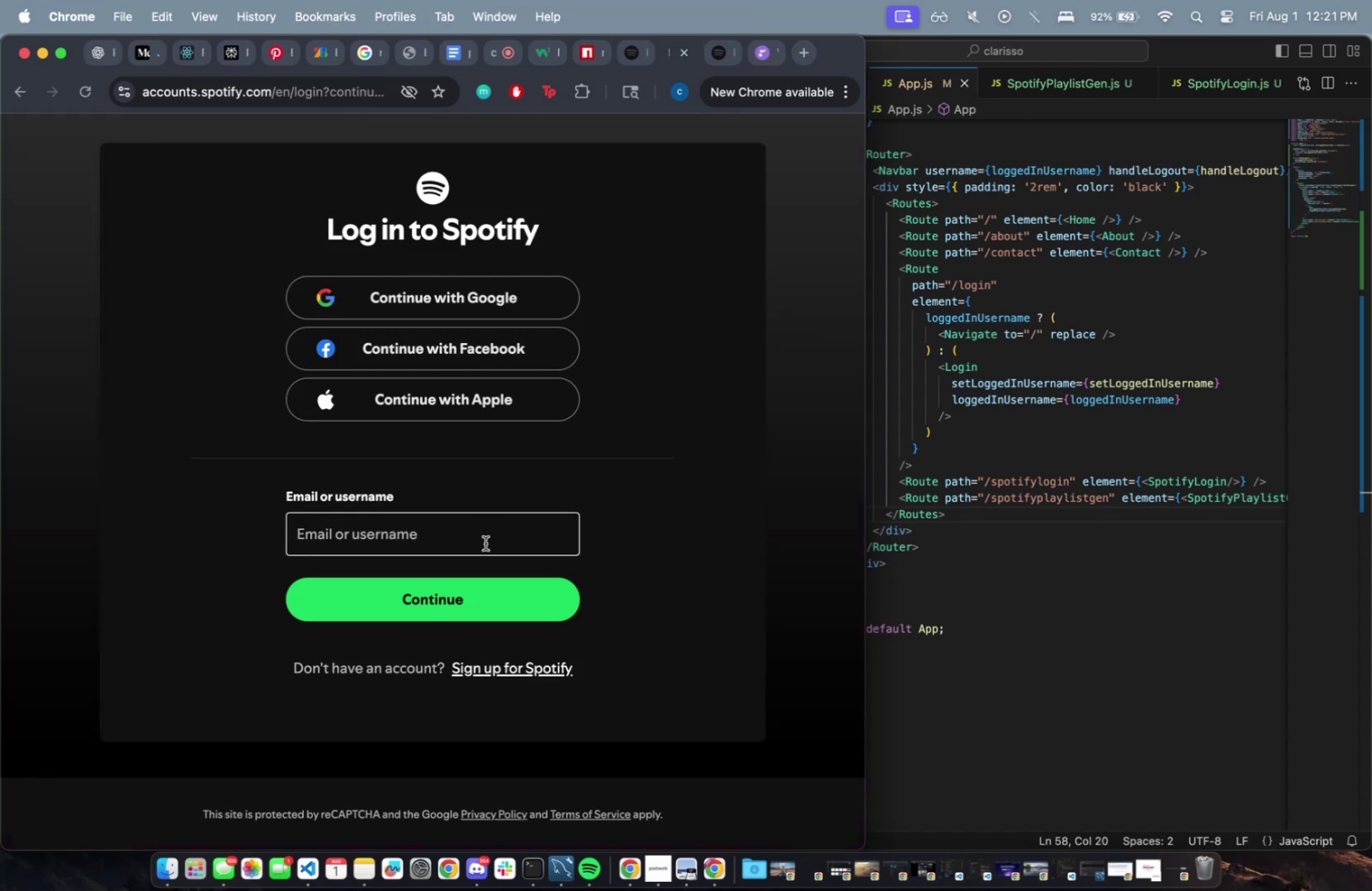 
left_click([485, 543])
 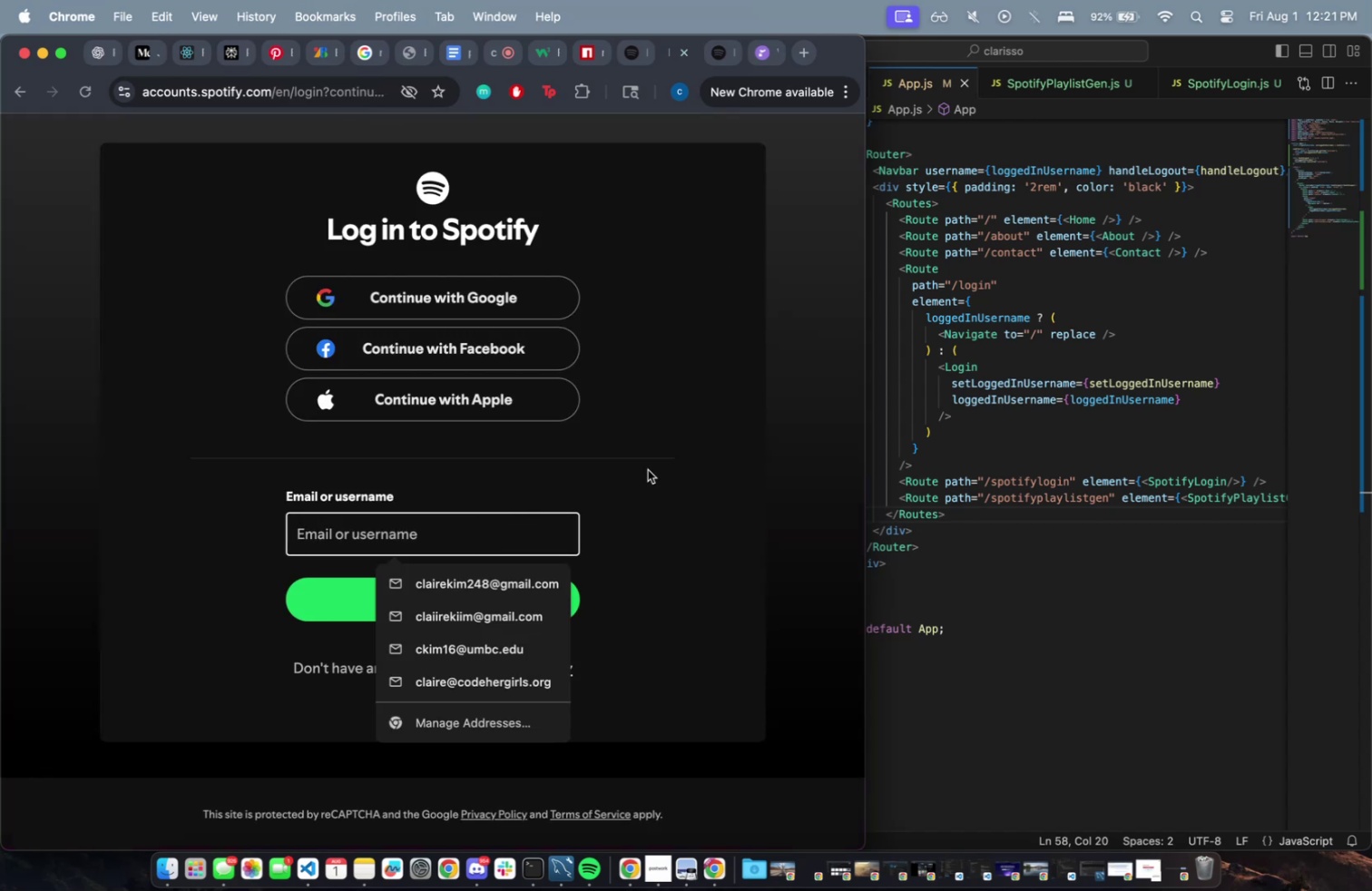 
left_click([648, 469])
 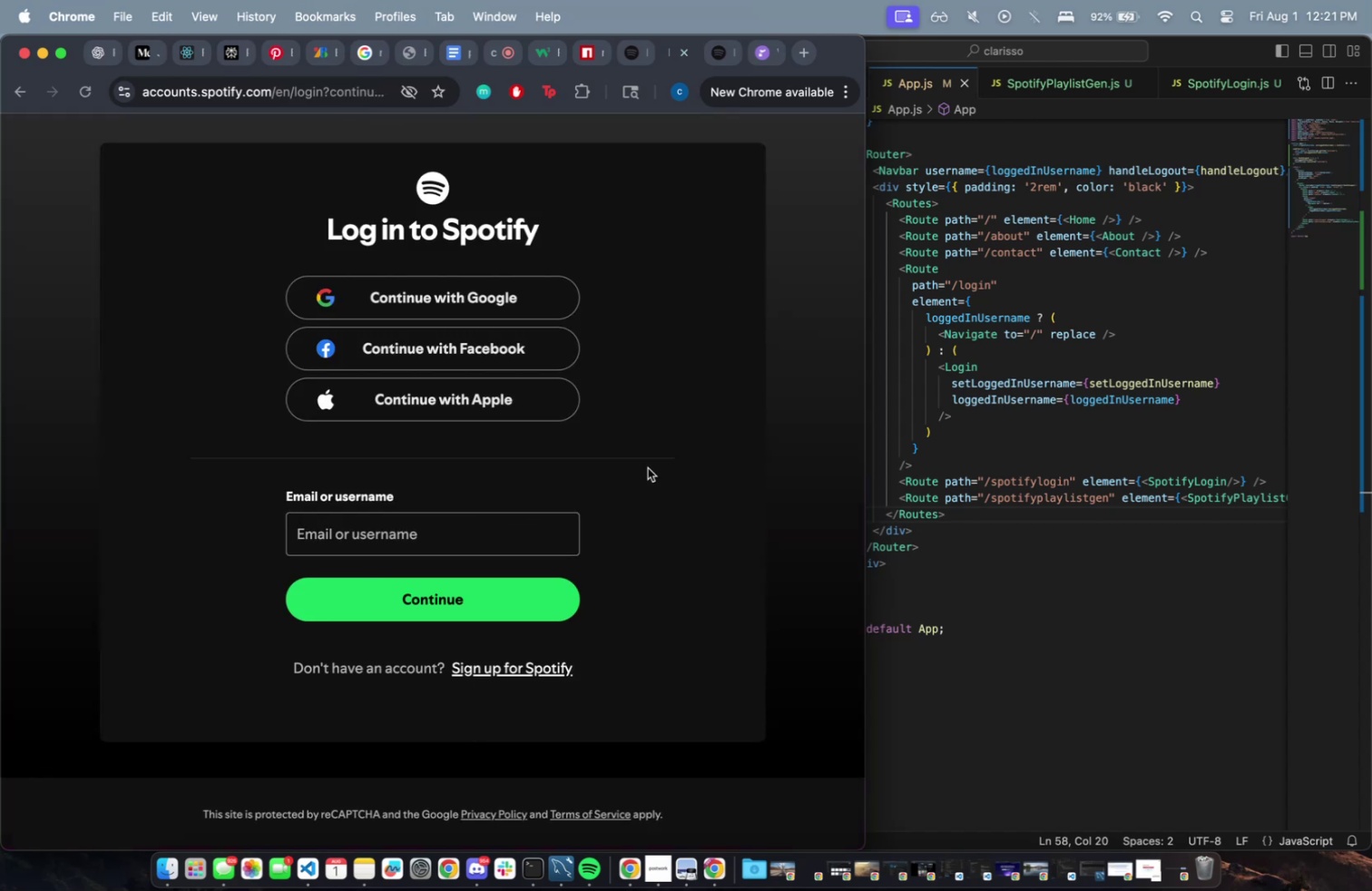 
triple_click([648, 467])
 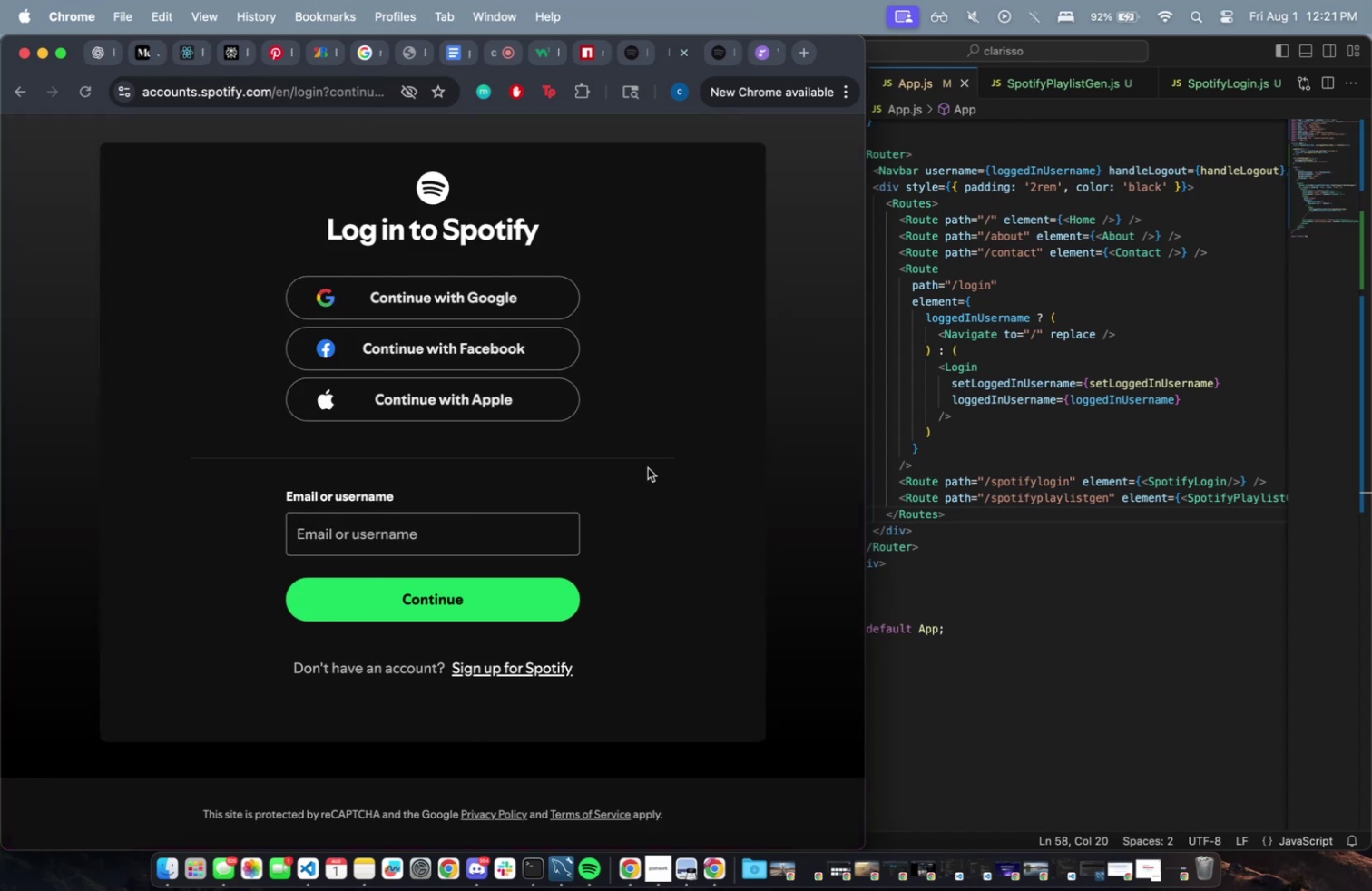 
triple_click([648, 467])
 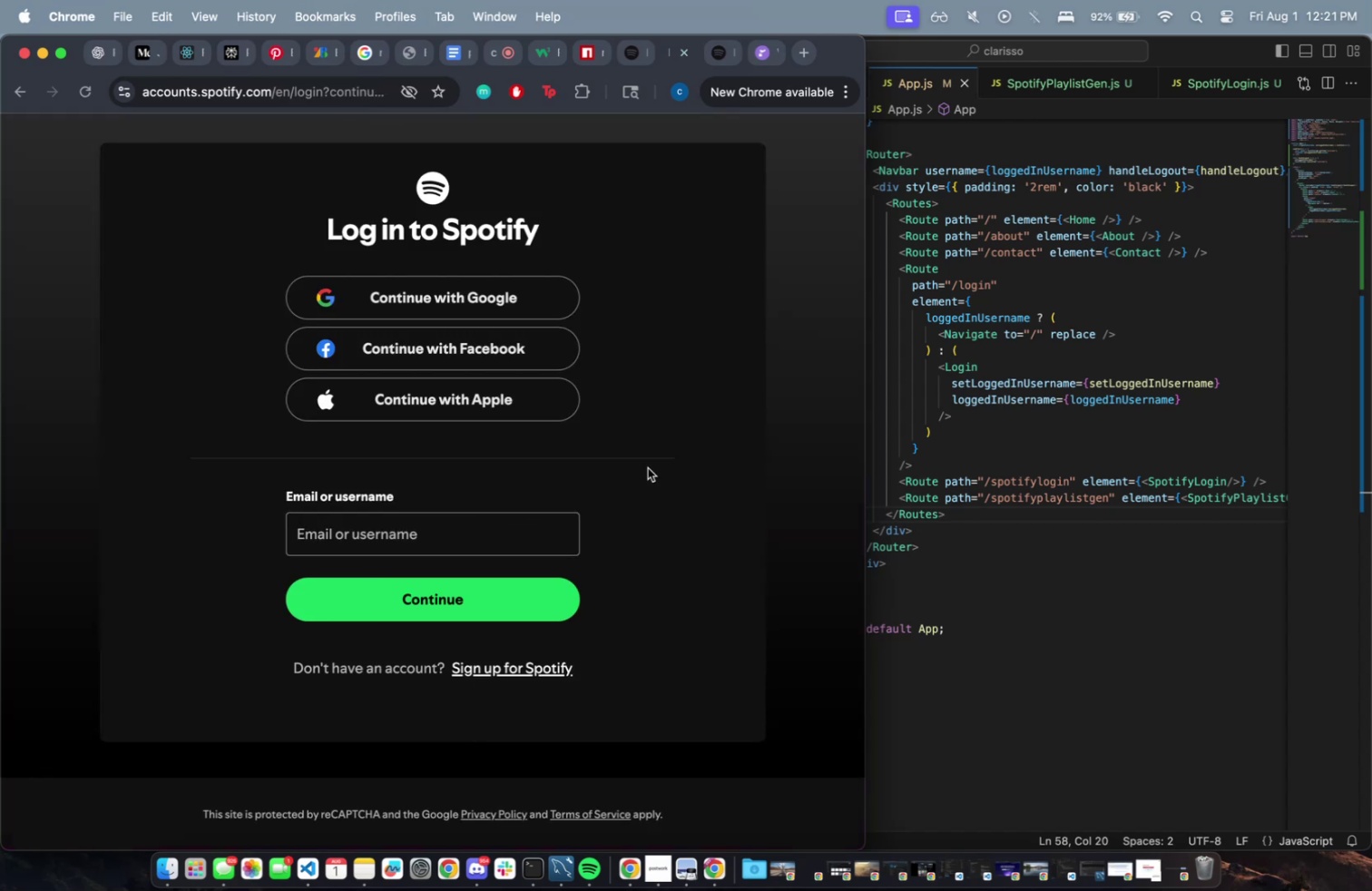 
triple_click([648, 467])
 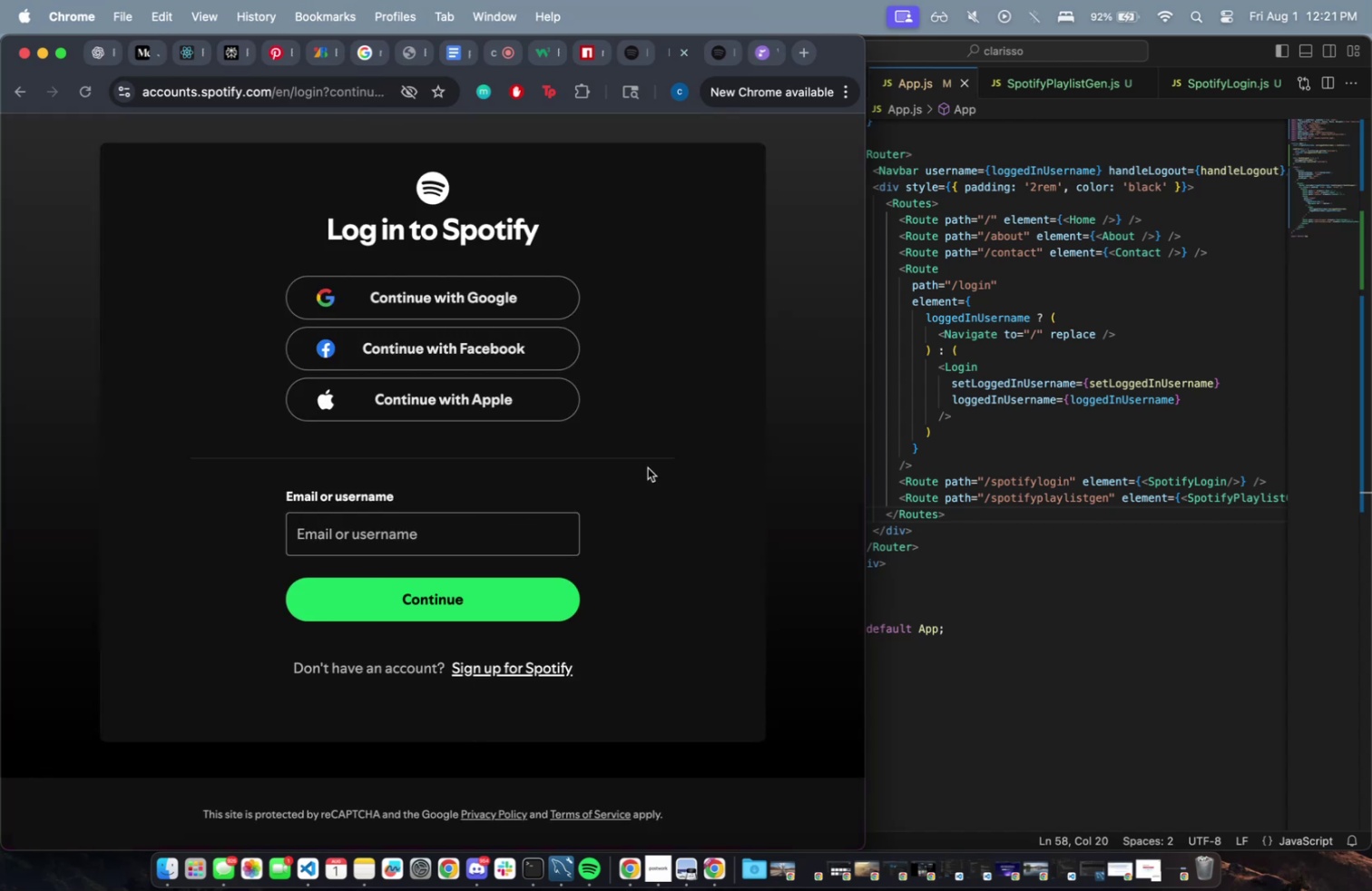 
triple_click([648, 467])
 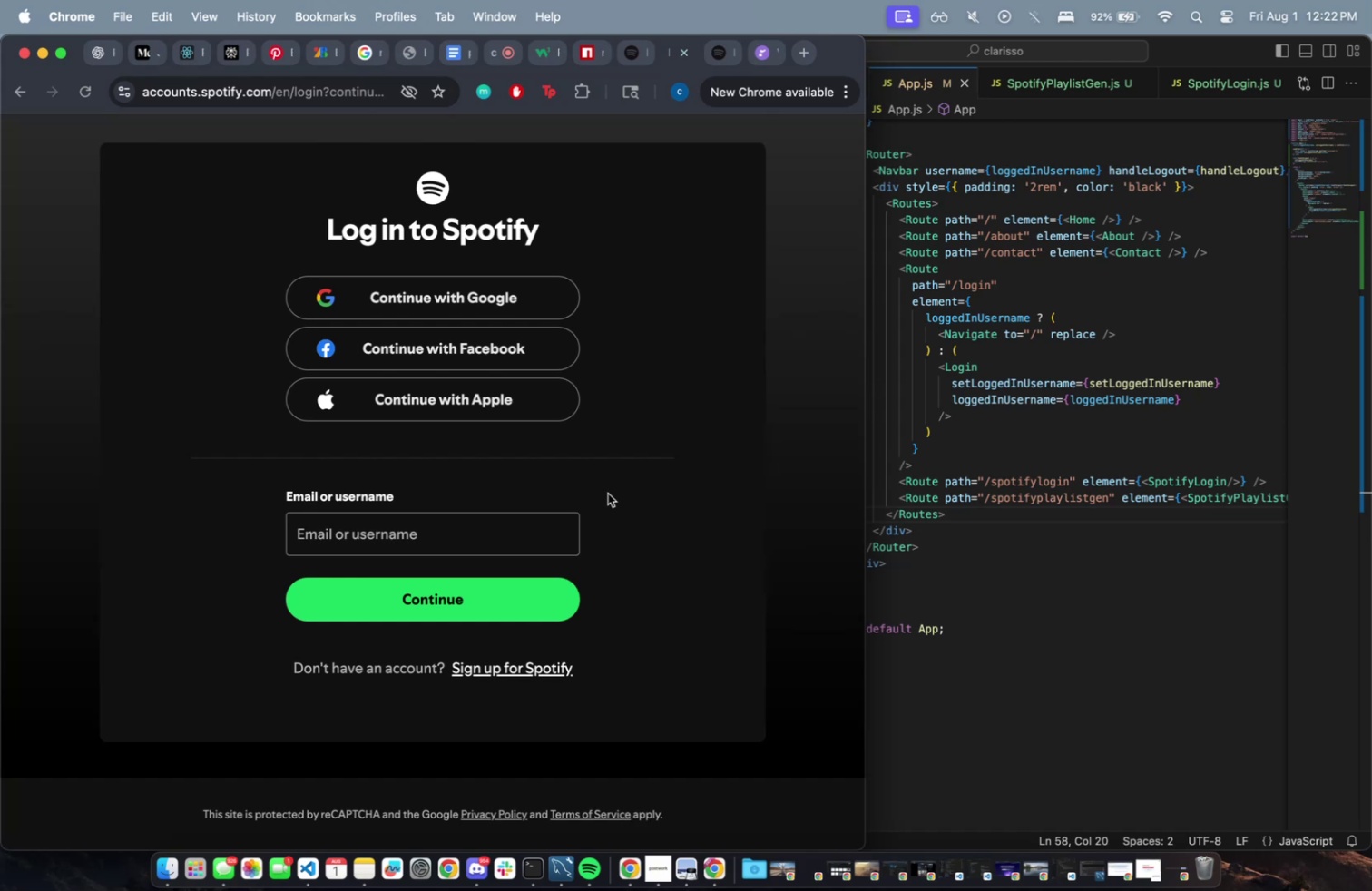 
wait(20.22)
 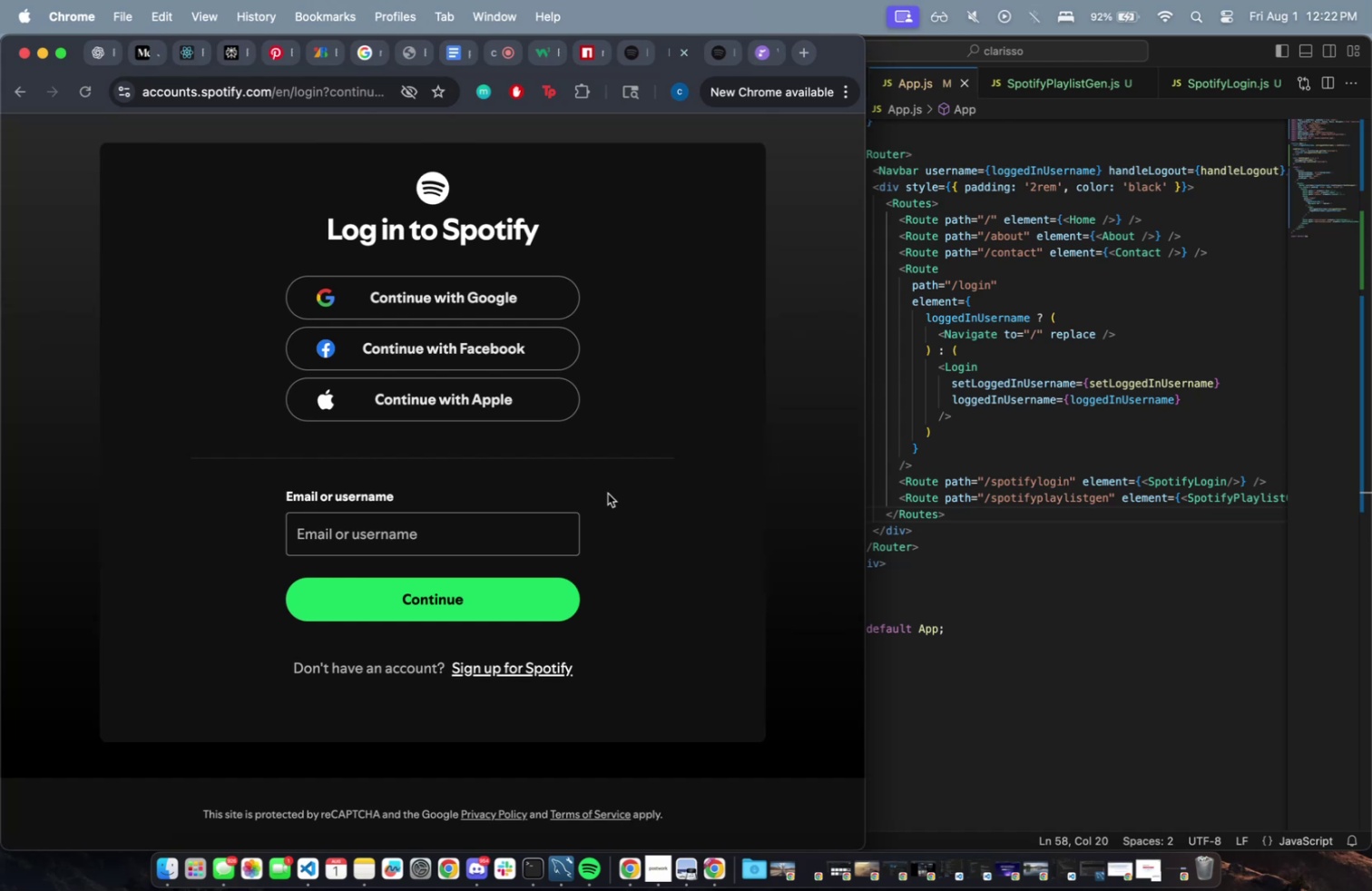 
left_click([439, 46])
 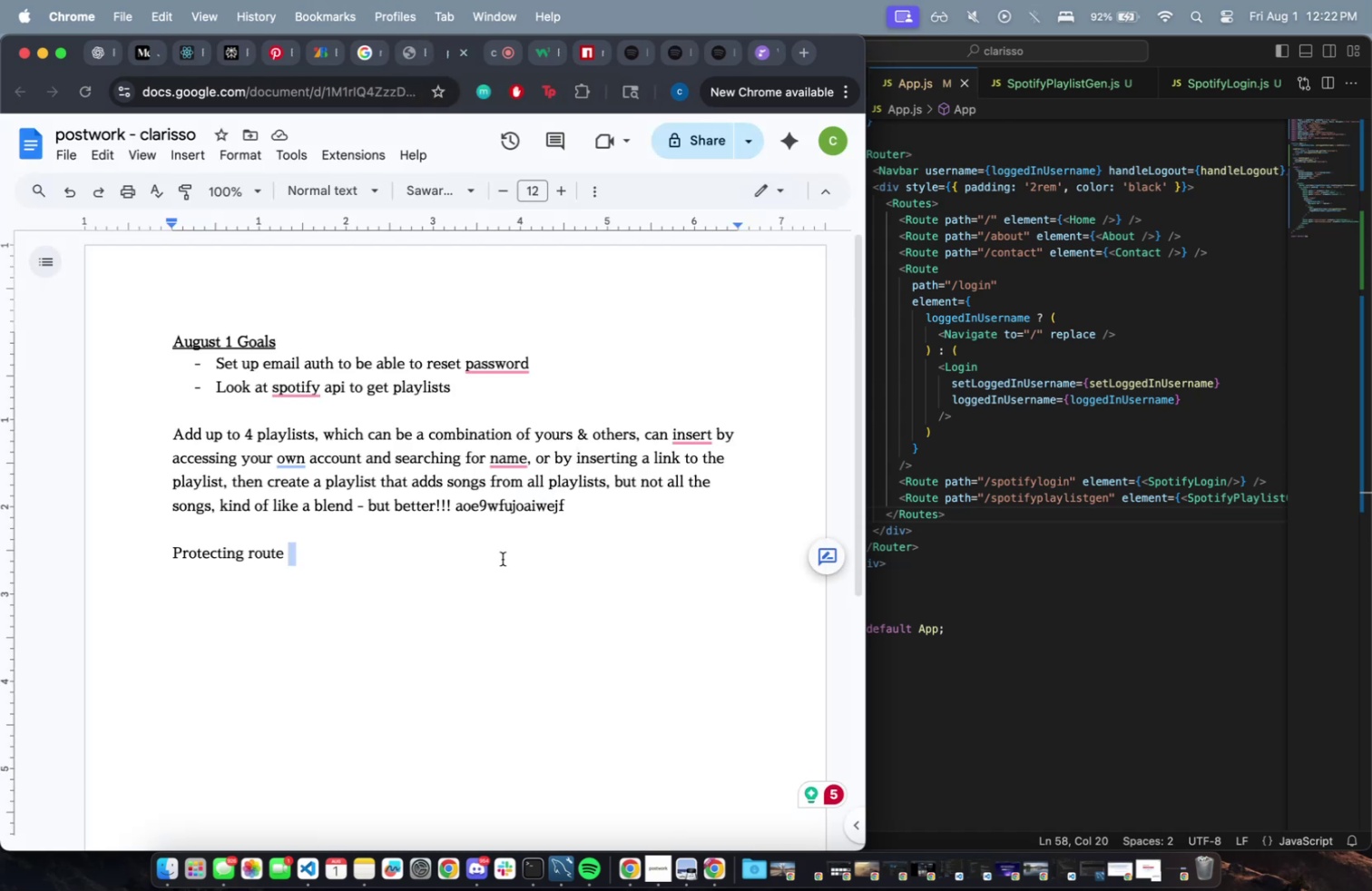 
double_click([503, 558])
 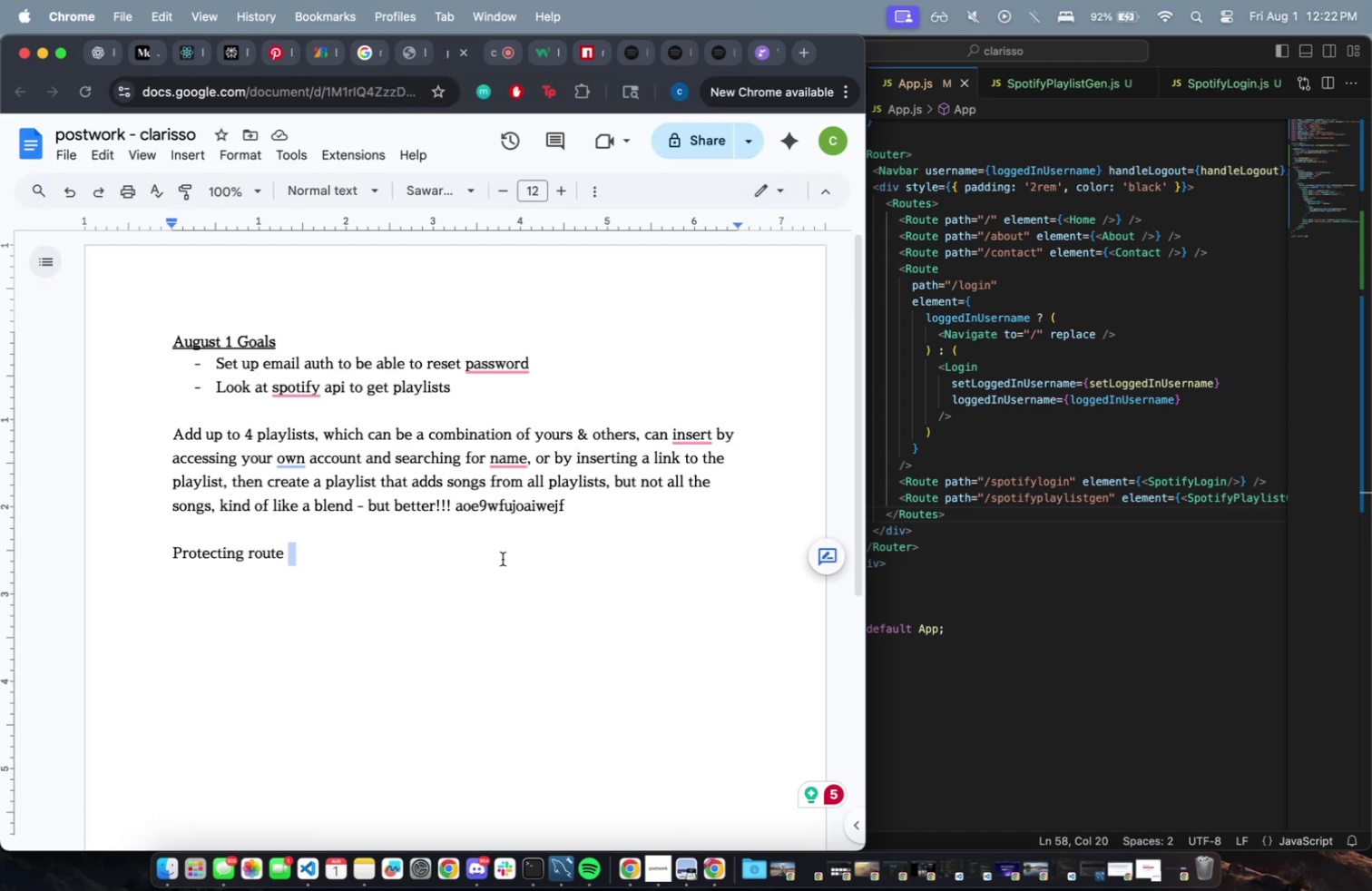 
left_click([503, 558])
 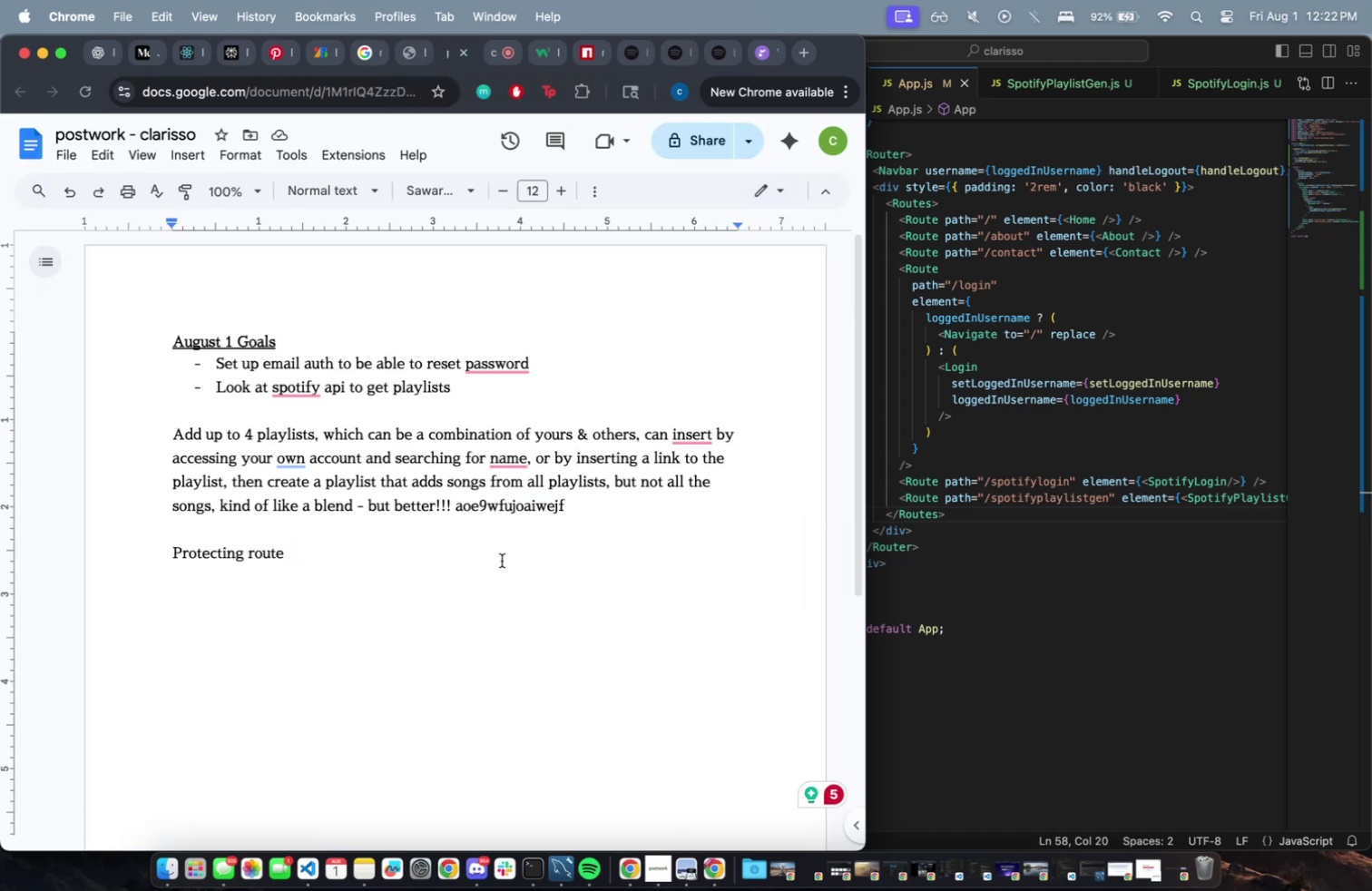 
key(Enter)
 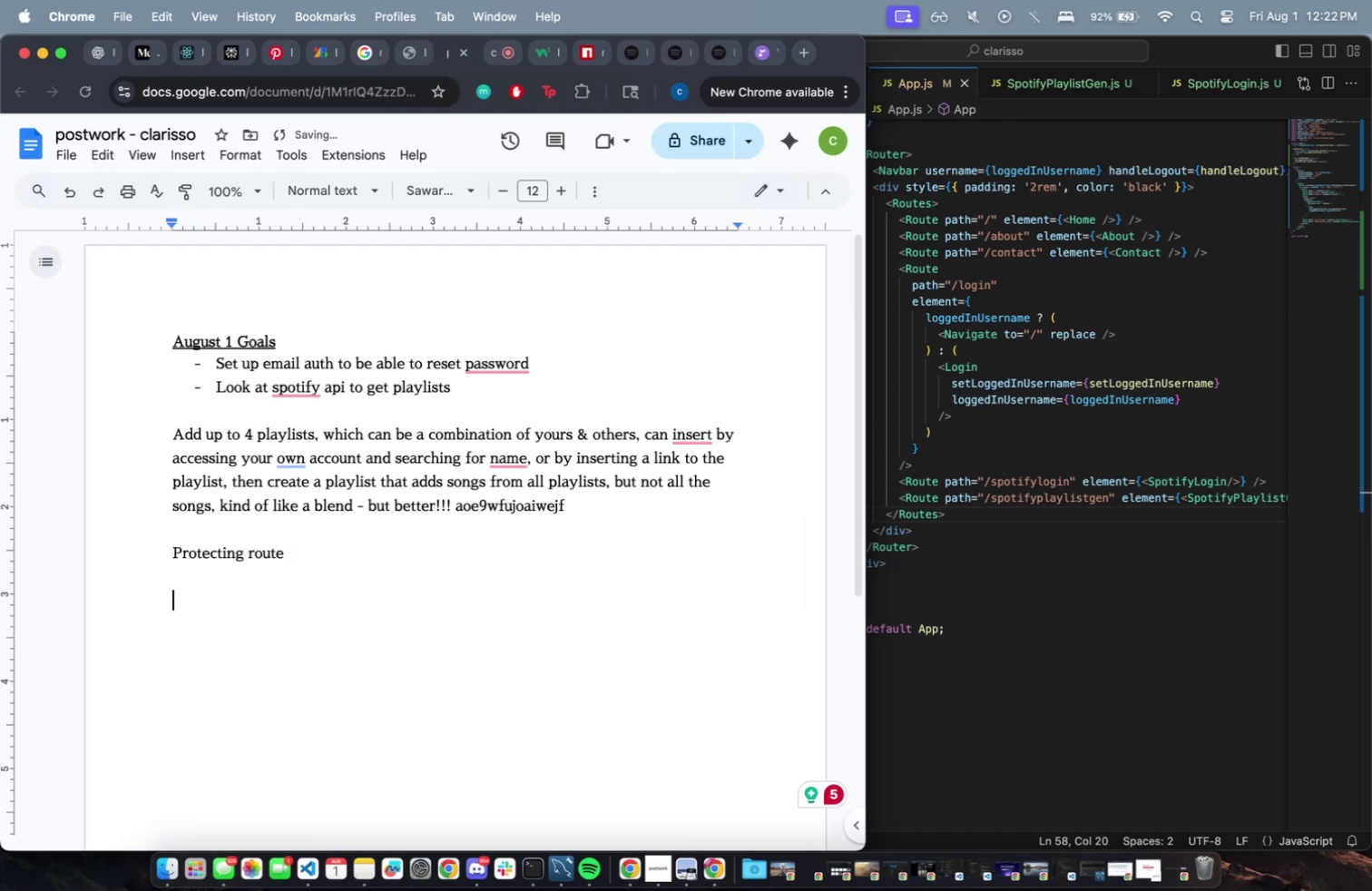 
key(Enter)
 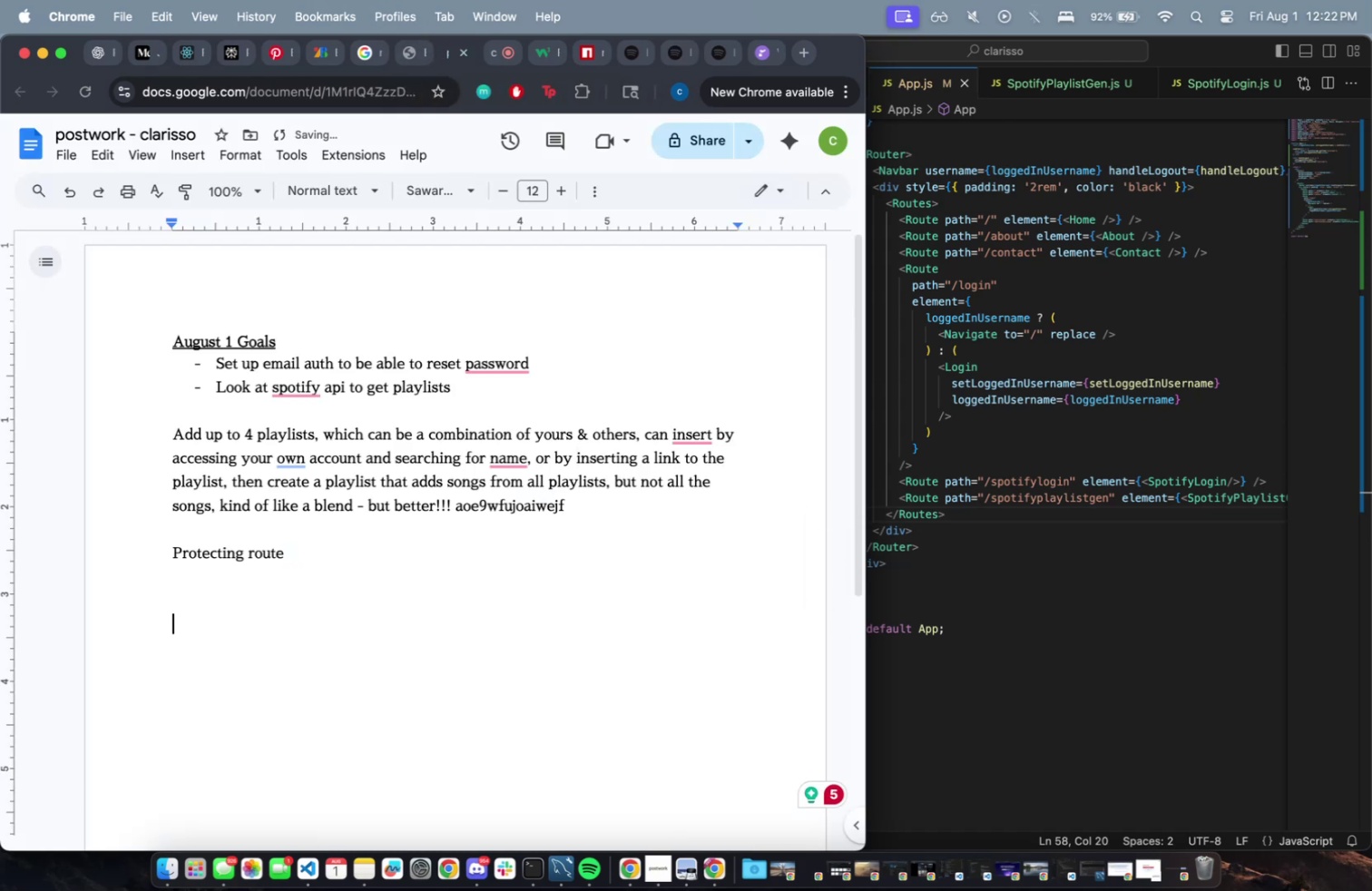 
key(Enter)
 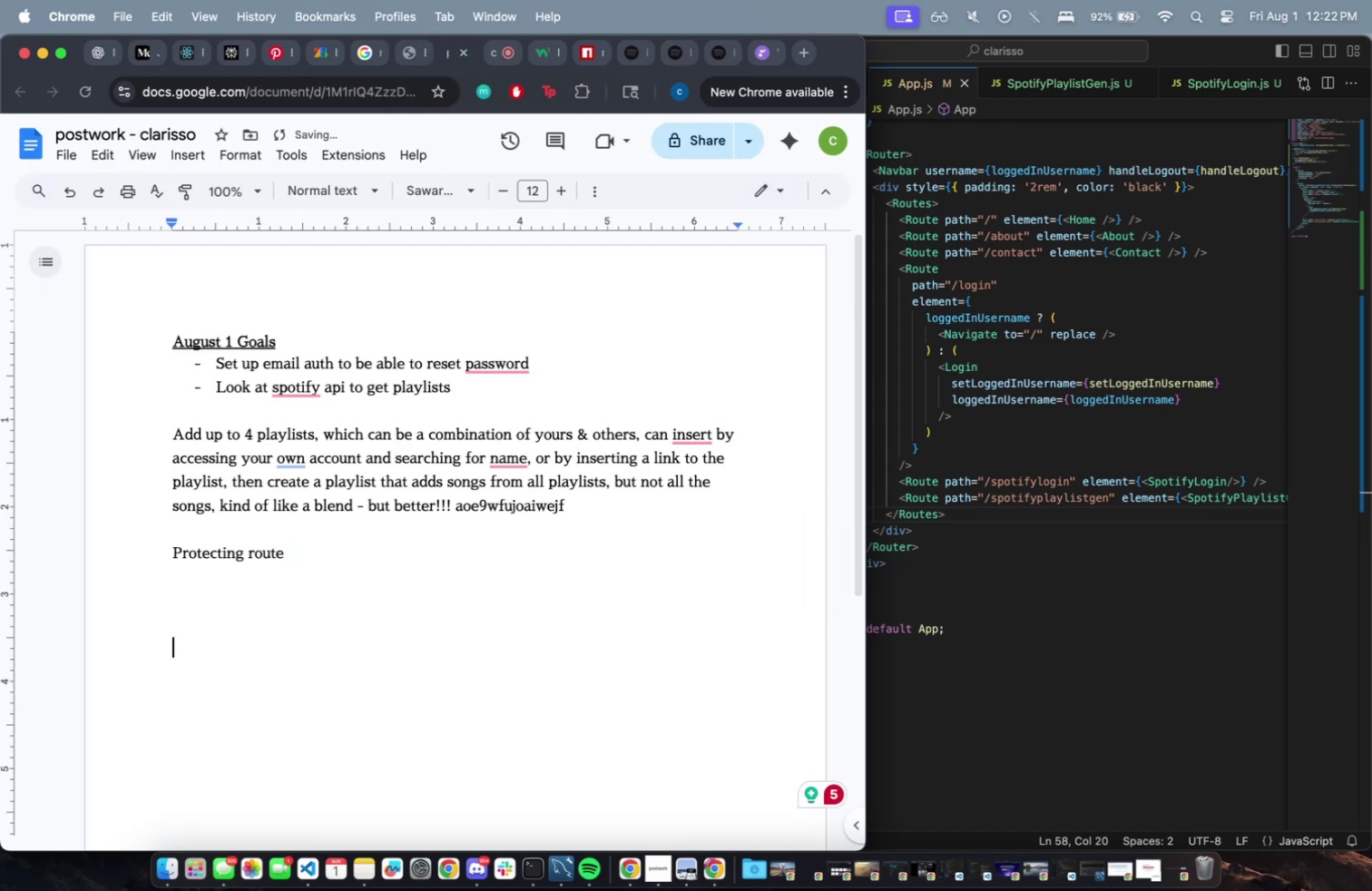 
key(Enter)
 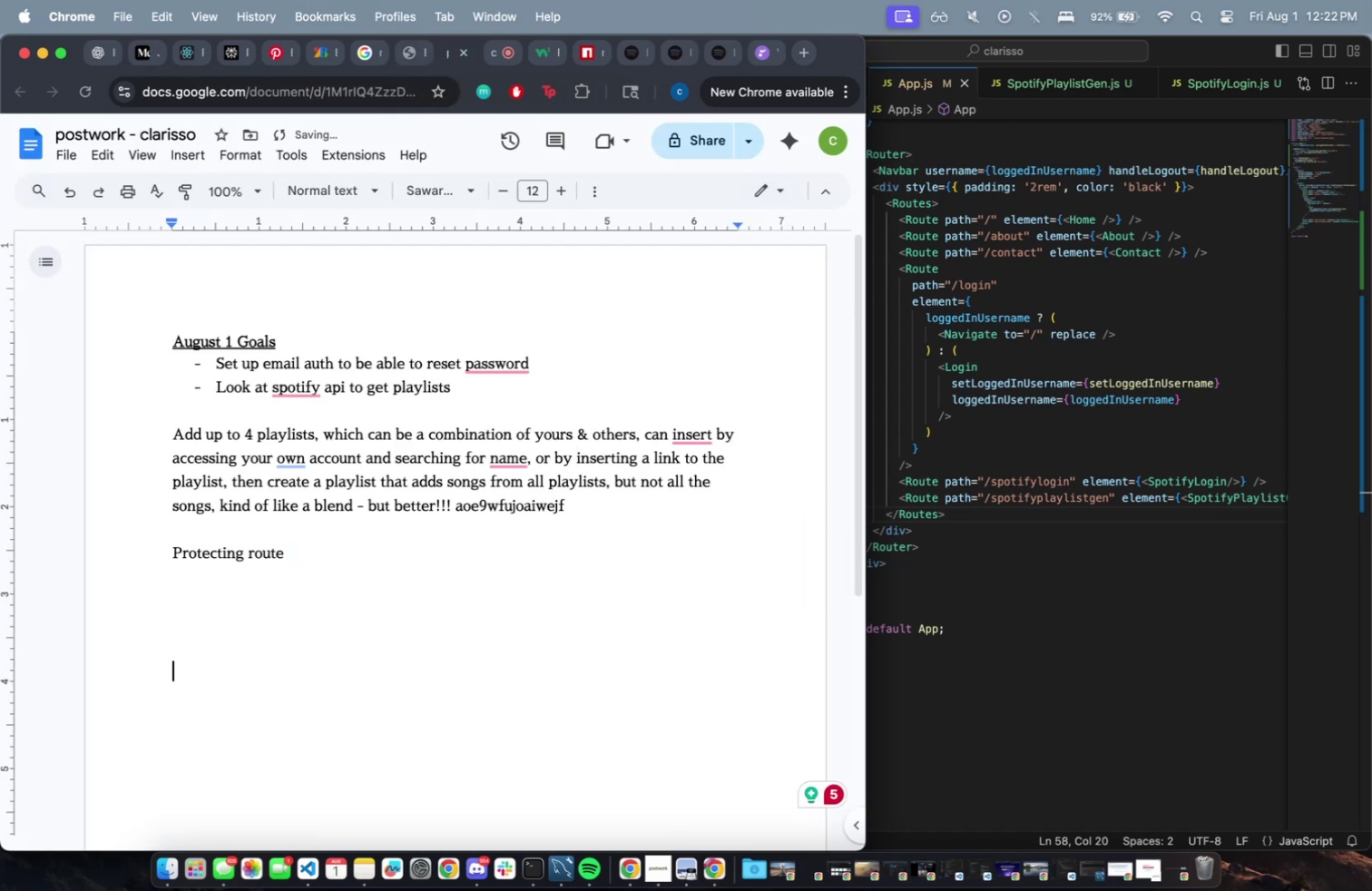 
key(Enter)
 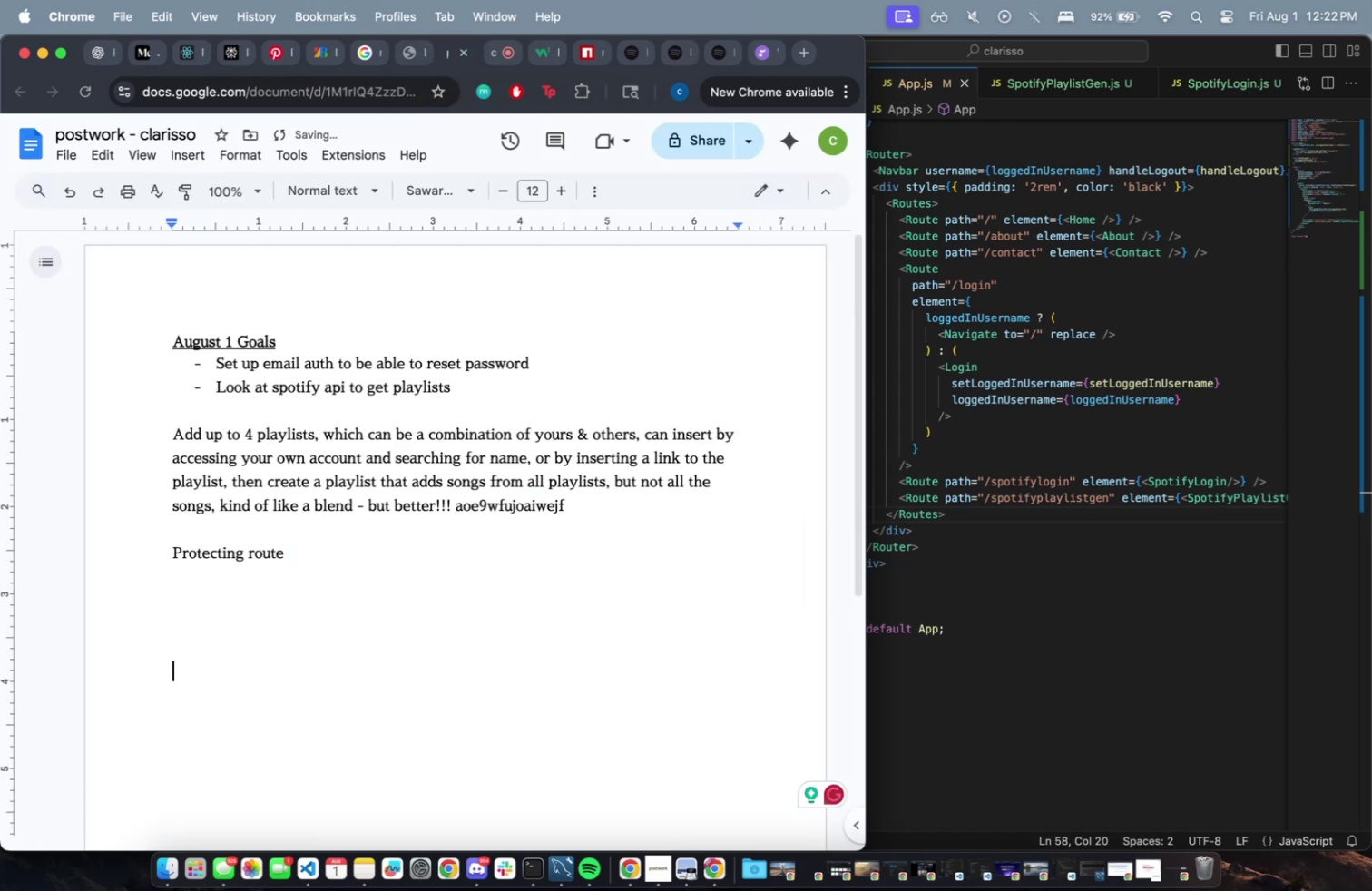 
type(set up spotify api - w)
key(Backspace)
key(Backspace)
type( when not screen recording)
 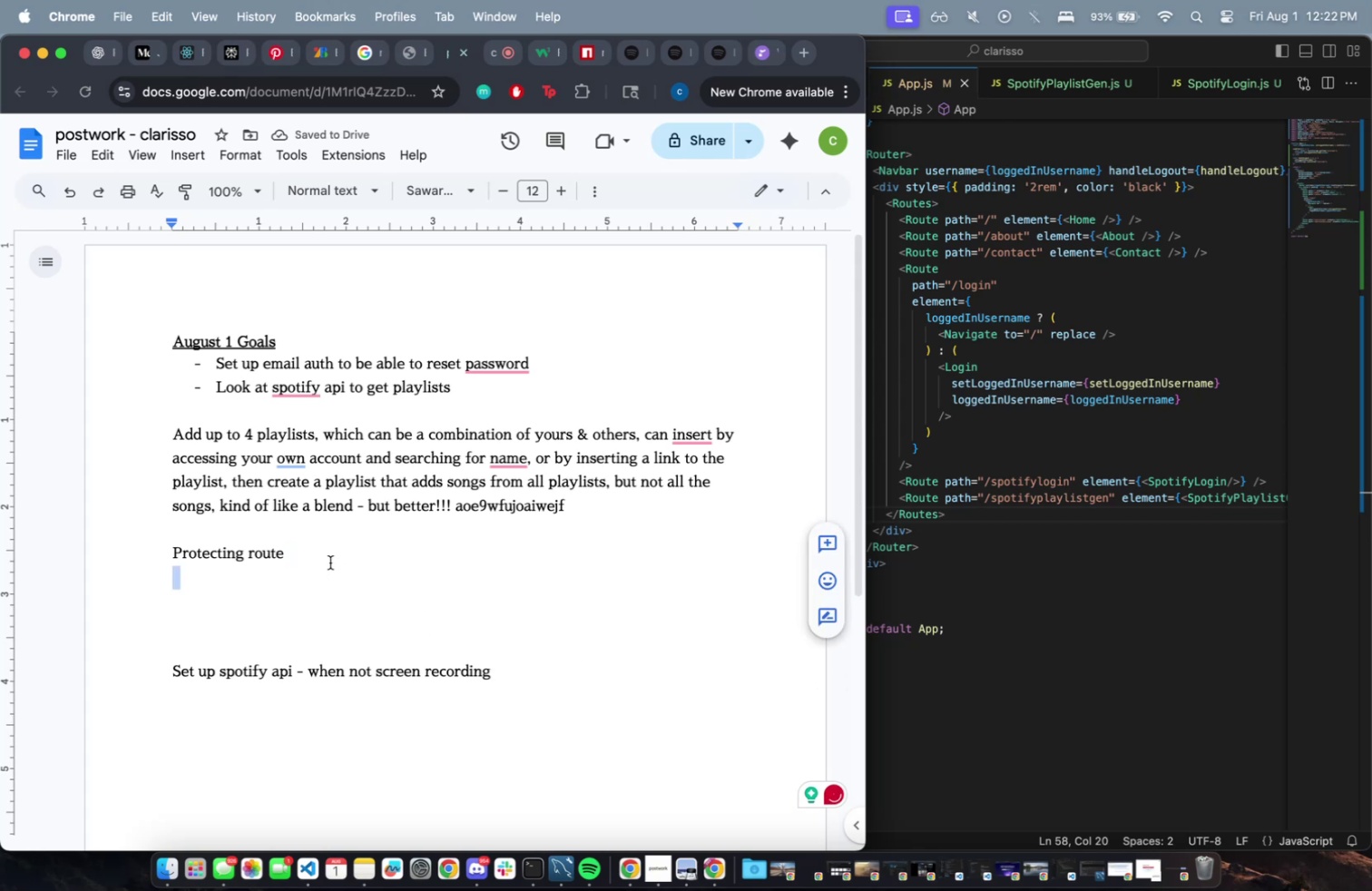 
wait(5.91)
 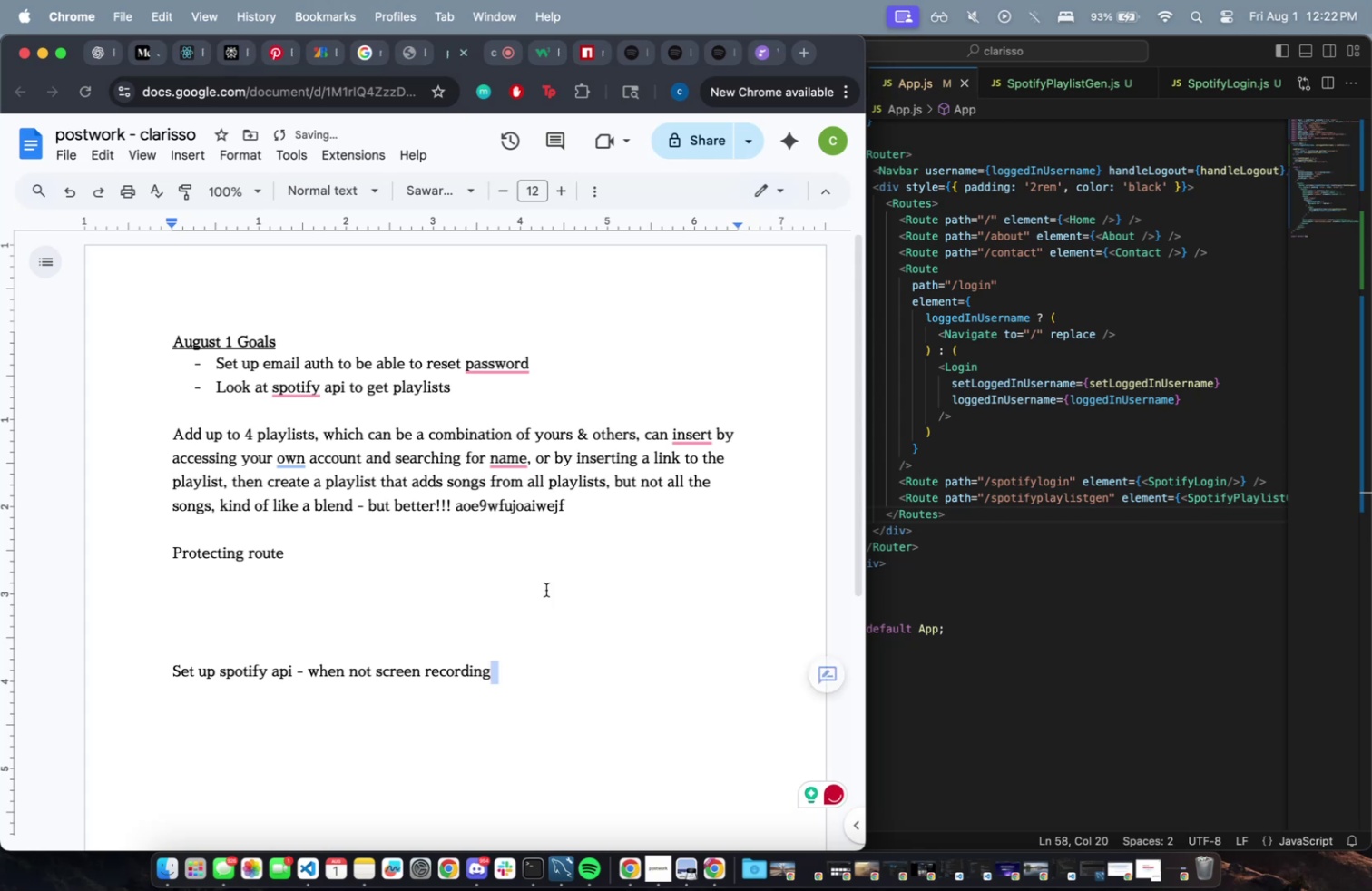 
key(Enter)
 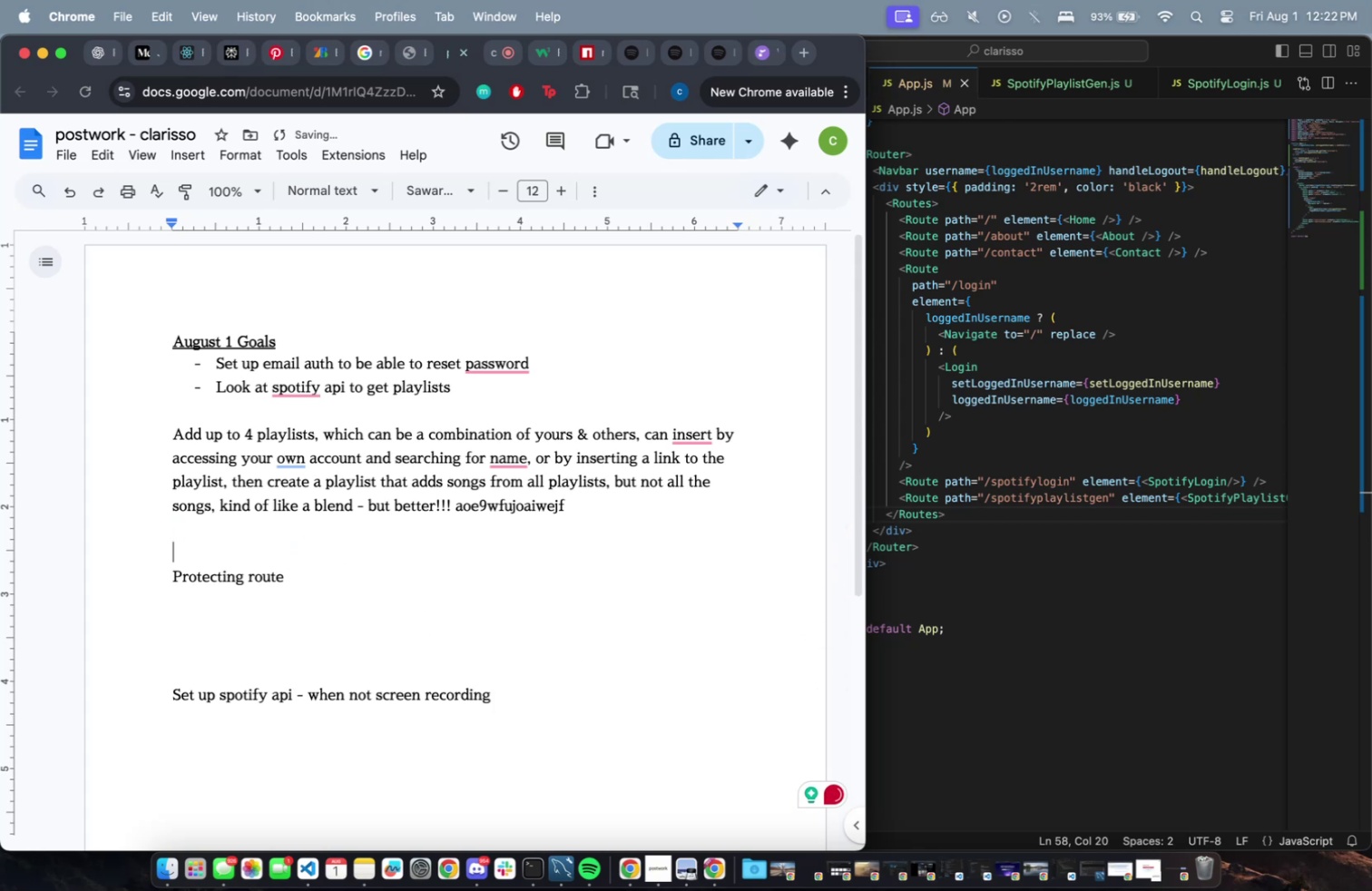 
type(ser)
key(Backspace)
type(ssion 1)
 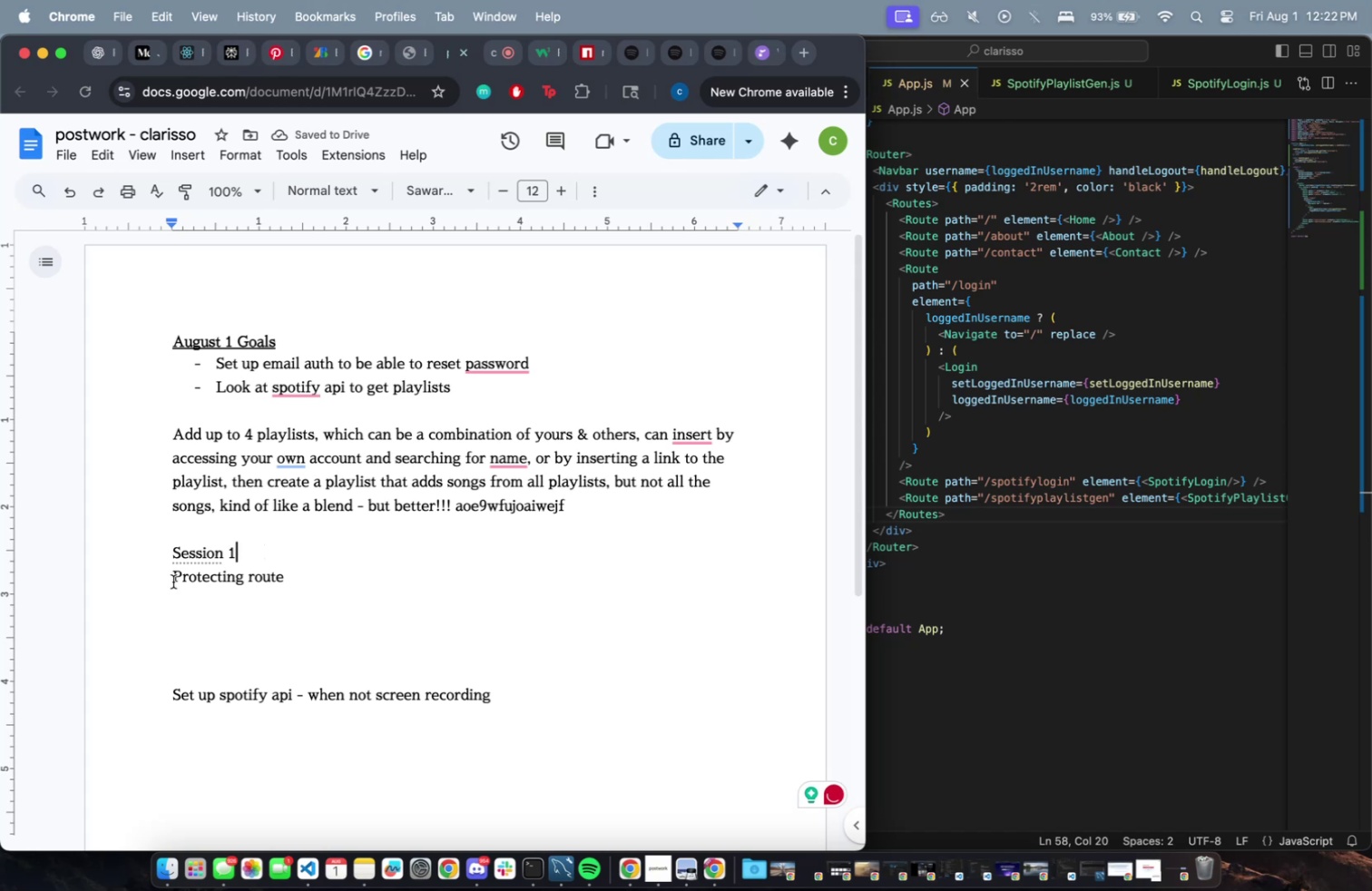 
key(Minus)
 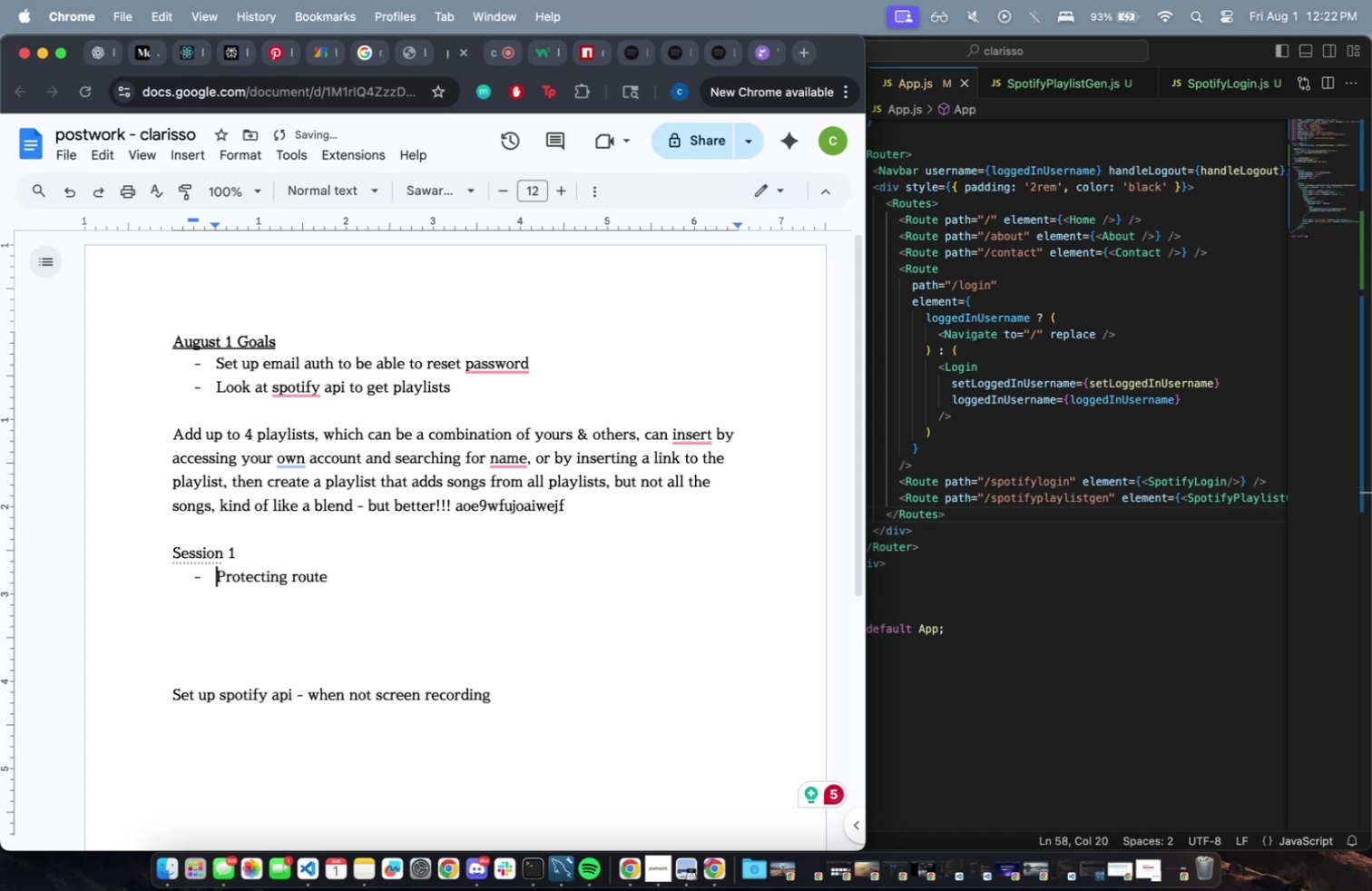 
key(Space)
 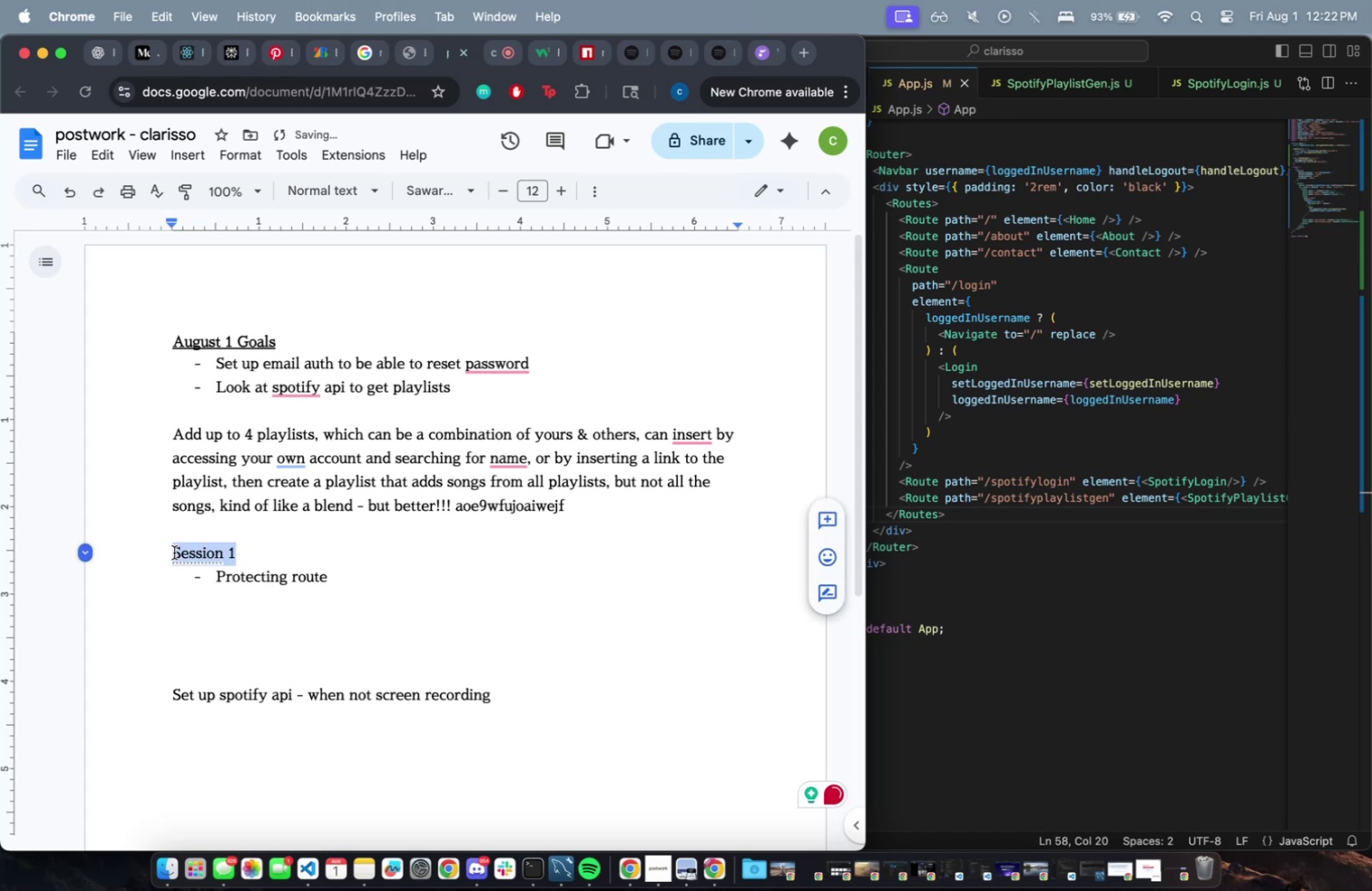 
double_click([300, 553])
 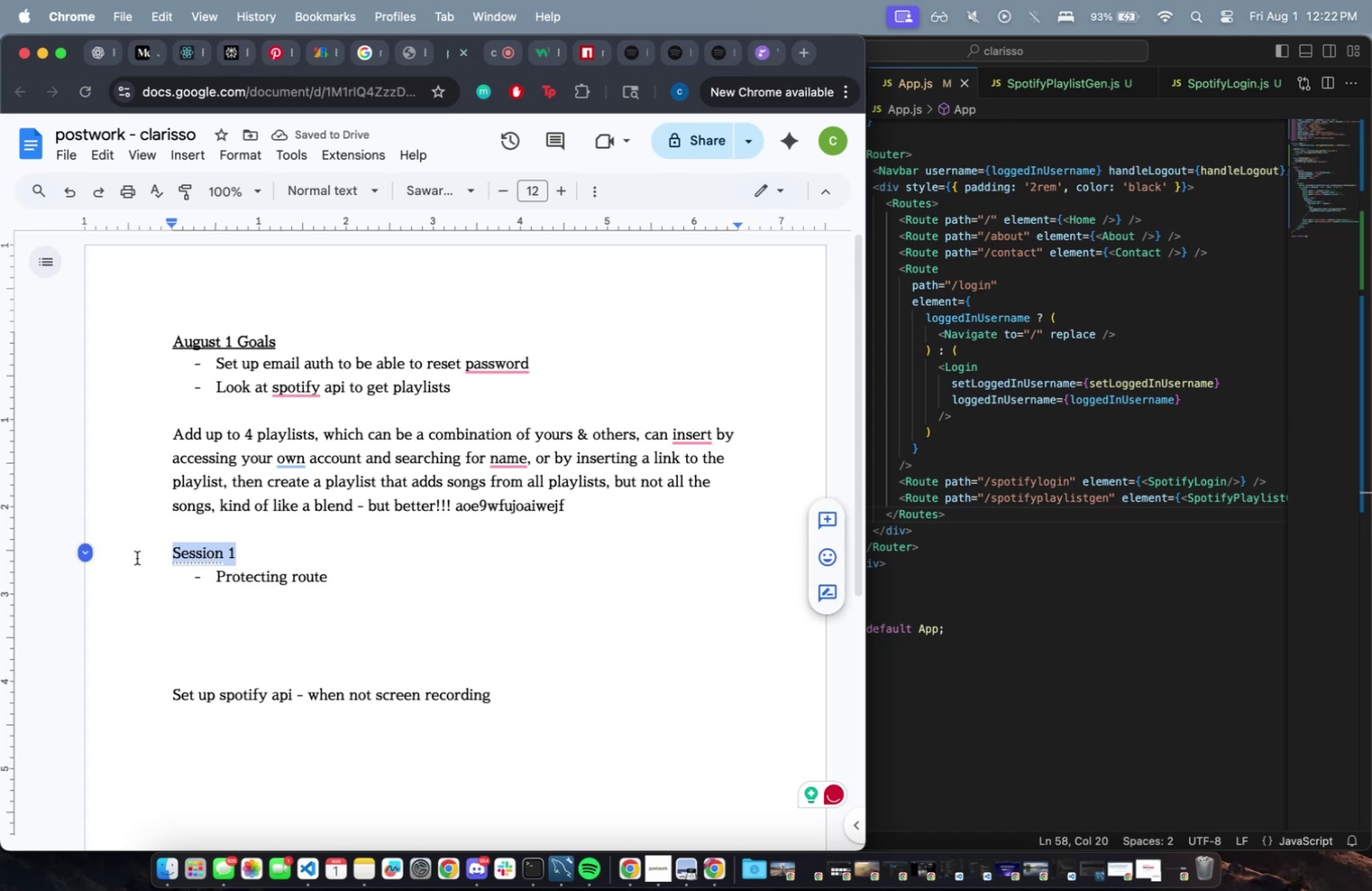 
key(Meta+CommandLeft)
 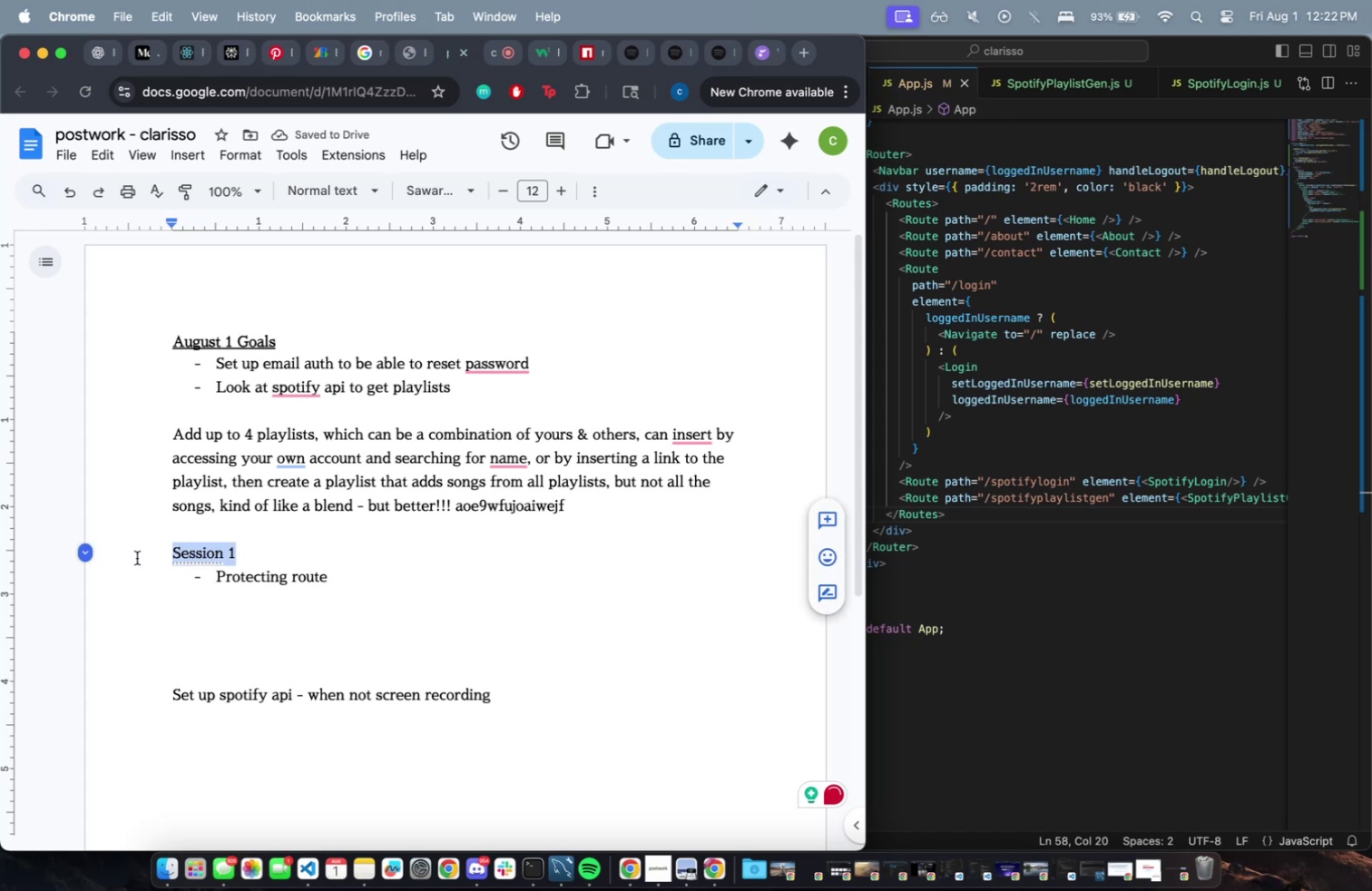 
key(Meta+U)
 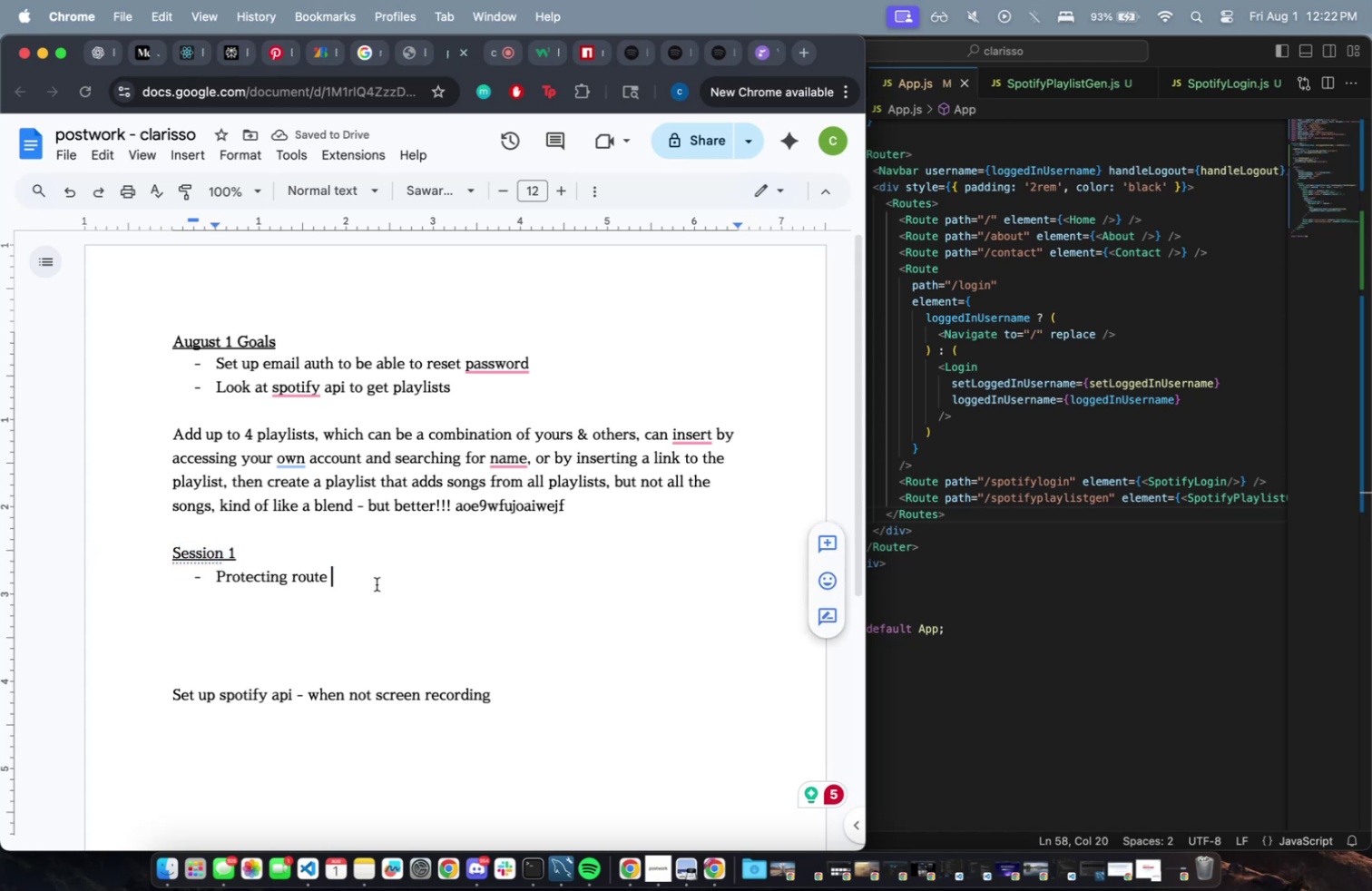 
type(- need to debug )
 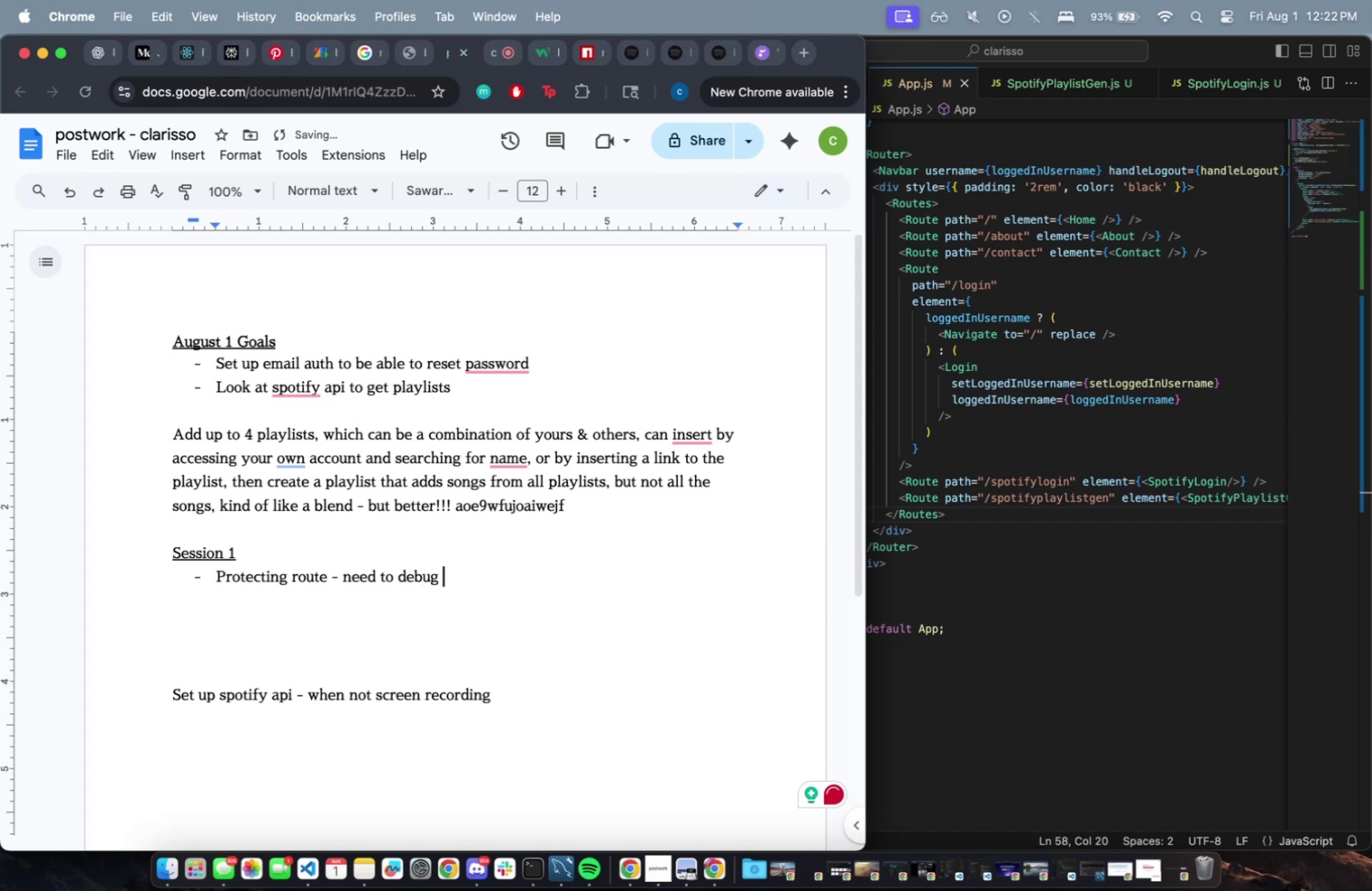 
key(Enter)
 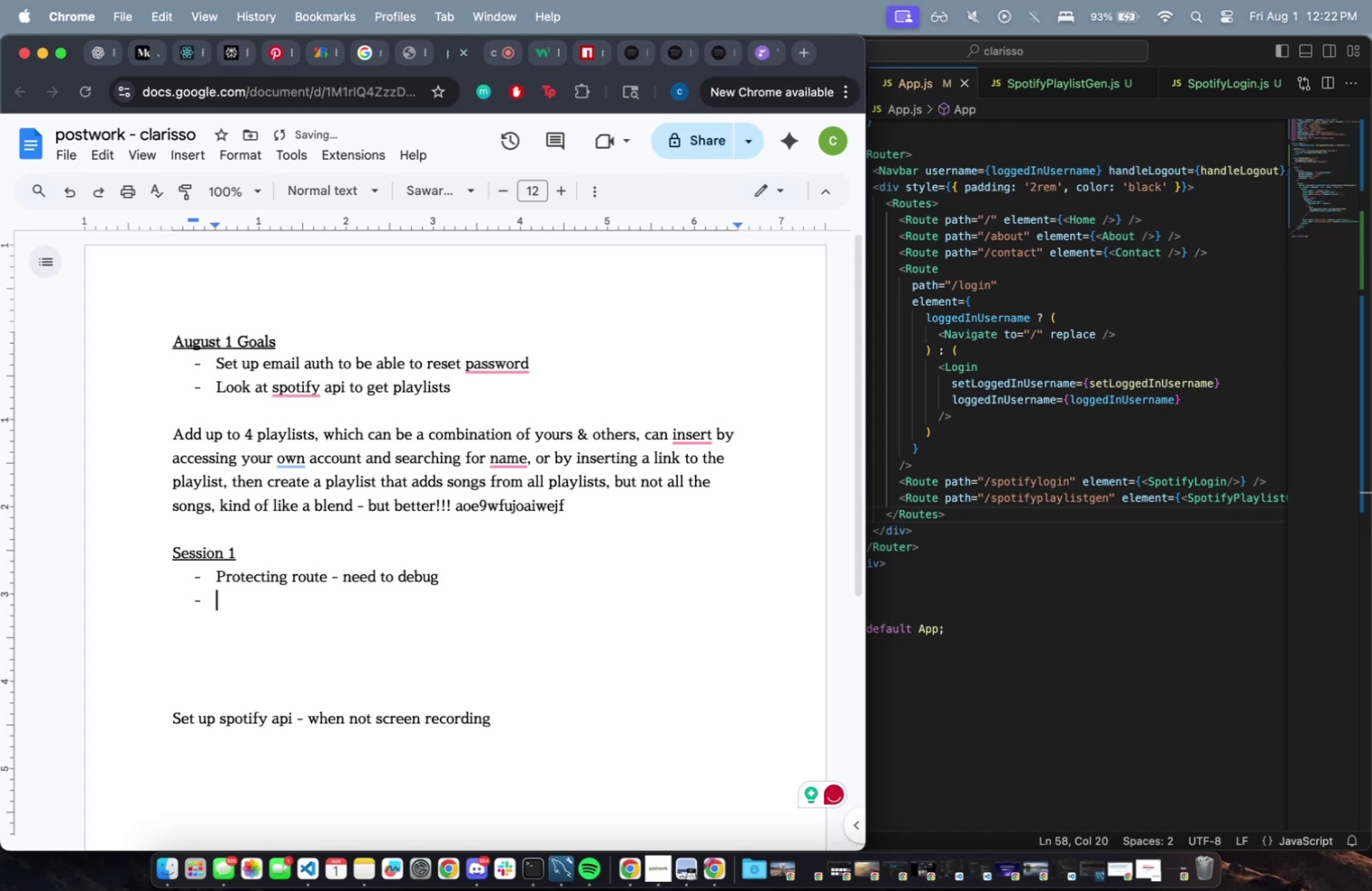 
type(looked at p)
key(Backspace)
type(spotify api, to set up new pages)
 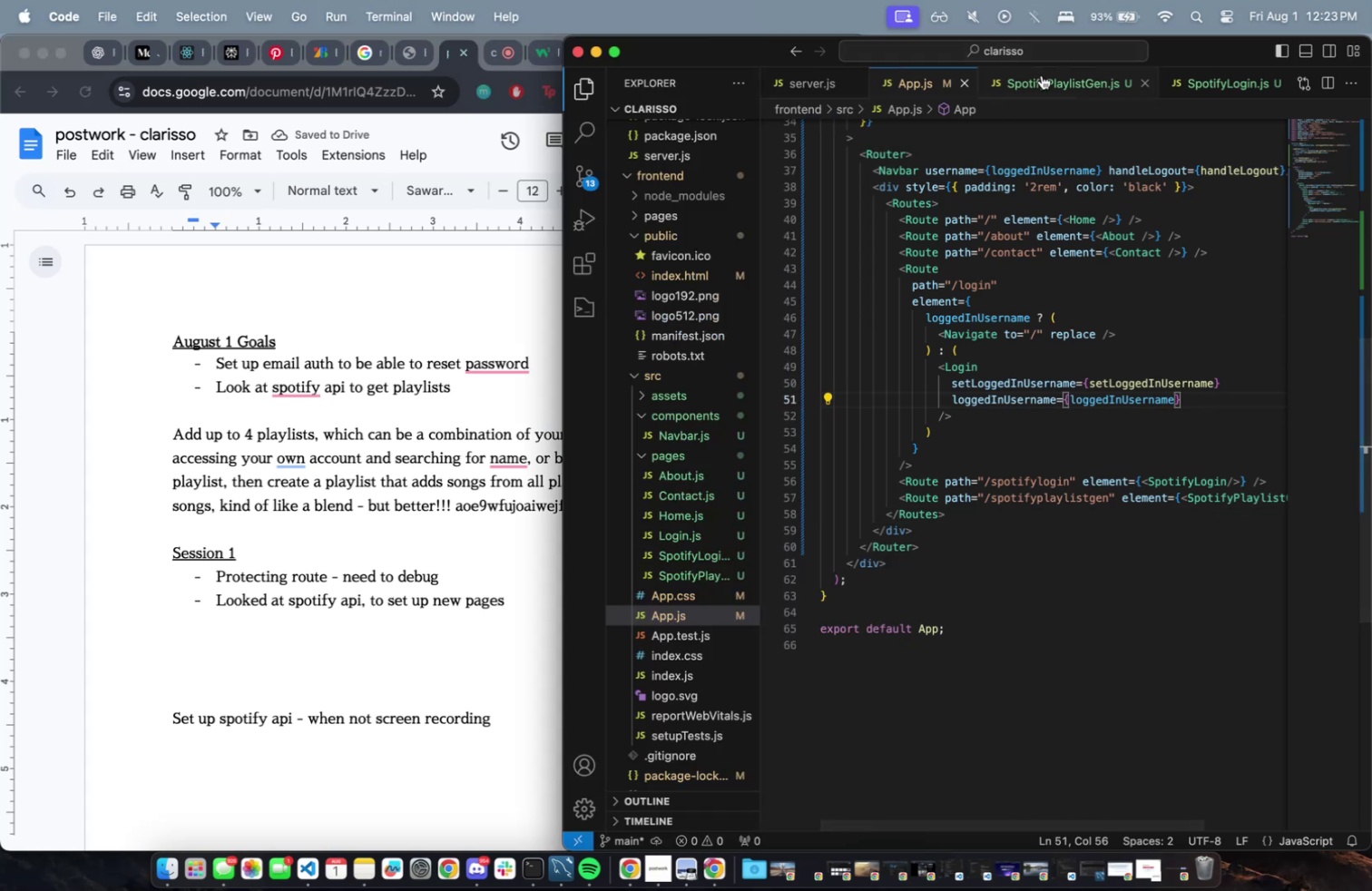 
left_click([827, 79])
 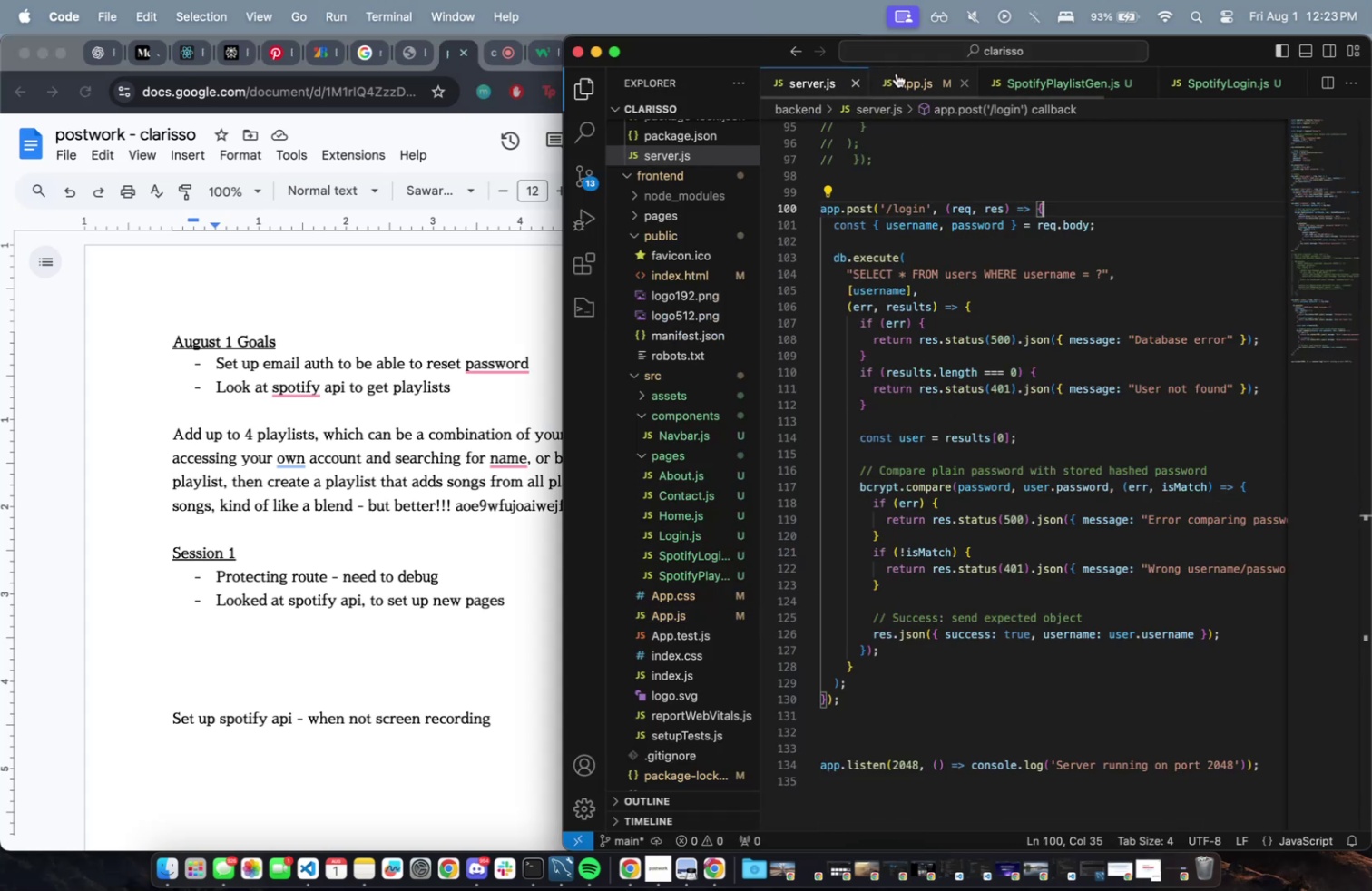 
left_click([897, 73])
 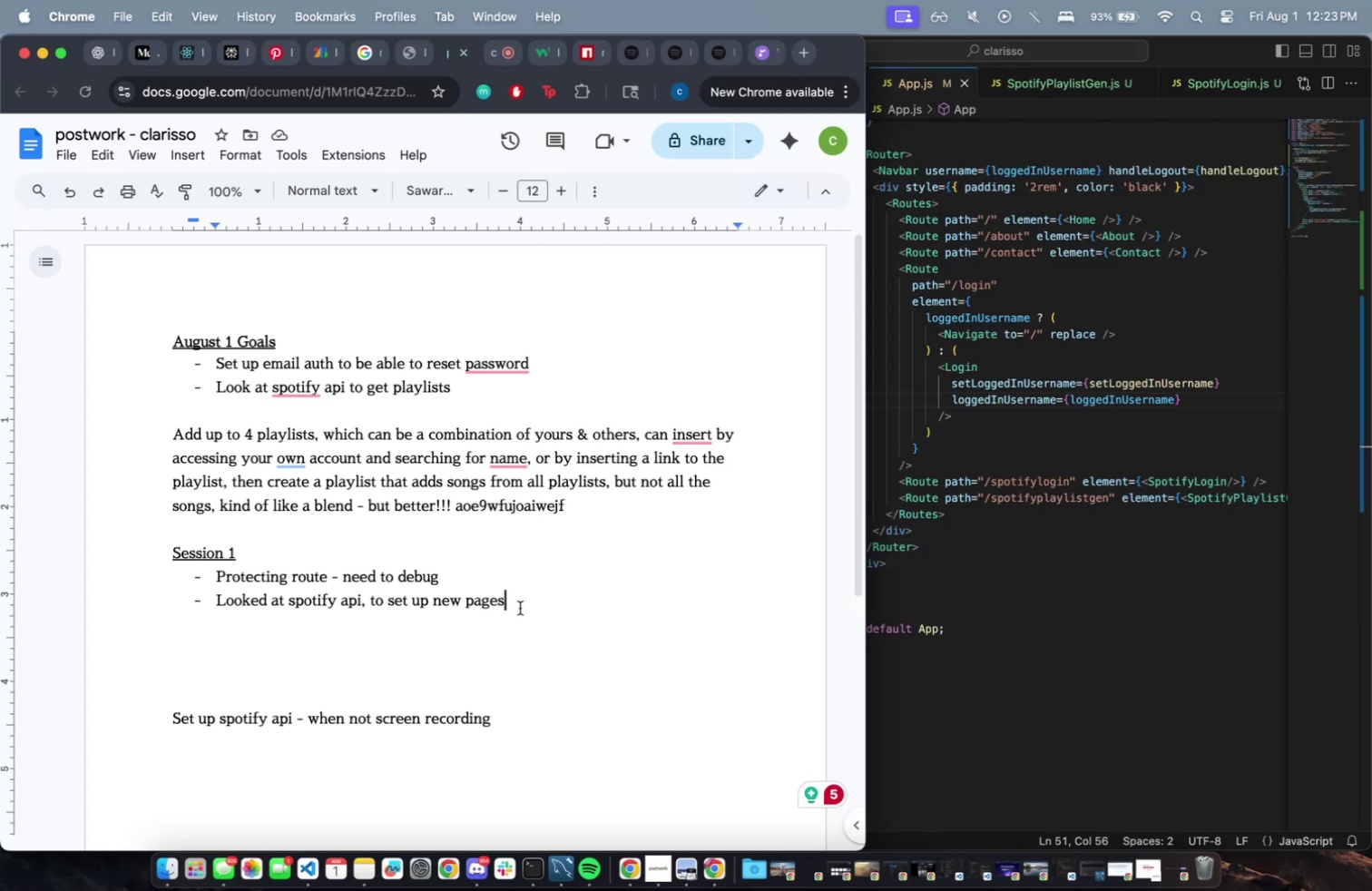 
key(Enter)
 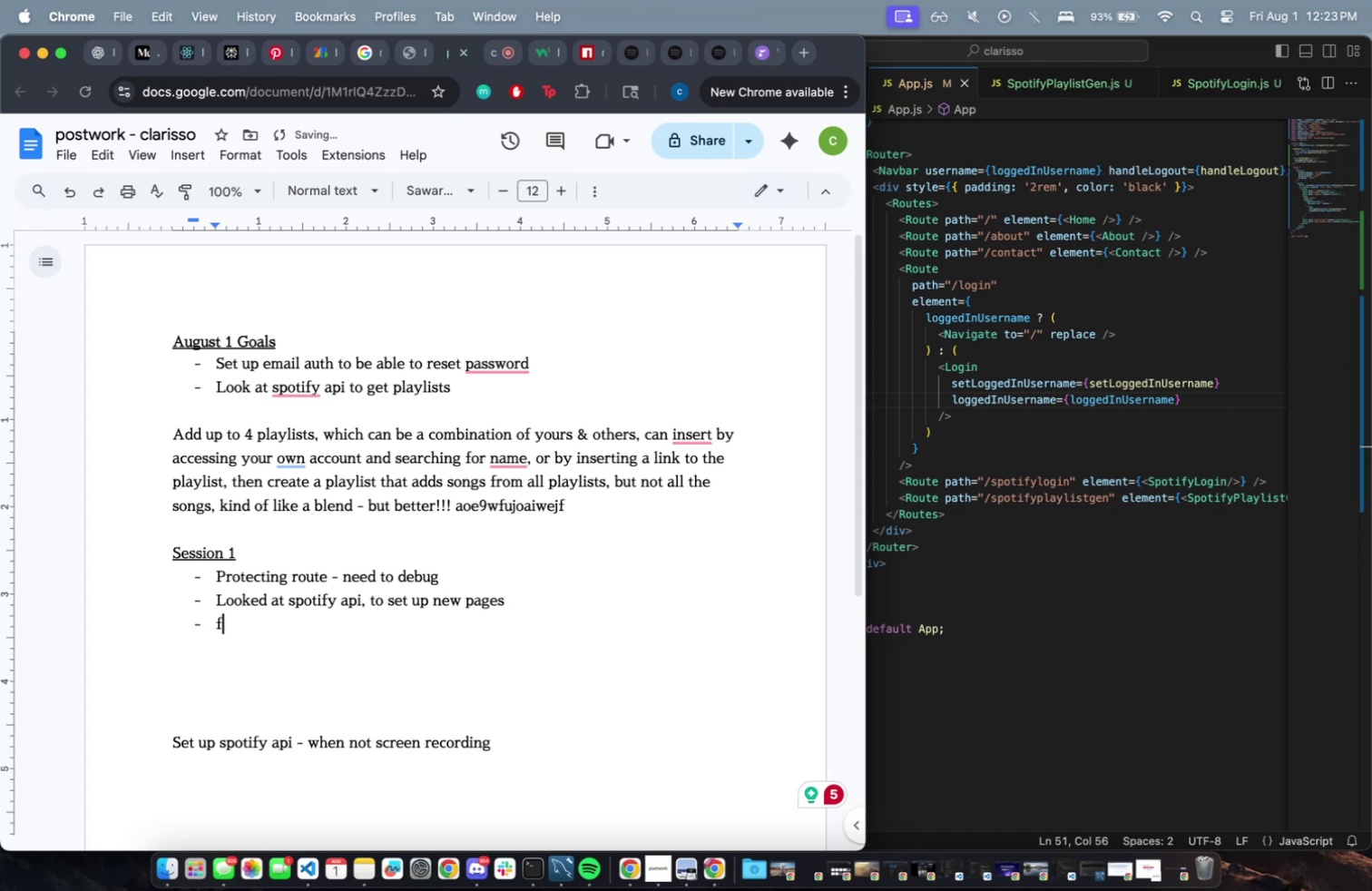 
type(fic)
key(Backspace)
type(xed some rotu)
key(Backspace)
key(Backspace)
type(uting with users being logged in )
 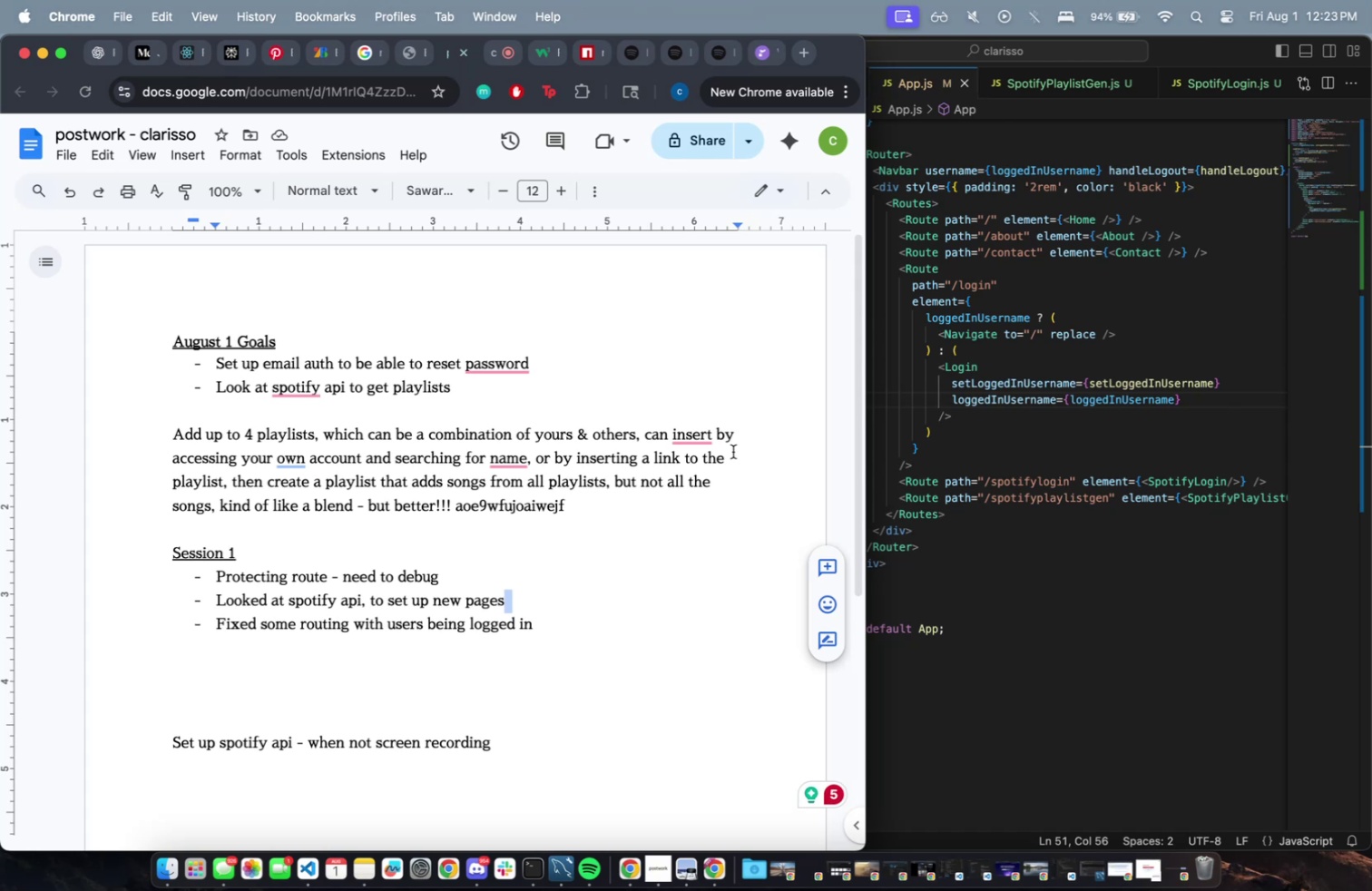 
wait(14.56)
 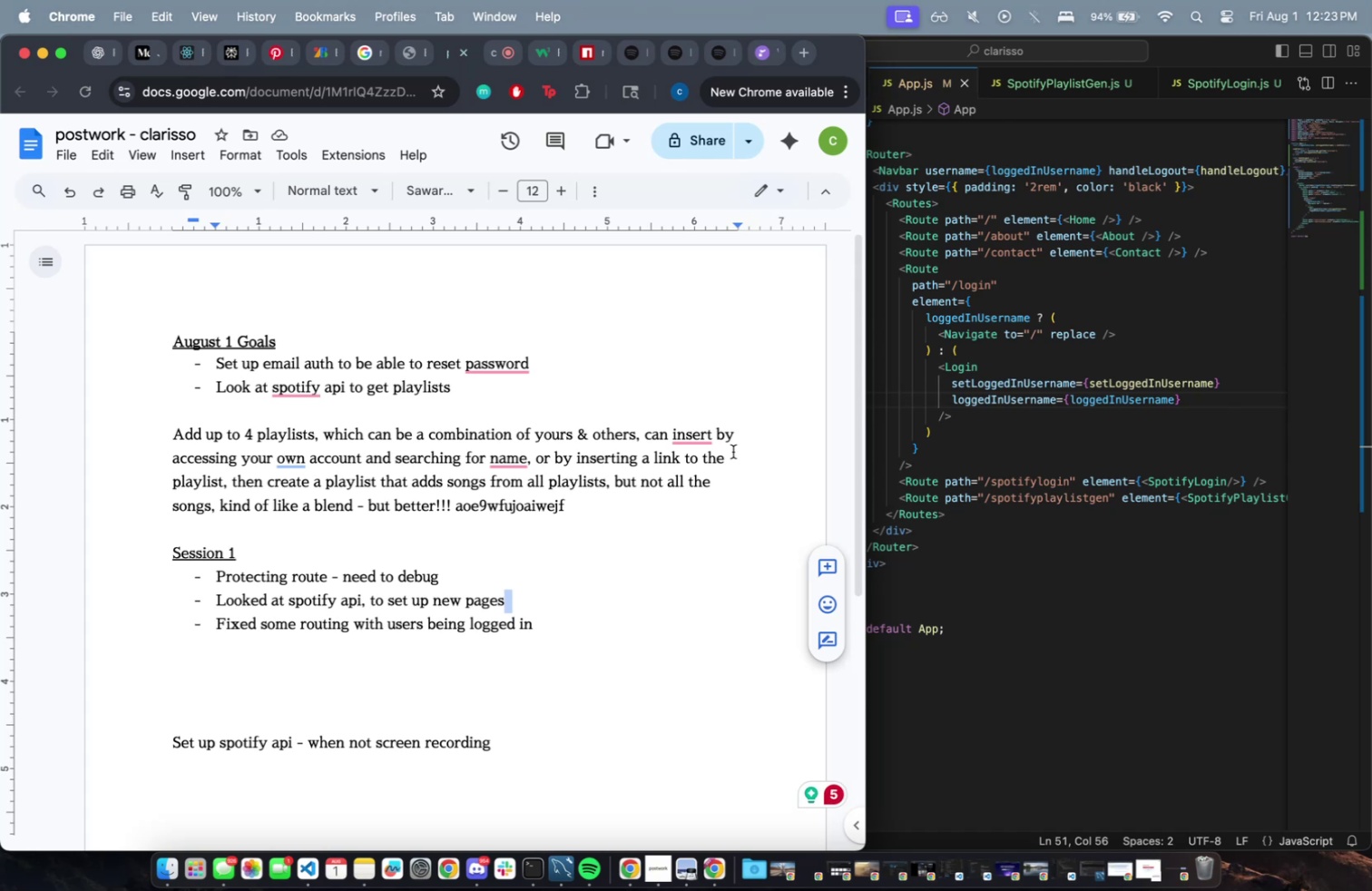 
double_click([300, 387])
 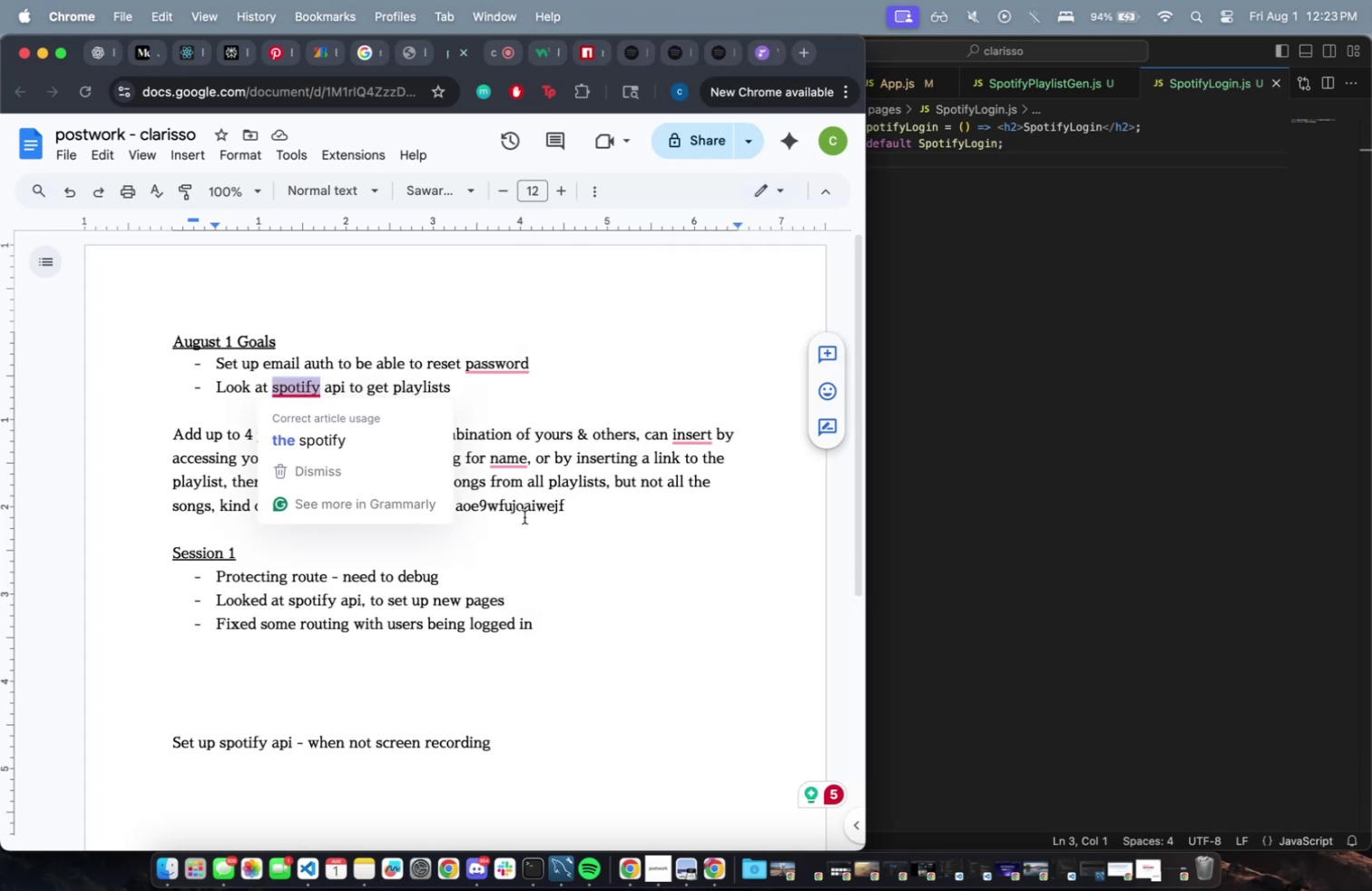 
left_click([534, 511])
 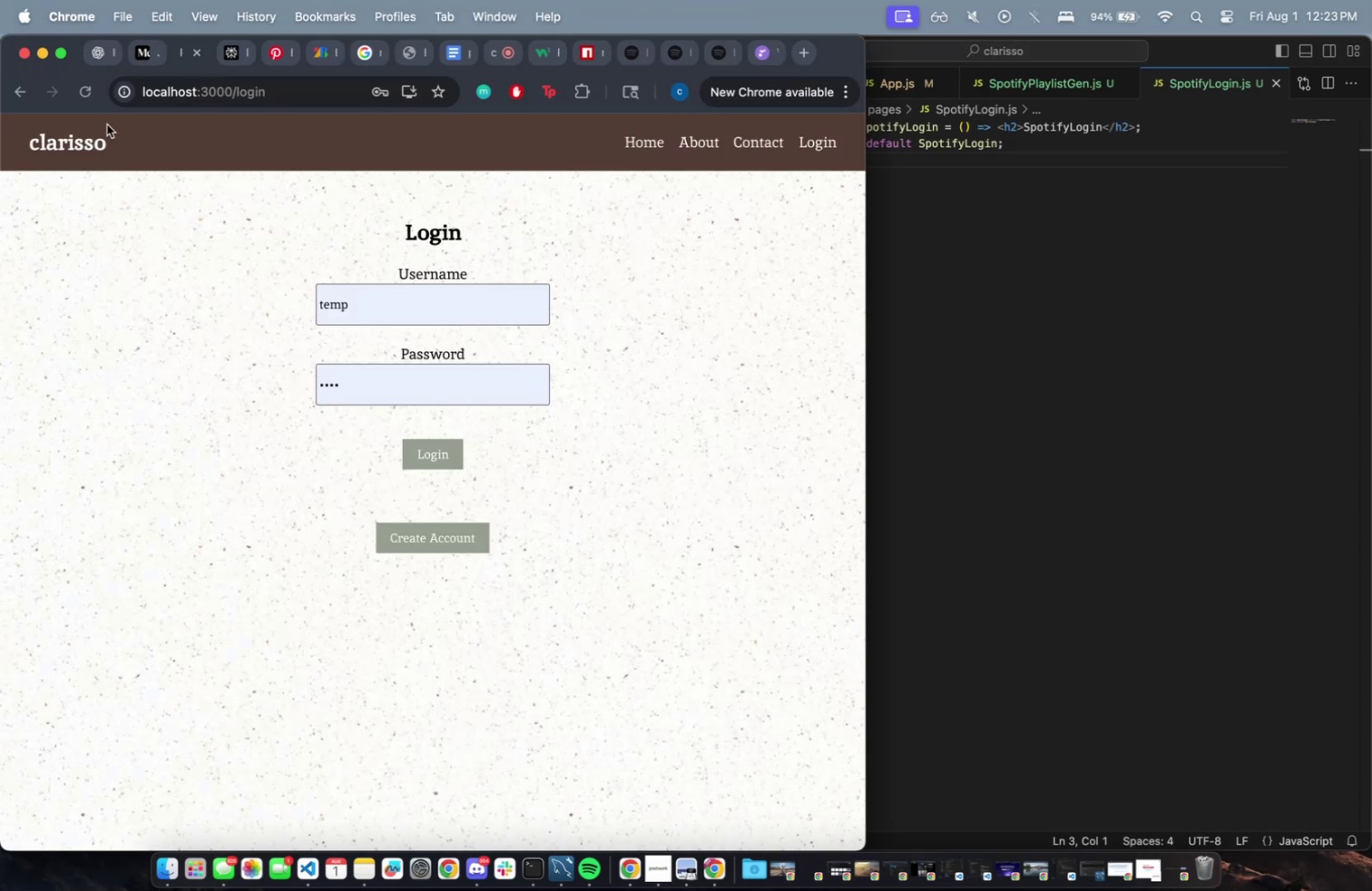 
wait(7.12)
 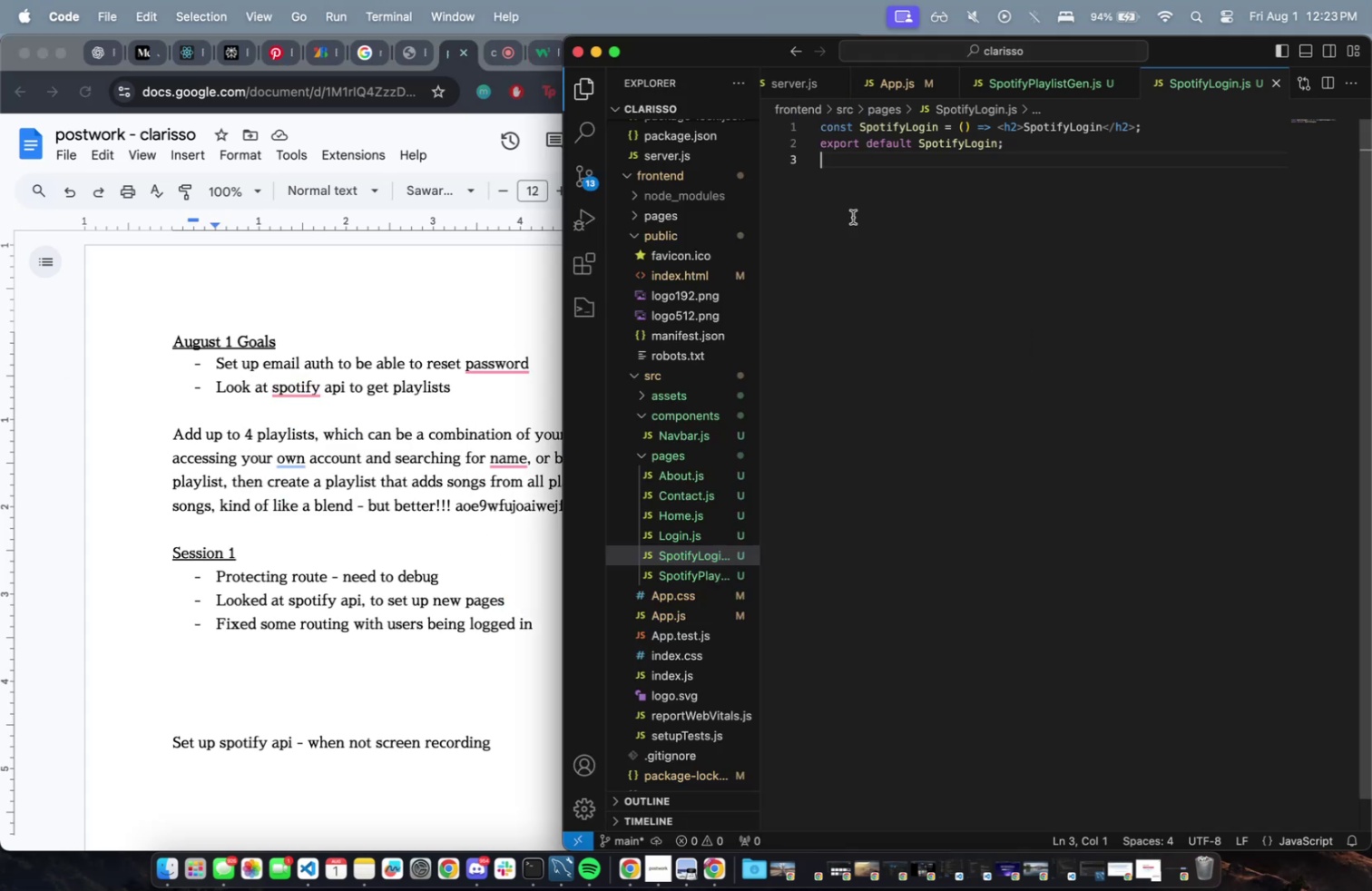 
left_click([87, 141])
 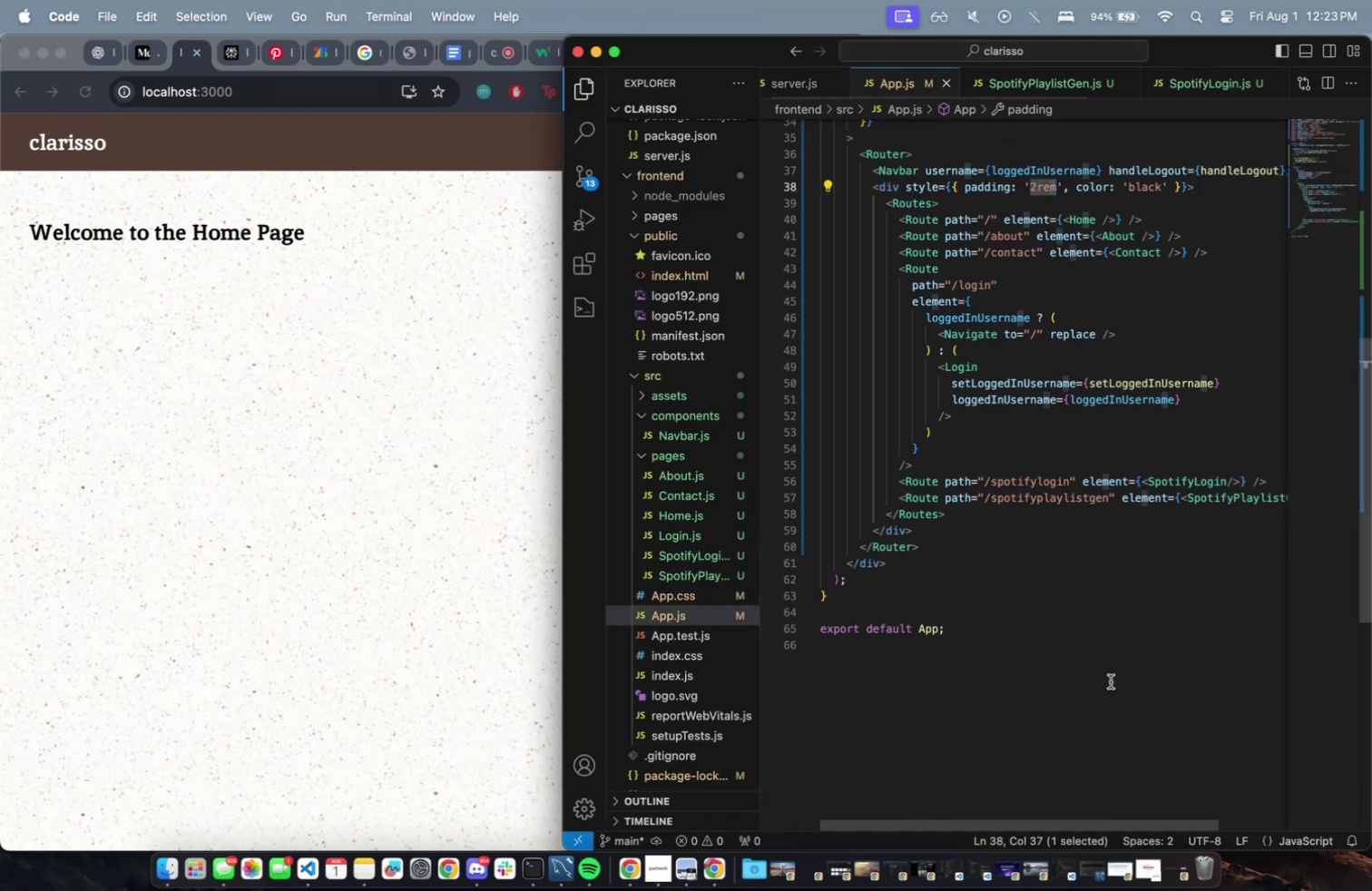 
wait(7.27)
 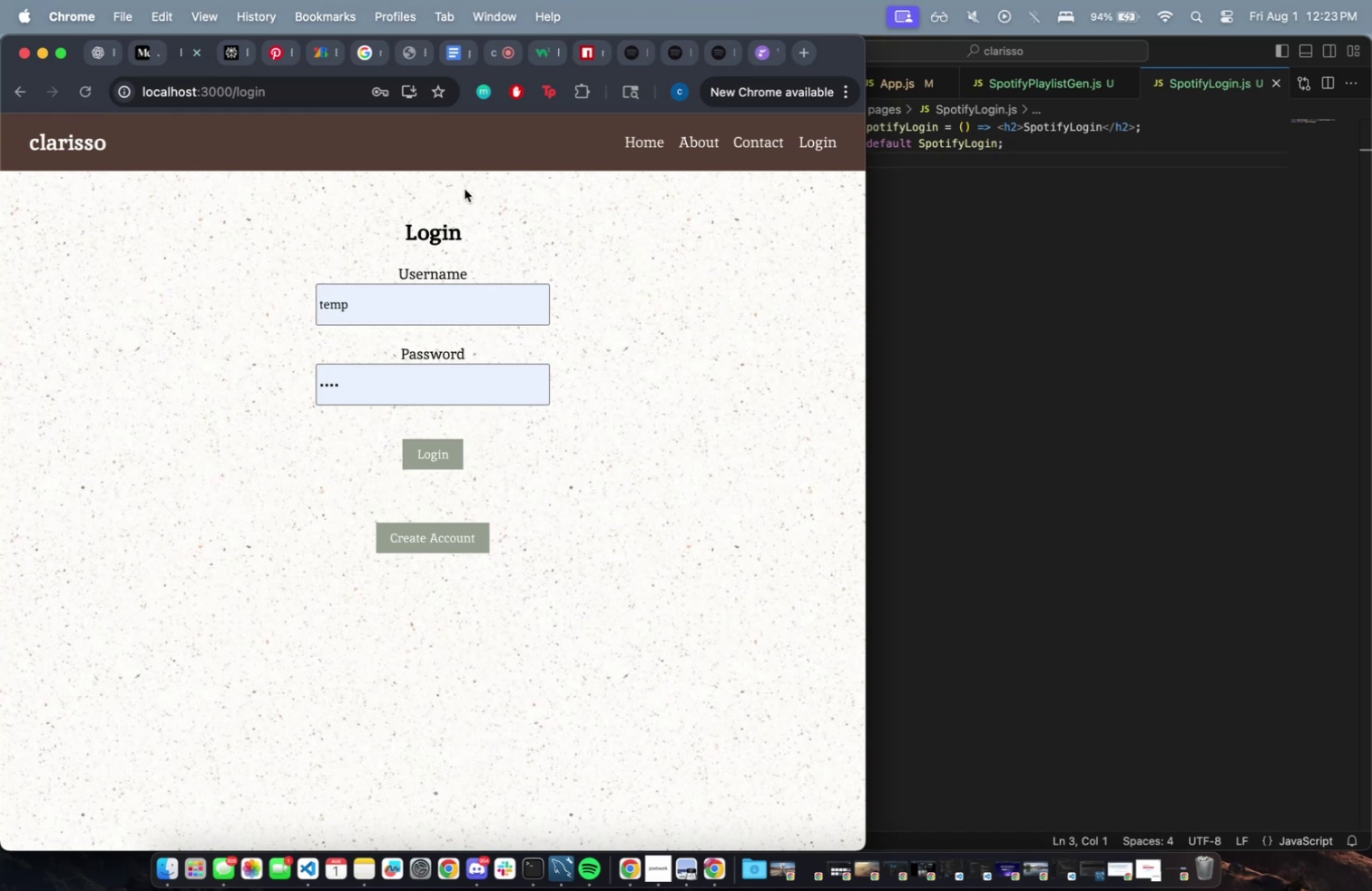 
scroll: coordinate [1049, 725], scroll_direction: up, amount: 6.0
 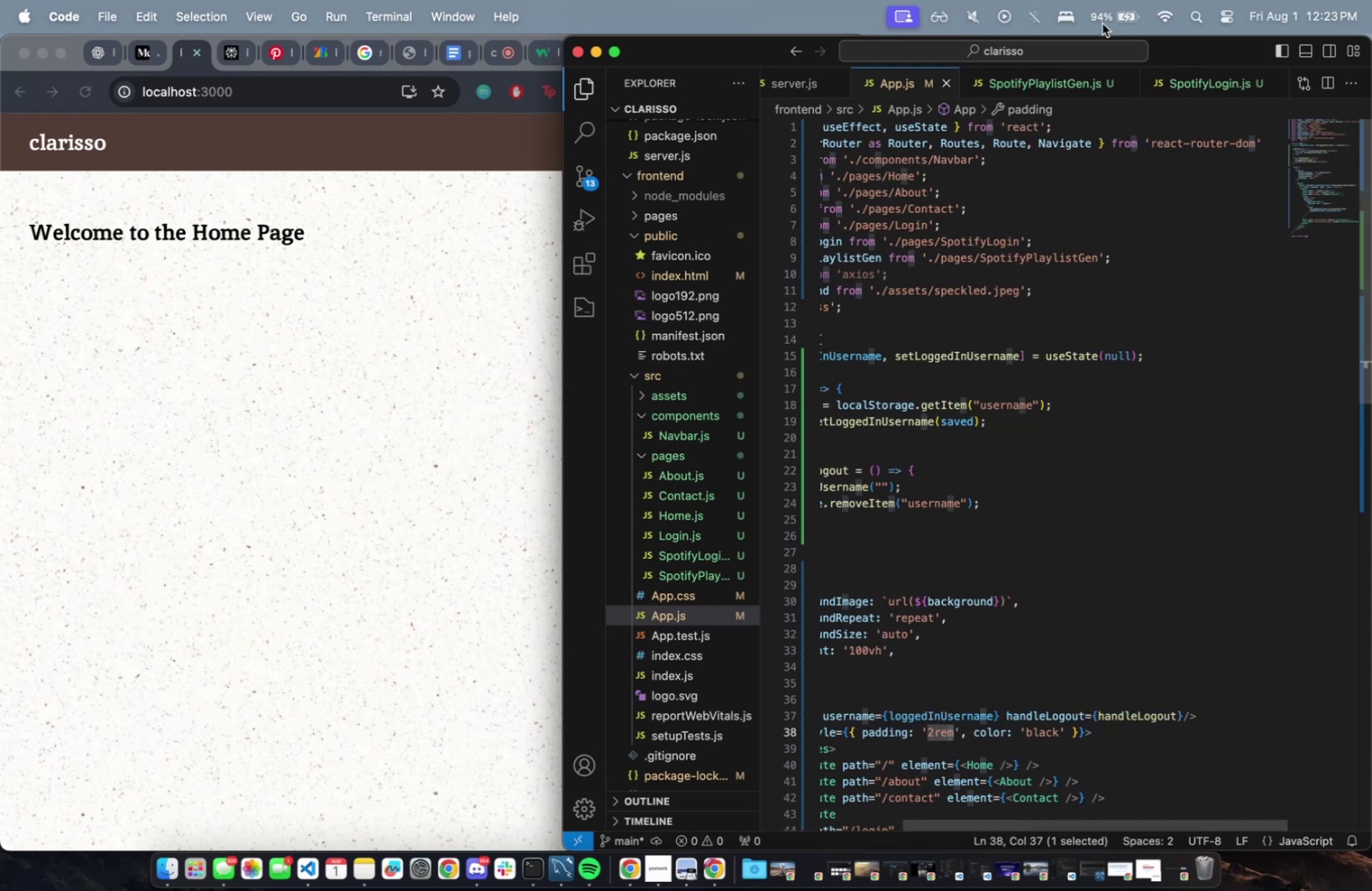 
wait(8.63)
 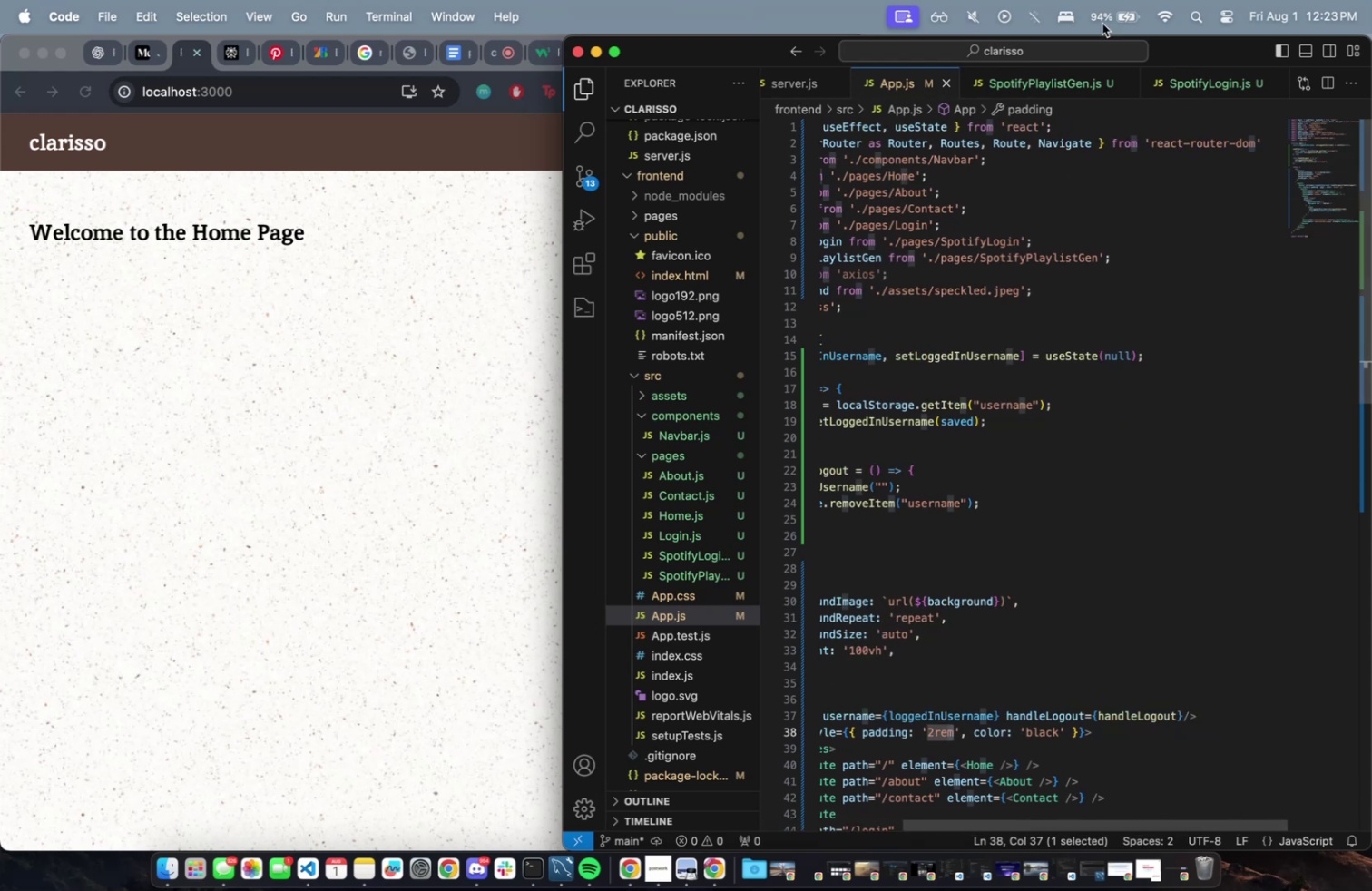 
left_click([710, 442])
 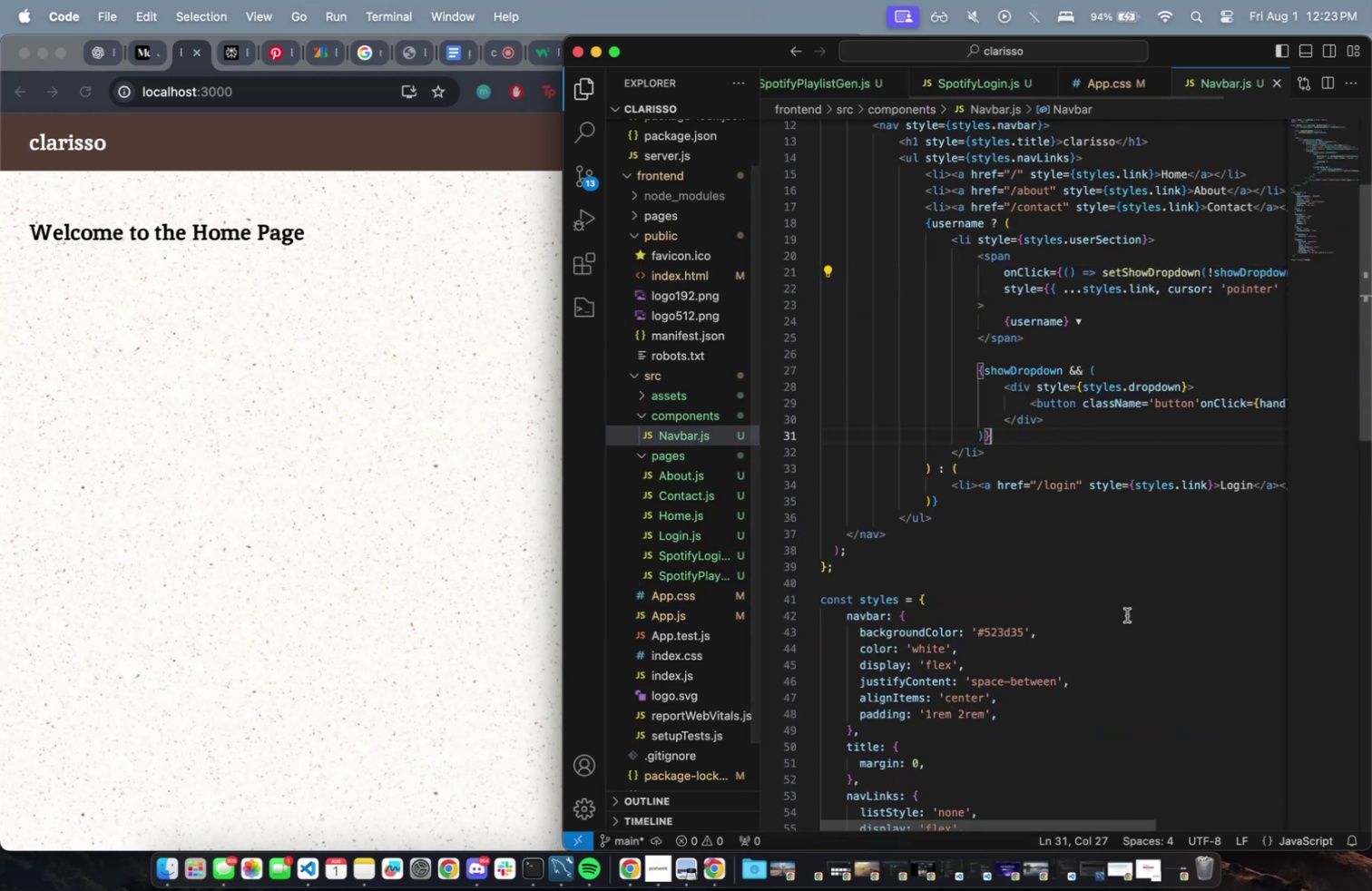 
scroll: coordinate [1142, 720], scroll_direction: up, amount: 2.0
 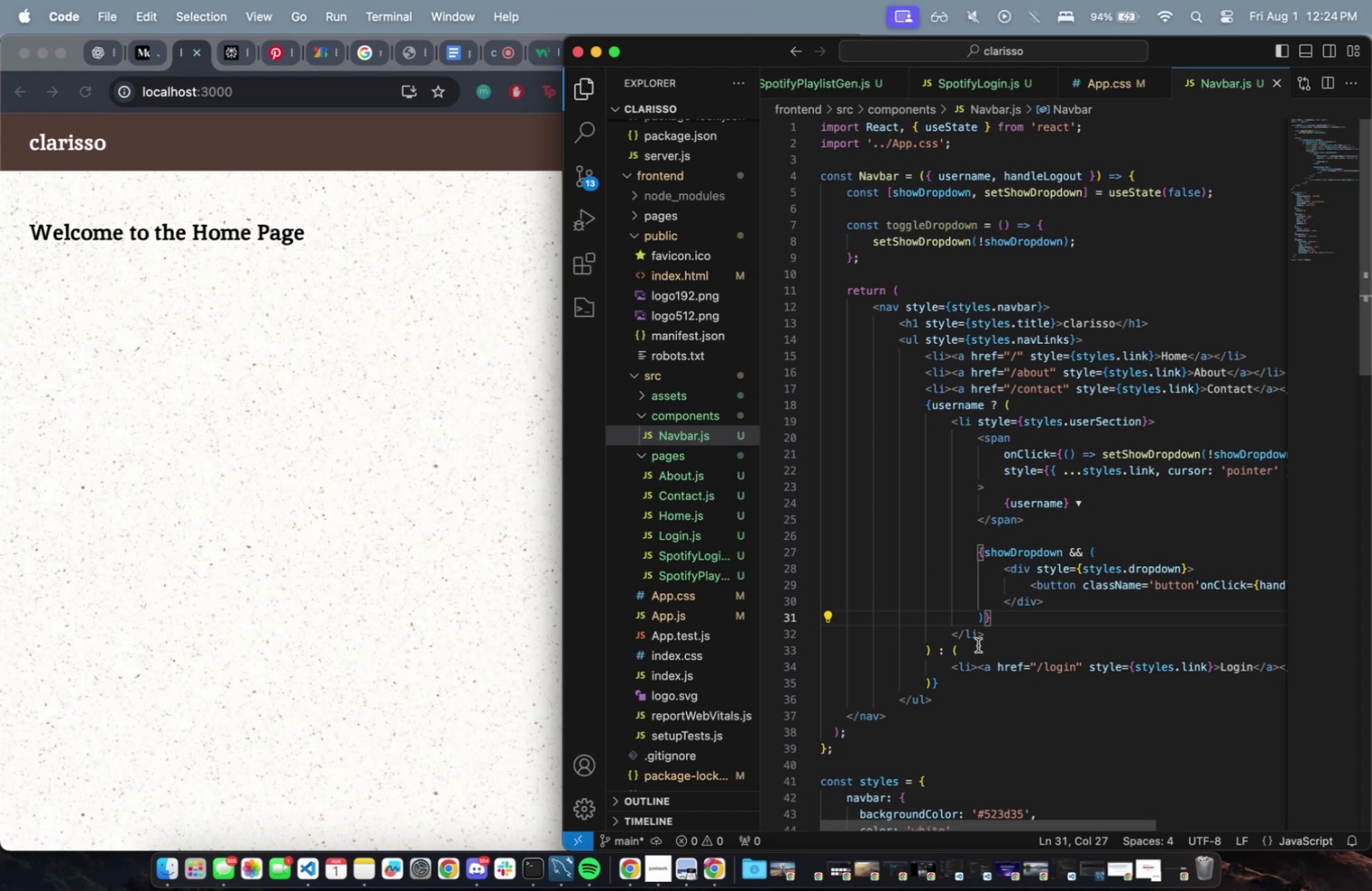 
scroll: coordinate [978, 643], scroll_direction: down, amount: 2.0
 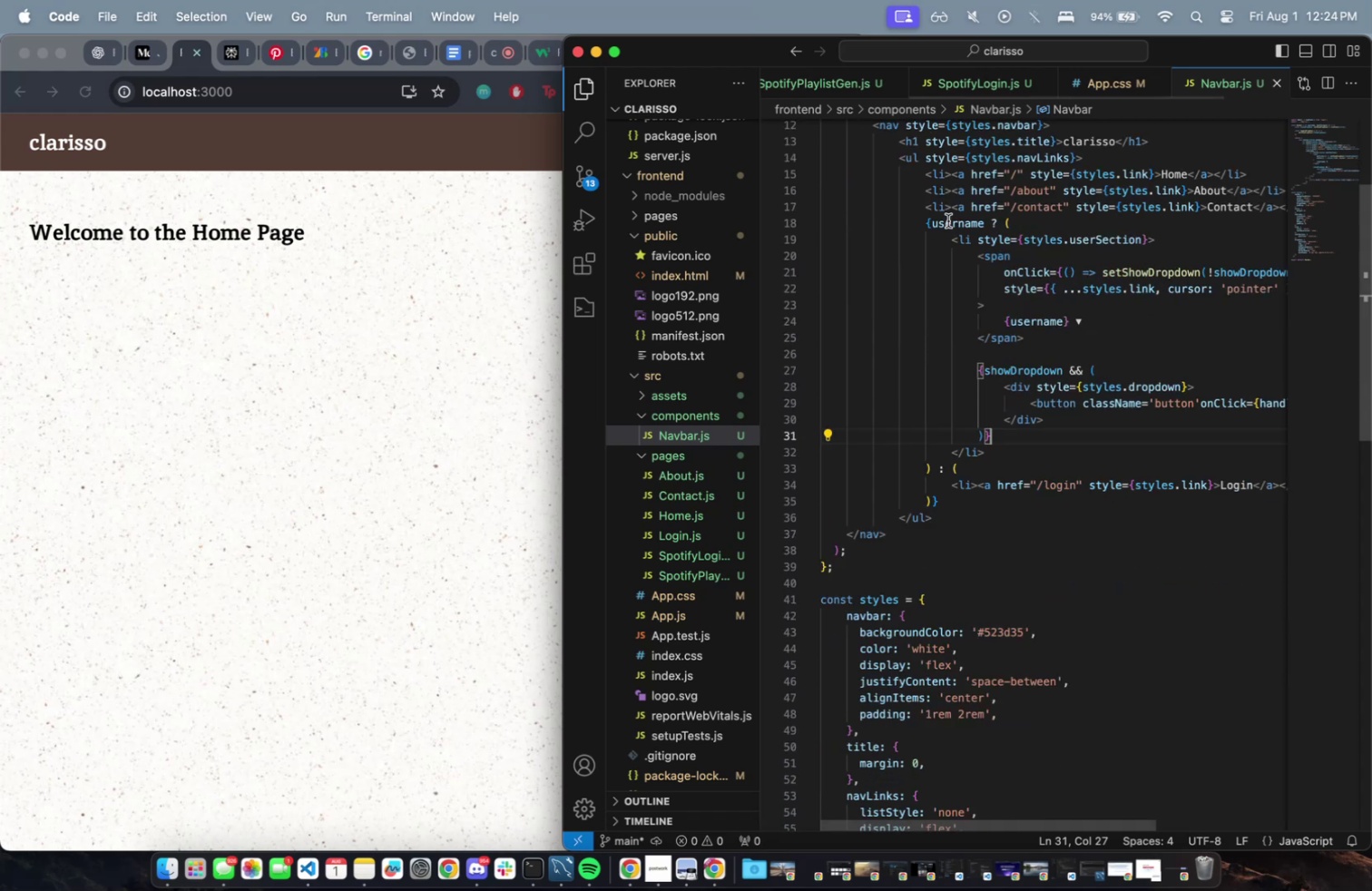 
scroll: coordinate [1029, 246], scroll_direction: up, amount: 2.0
 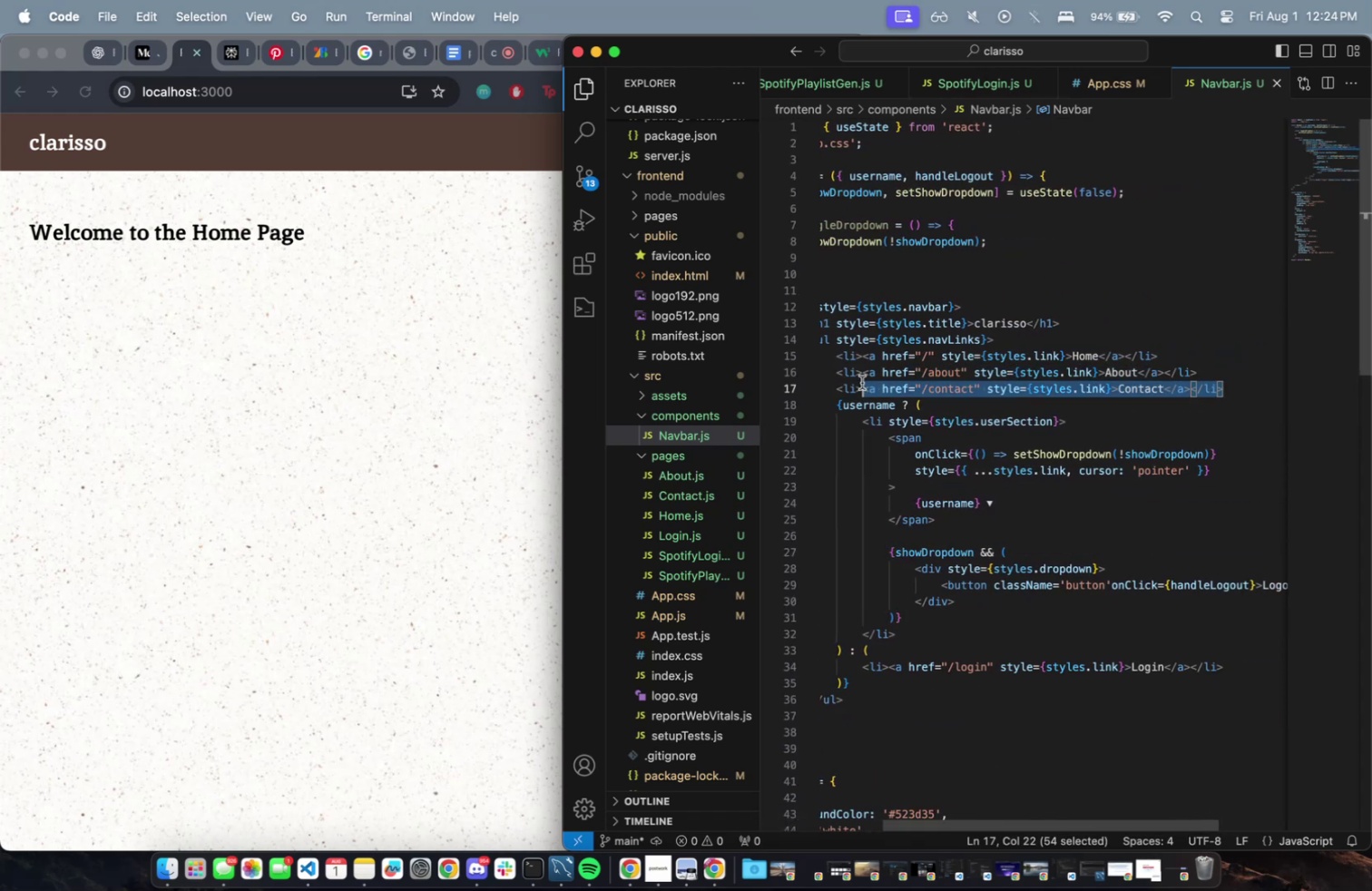 
wait(5.77)
 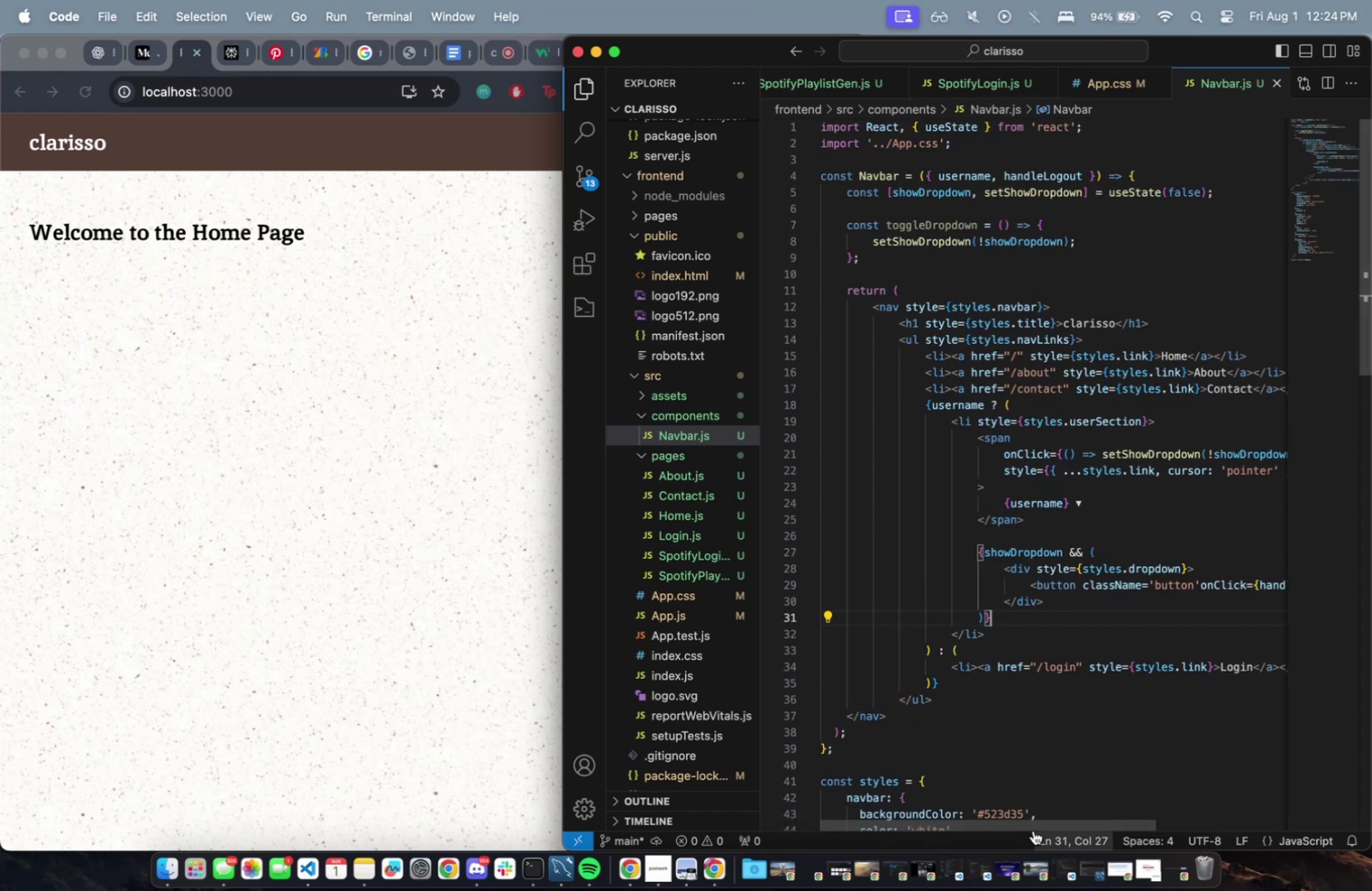 
key(Meta+CommandLeft)
 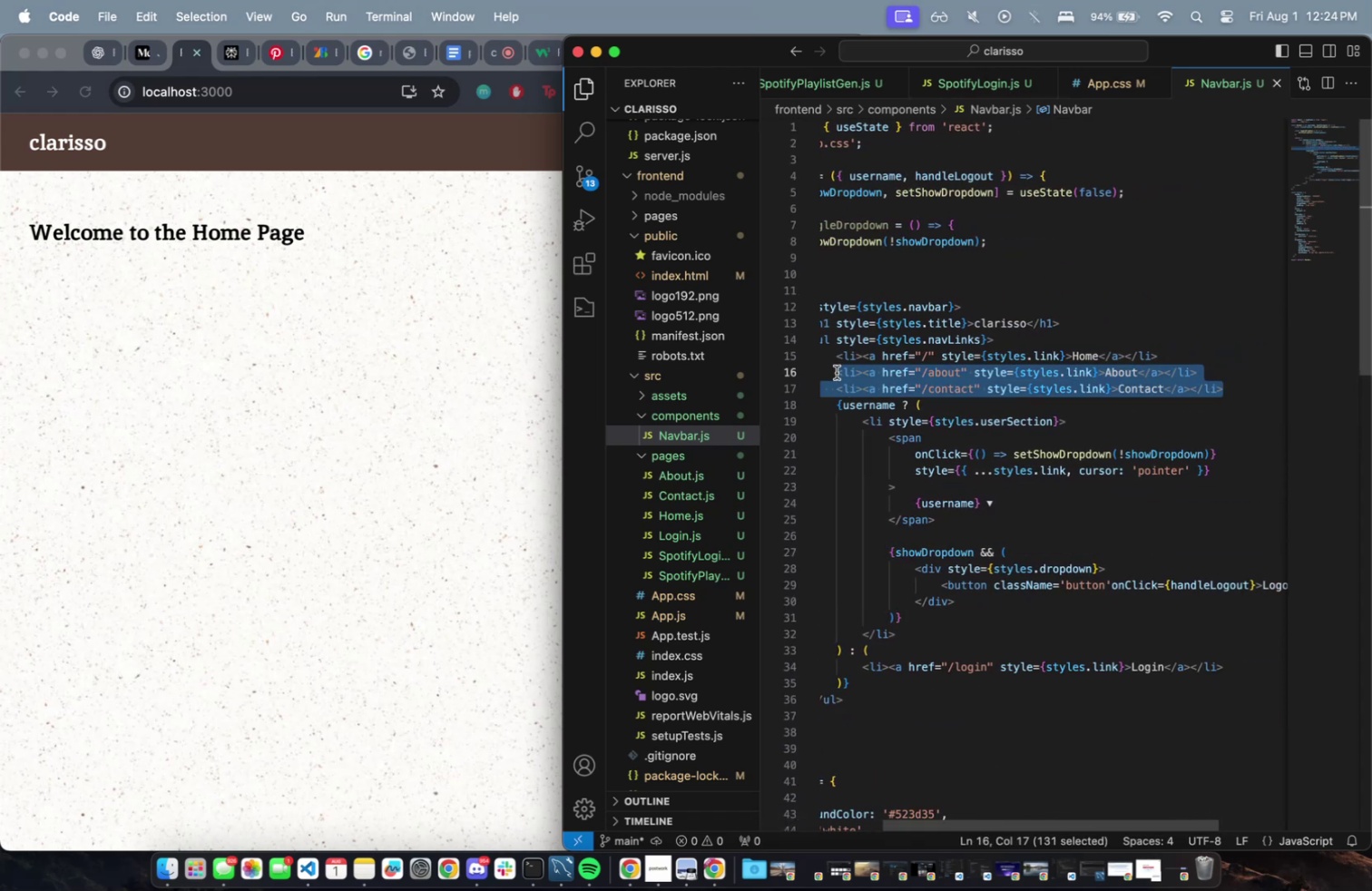 
key(Meta+C)
 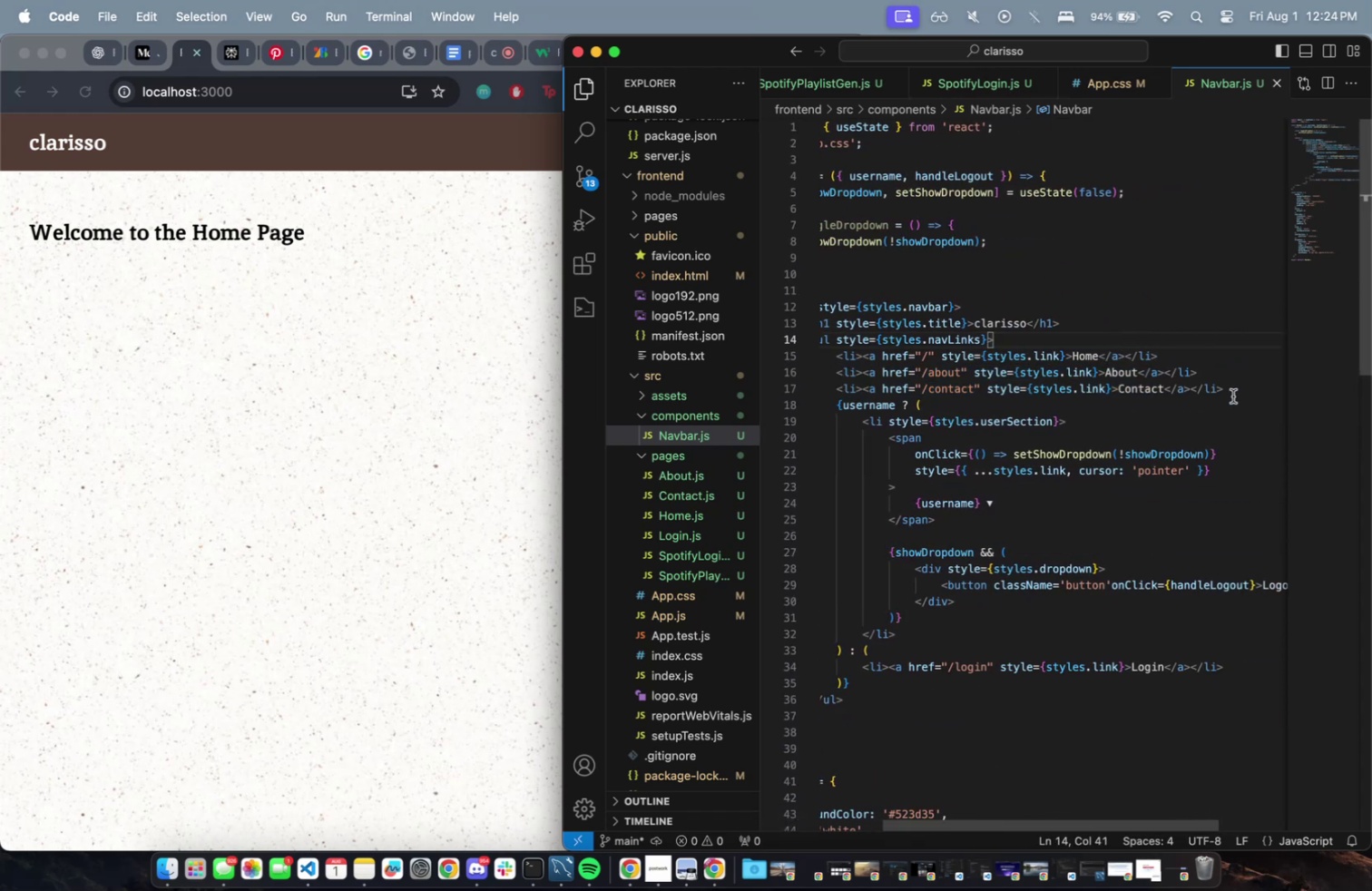 
left_click([1233, 396])
 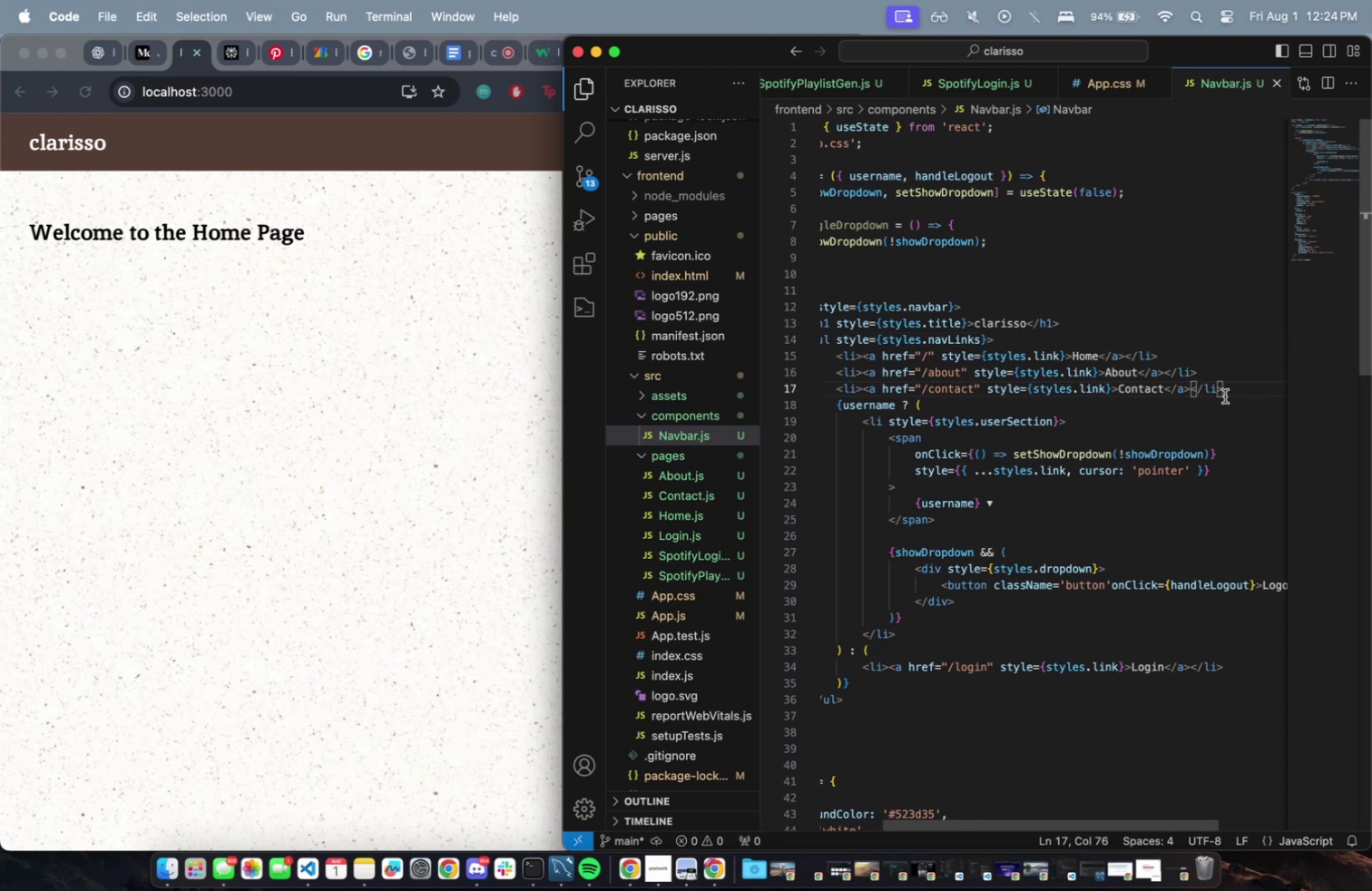 
key(Enter)
 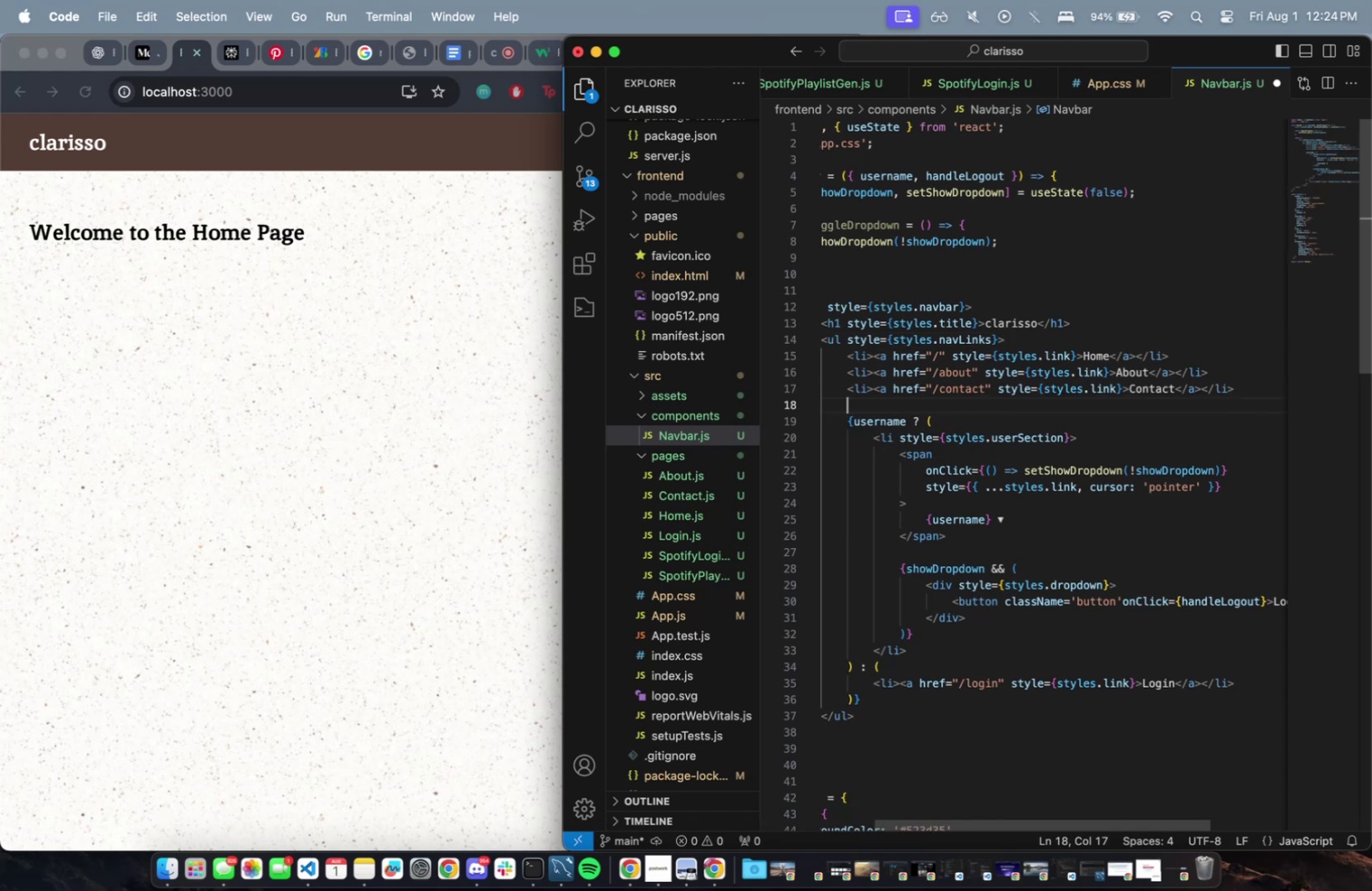 
key(Meta+CommandLeft)
 